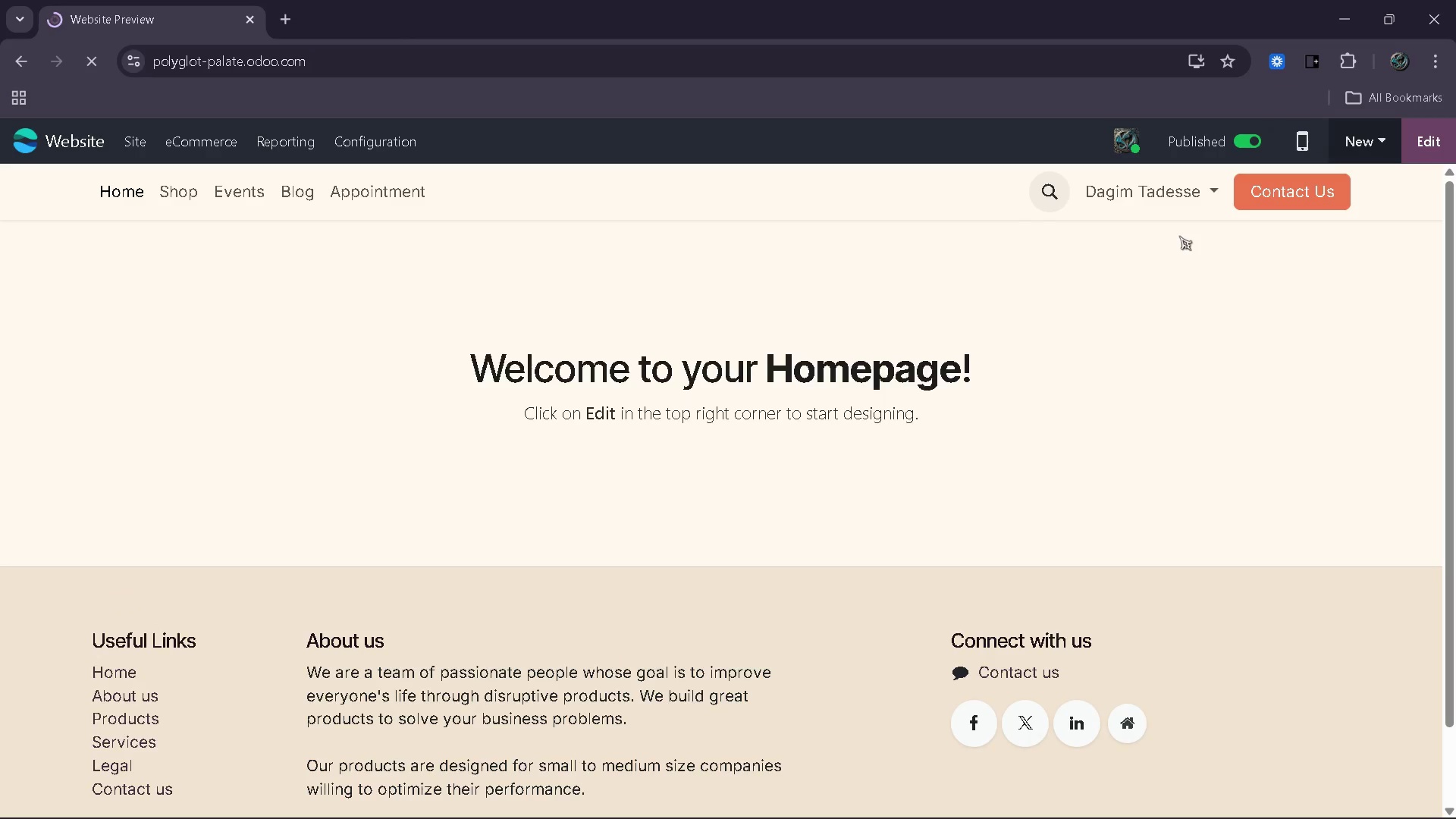 
left_click([292, 195])
 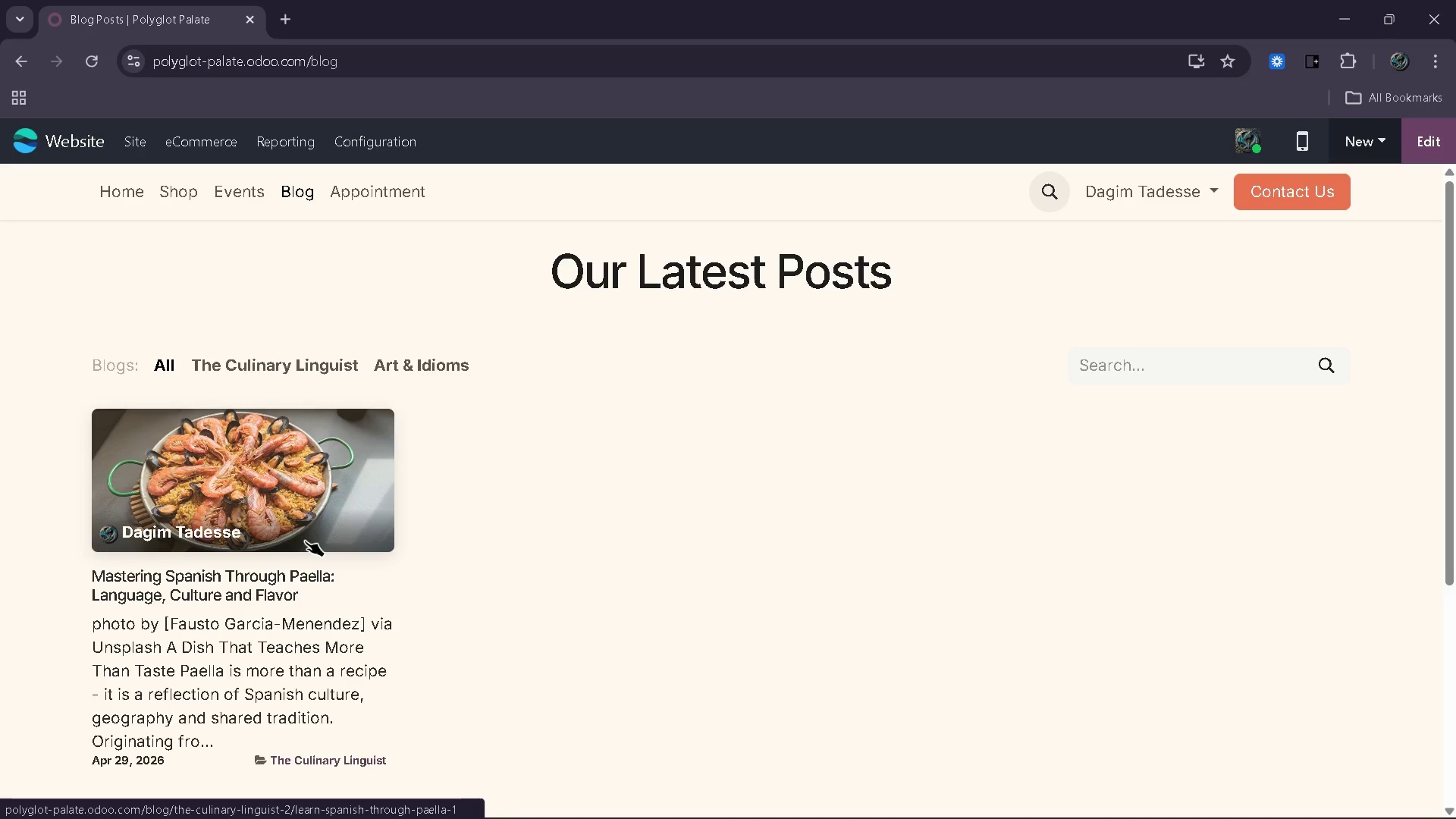 
wait(6.92)
 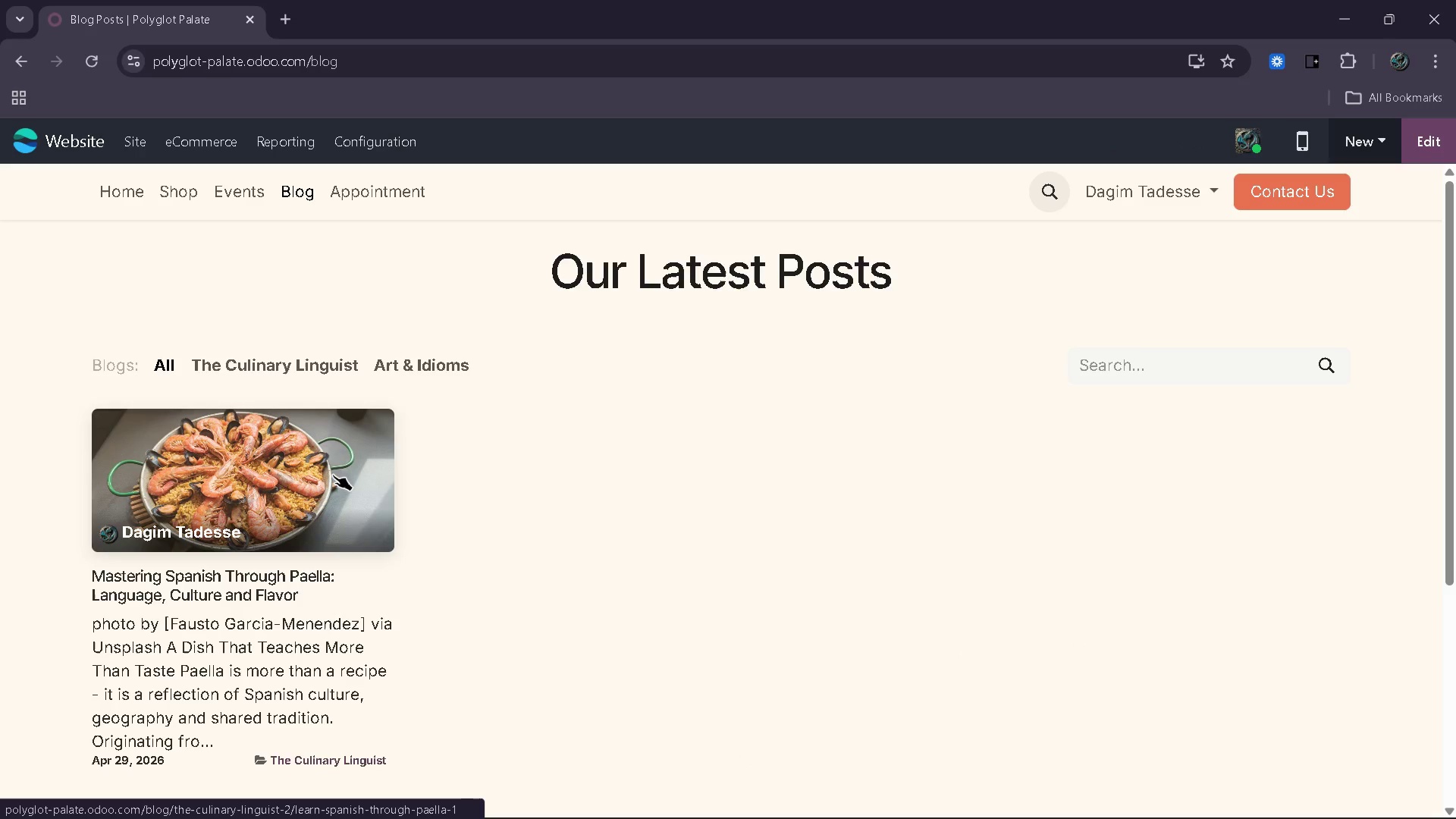 
left_click([127, 143])
 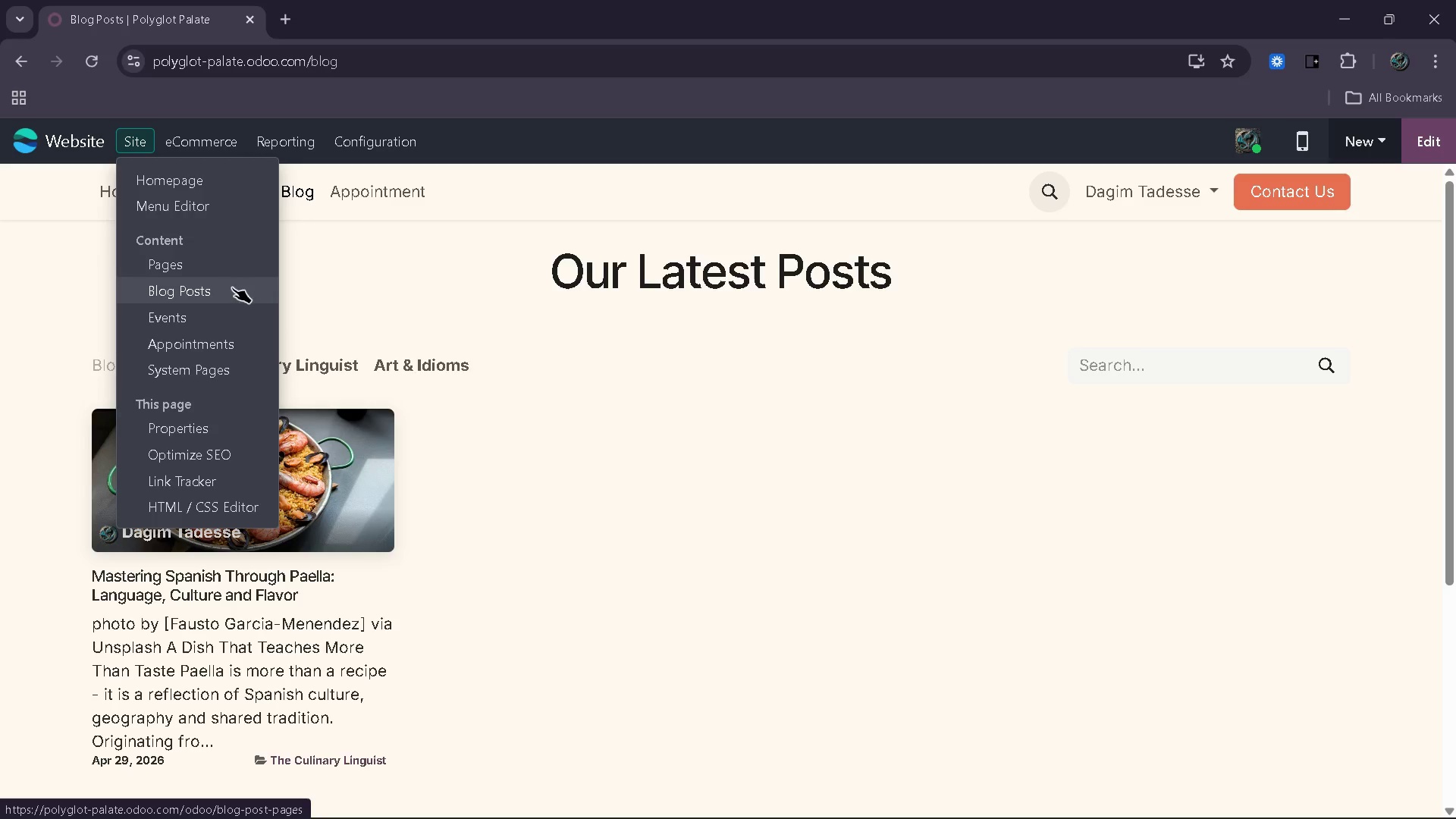 
left_click([232, 287])
 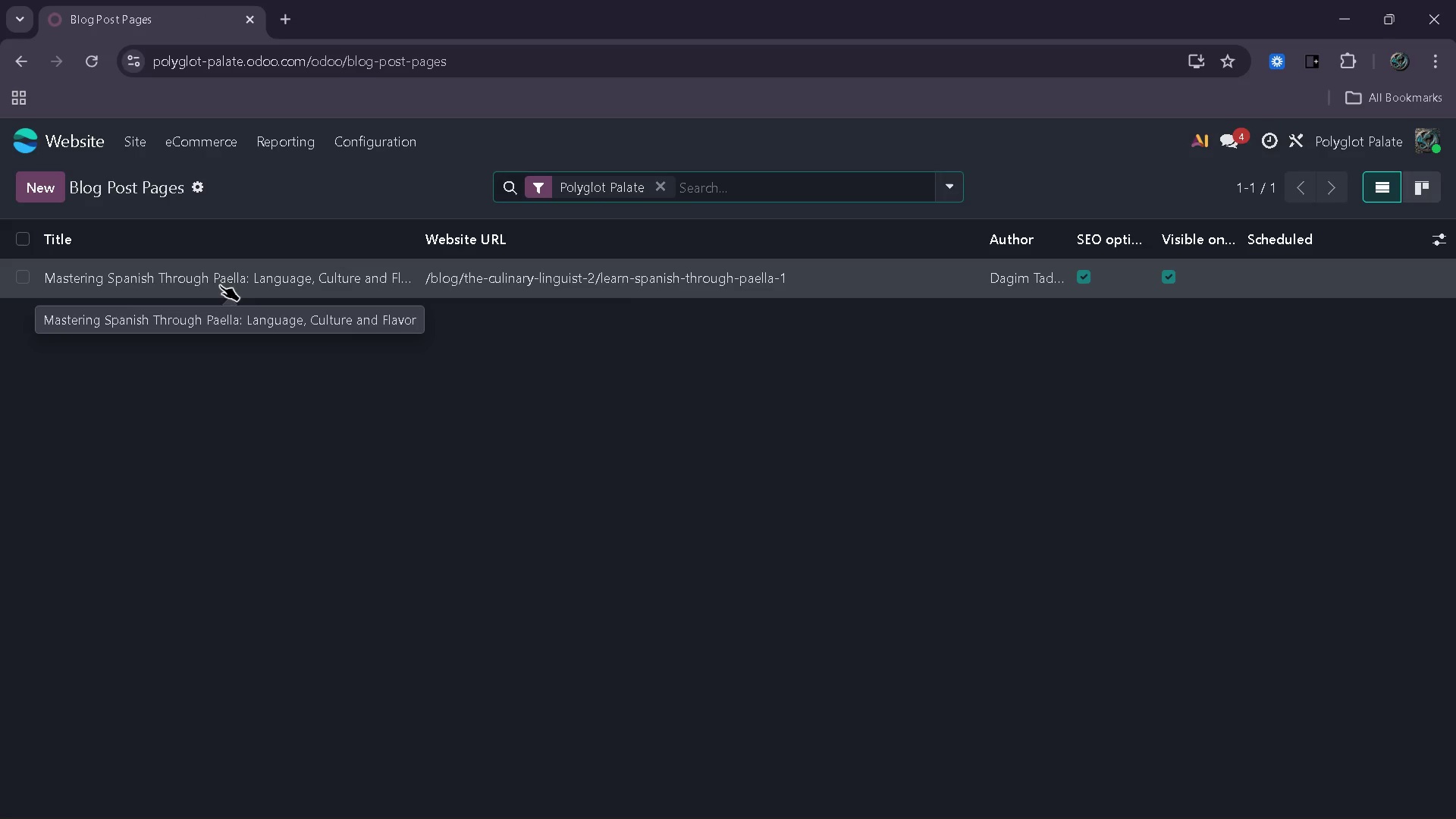 
left_click([24, 275])
 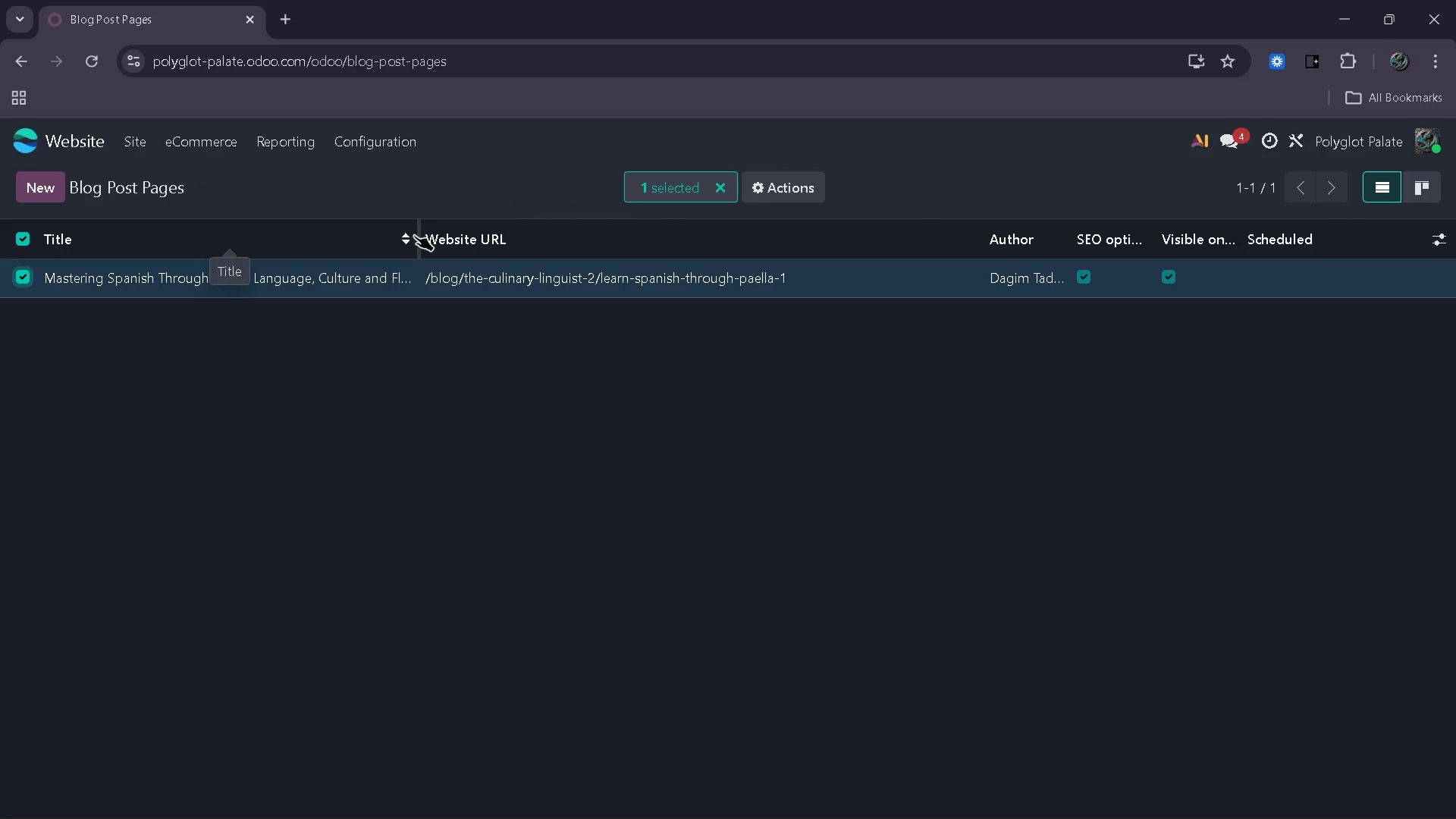 
left_click_drag(start_coordinate=[418, 234], to_coordinate=[548, 246])
 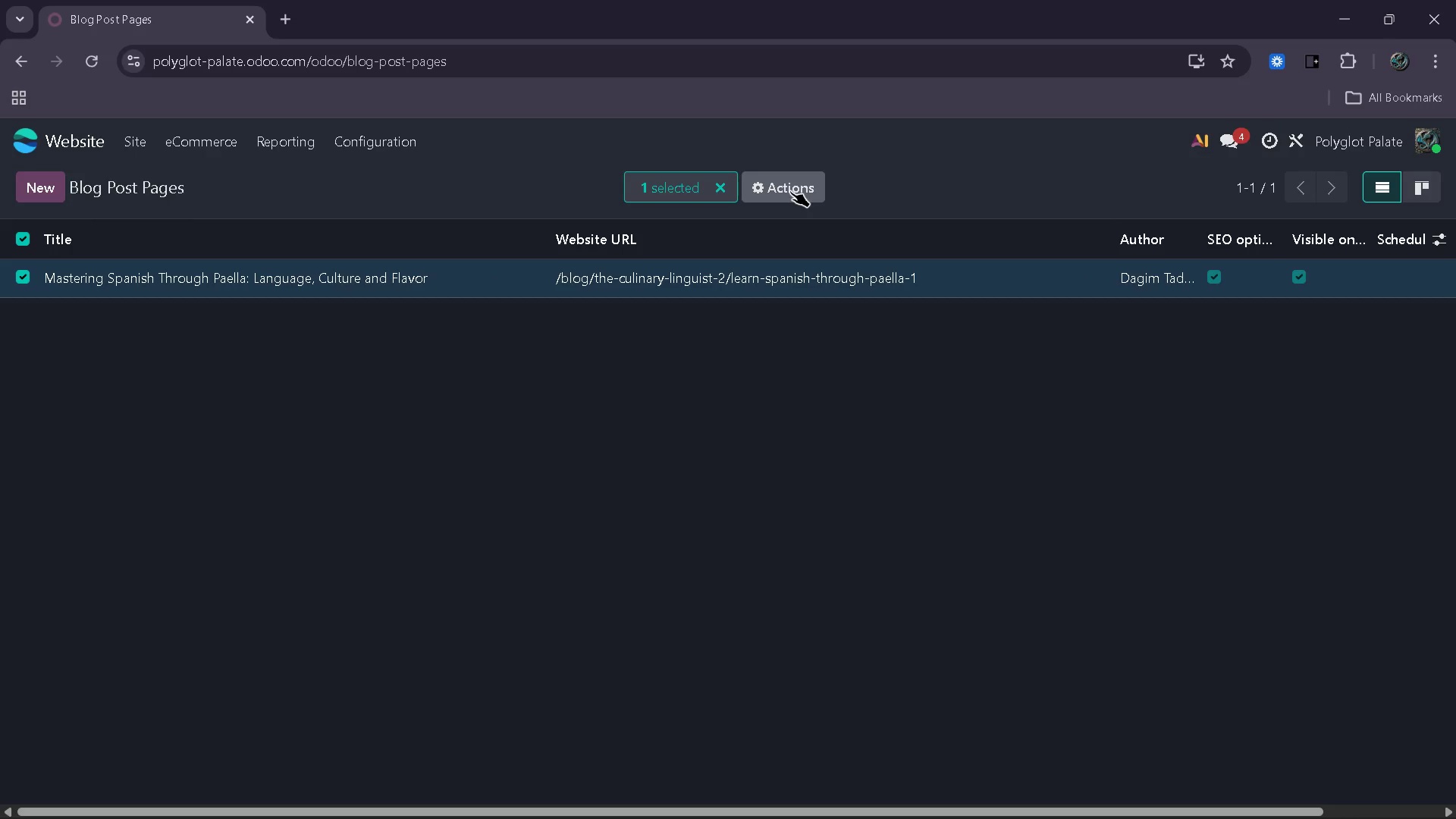 
wait(5.56)
 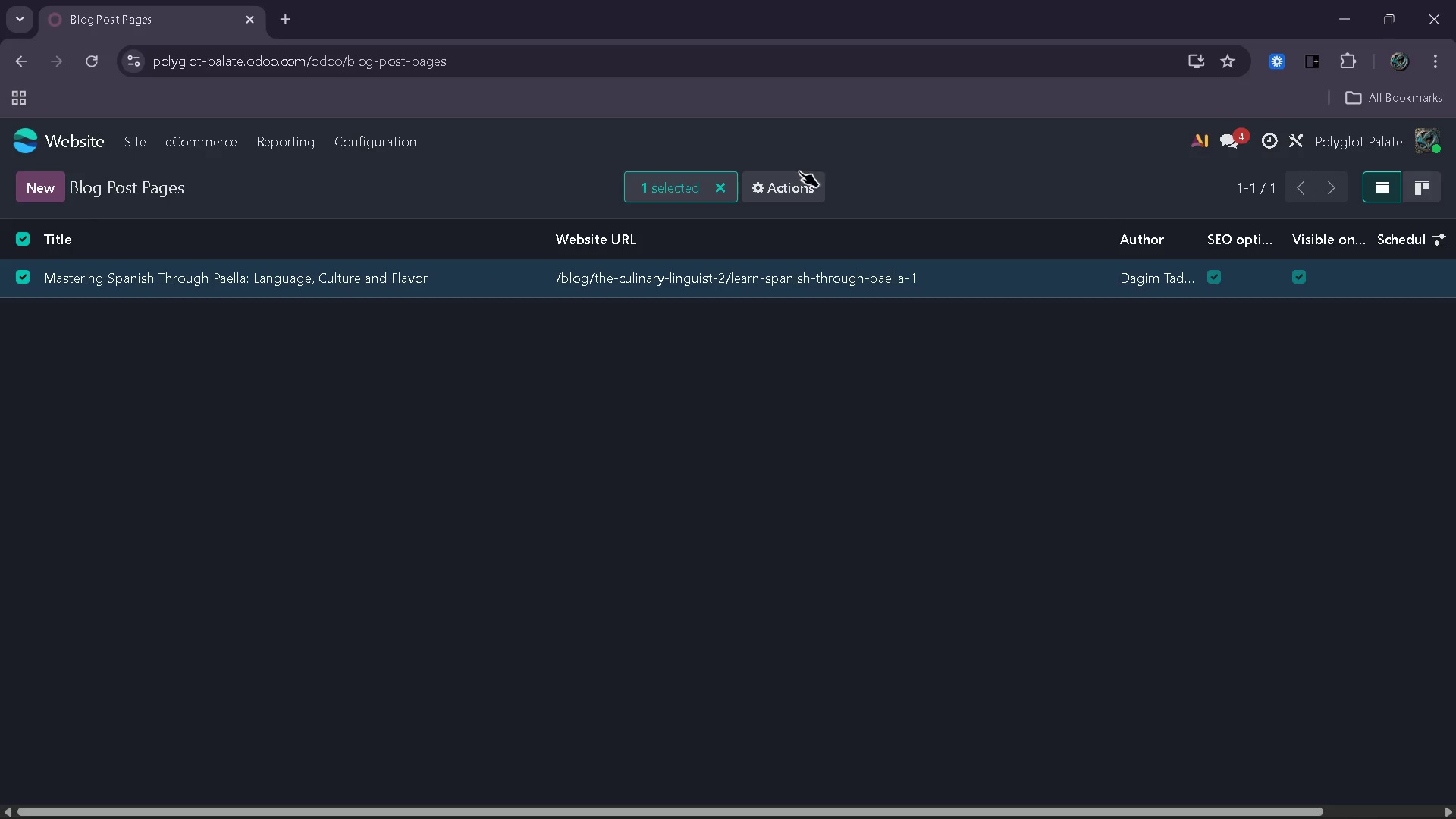 
left_click([790, 191])
 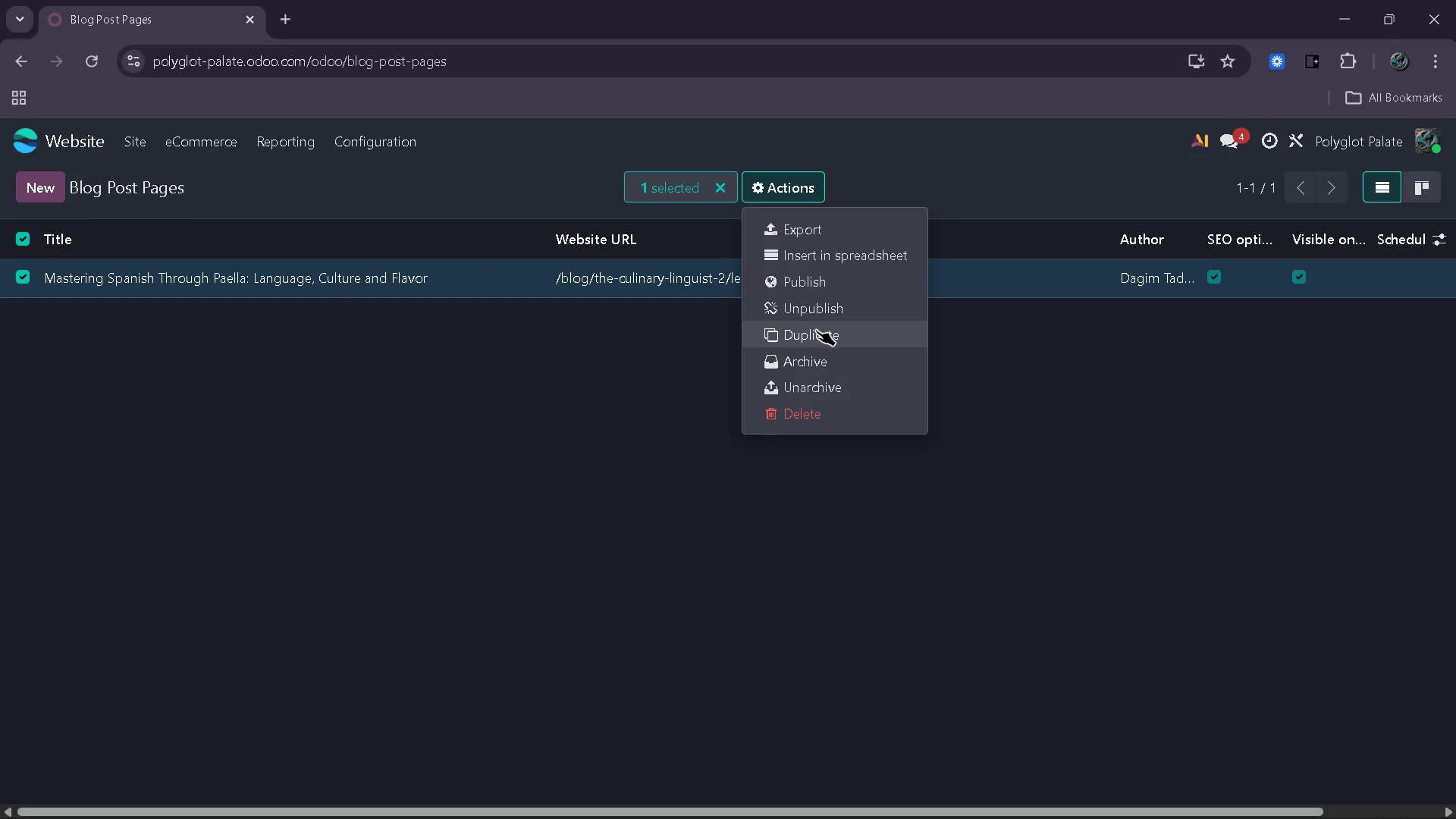 
left_click([816, 330])
 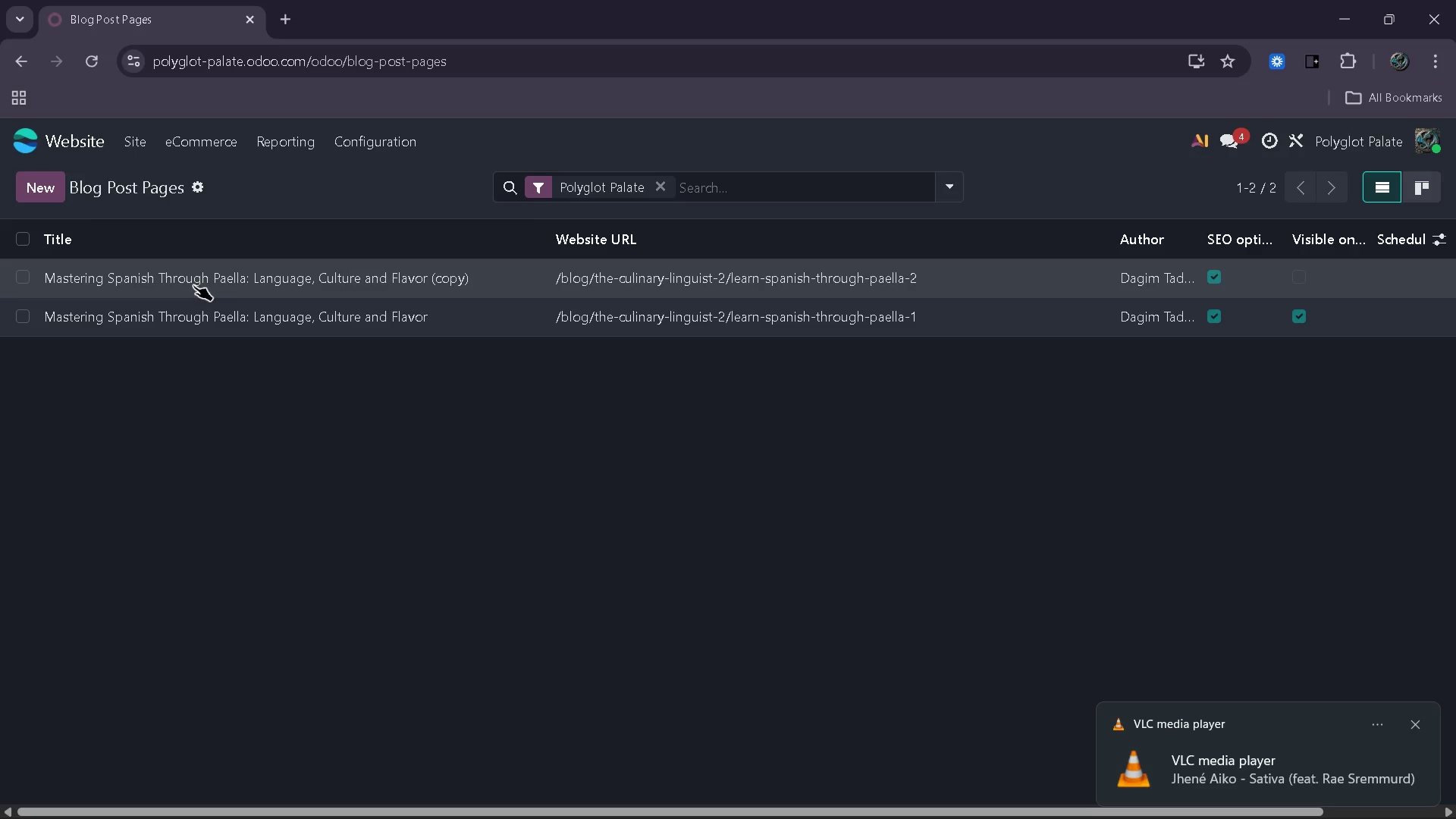 
left_click([28, 278])
 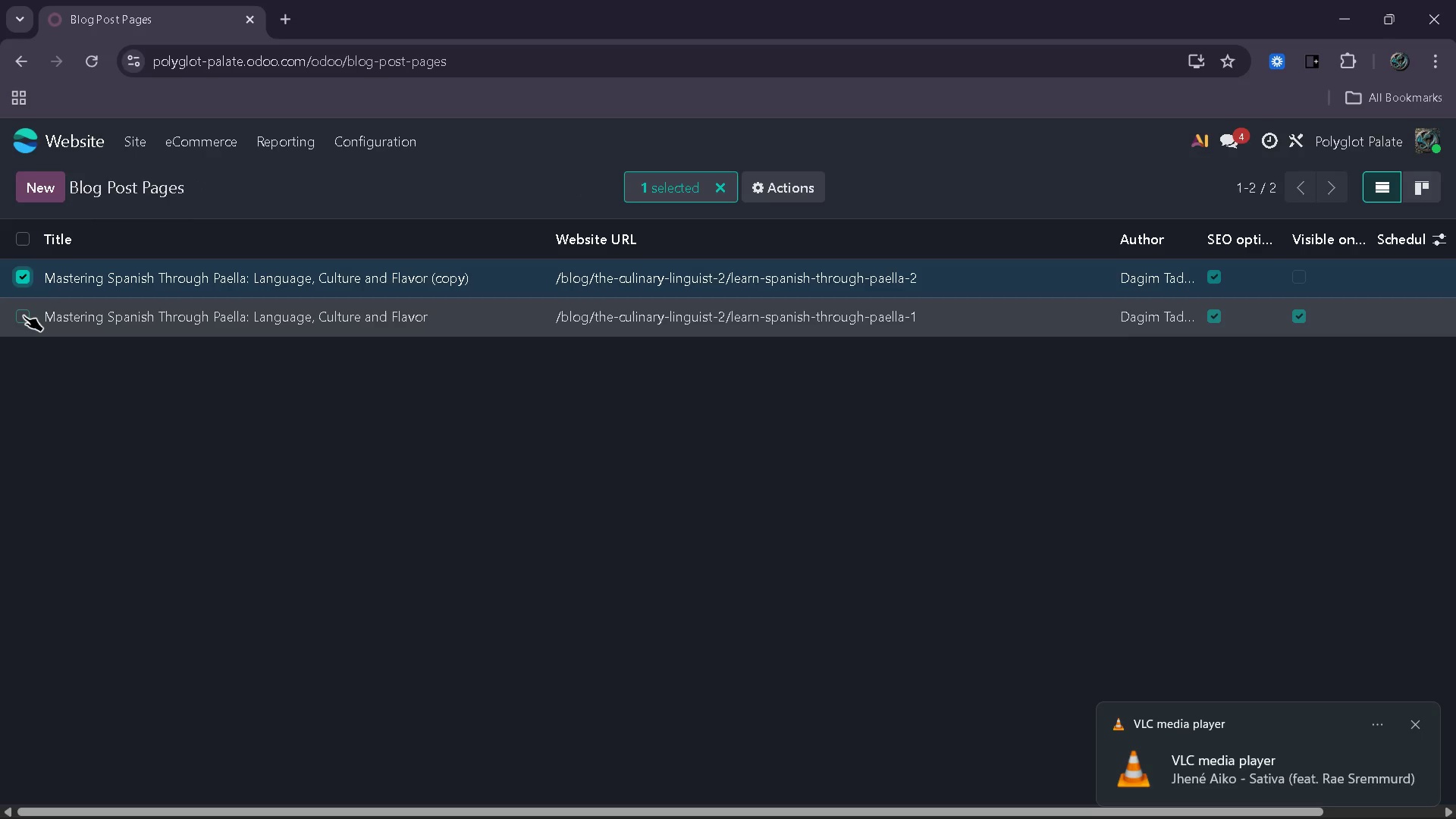 
left_click([24, 315])
 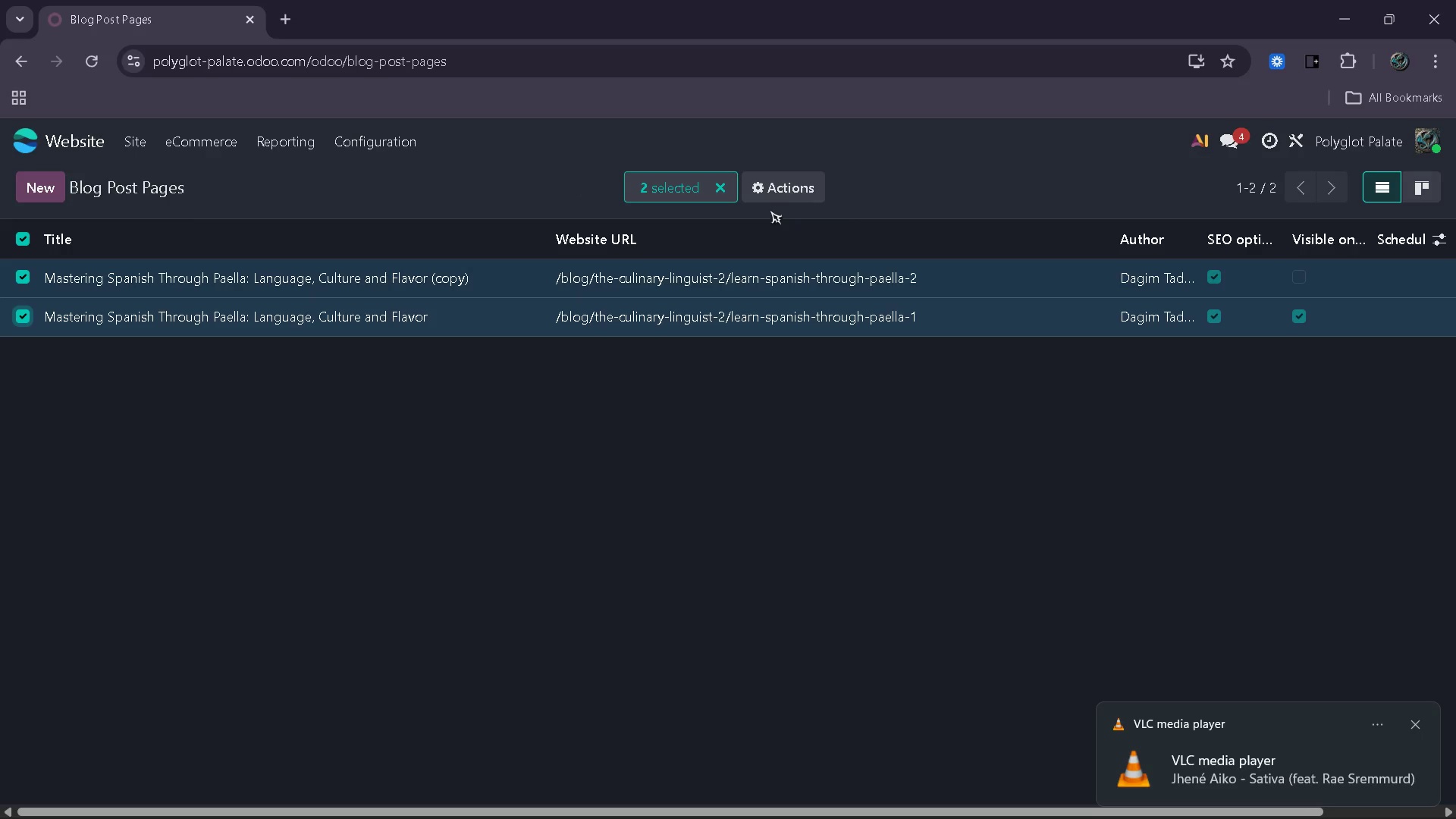 
left_click([787, 180])
 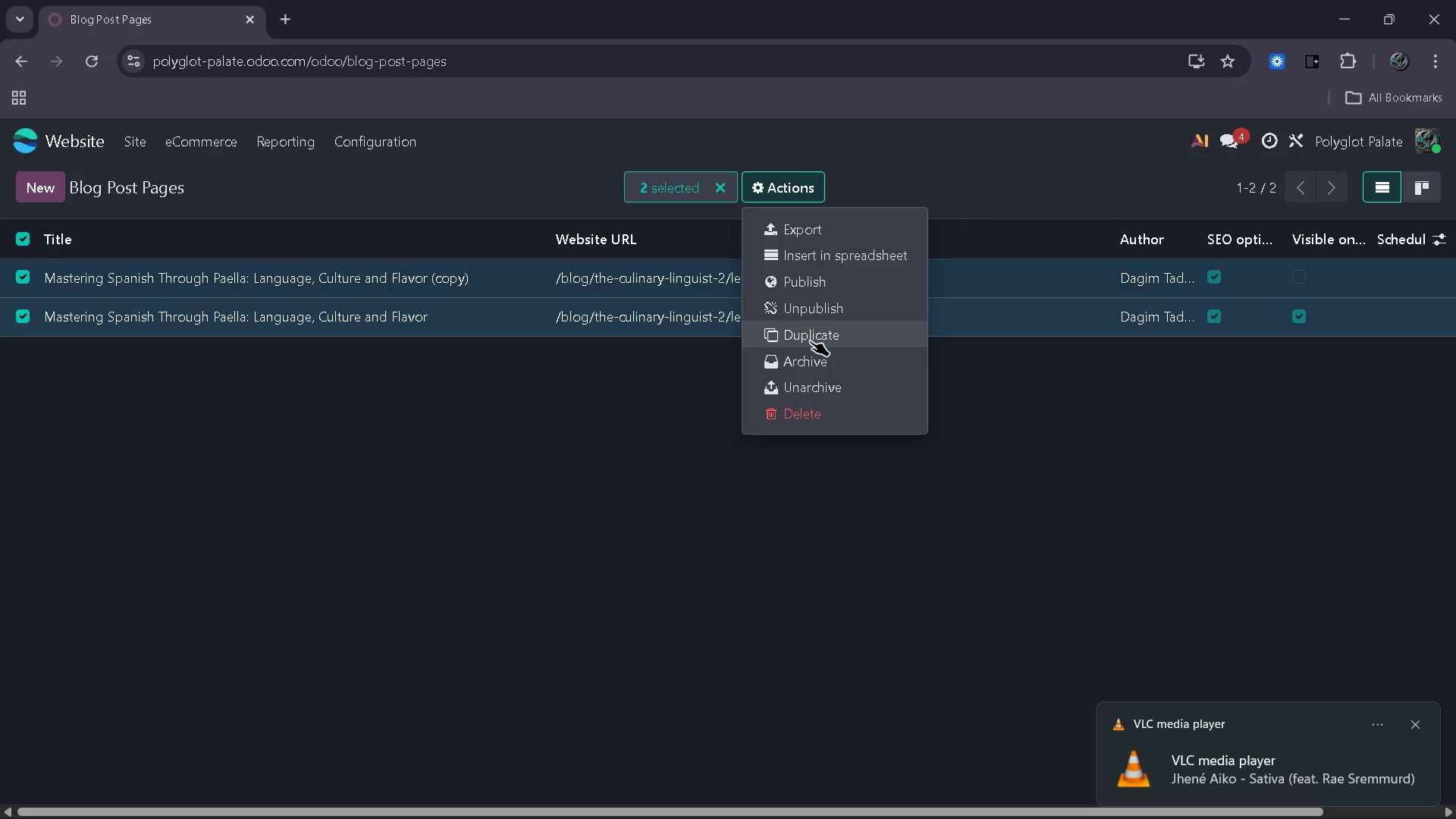 
left_click([810, 340])
 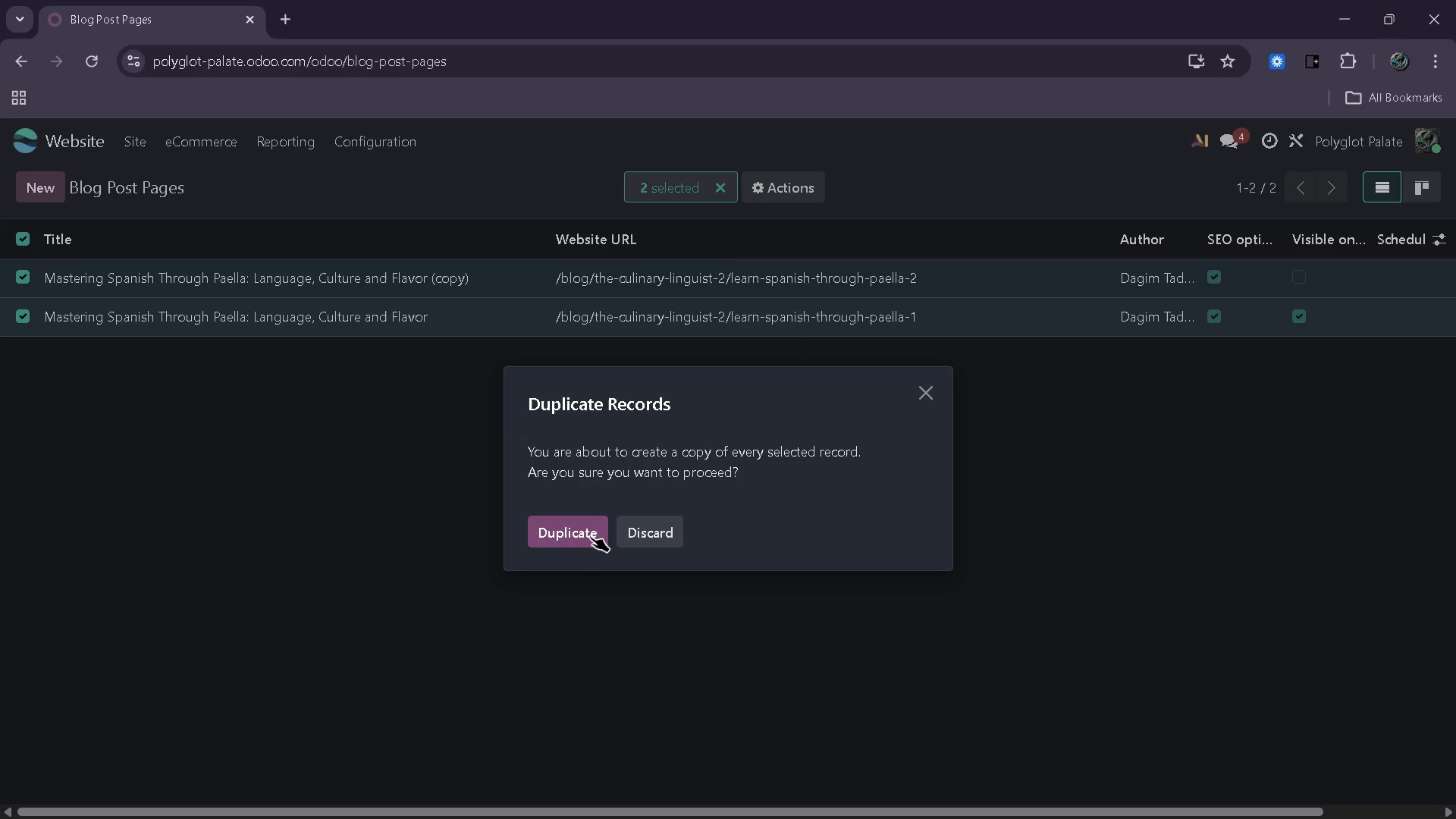 
left_click([590, 536])
 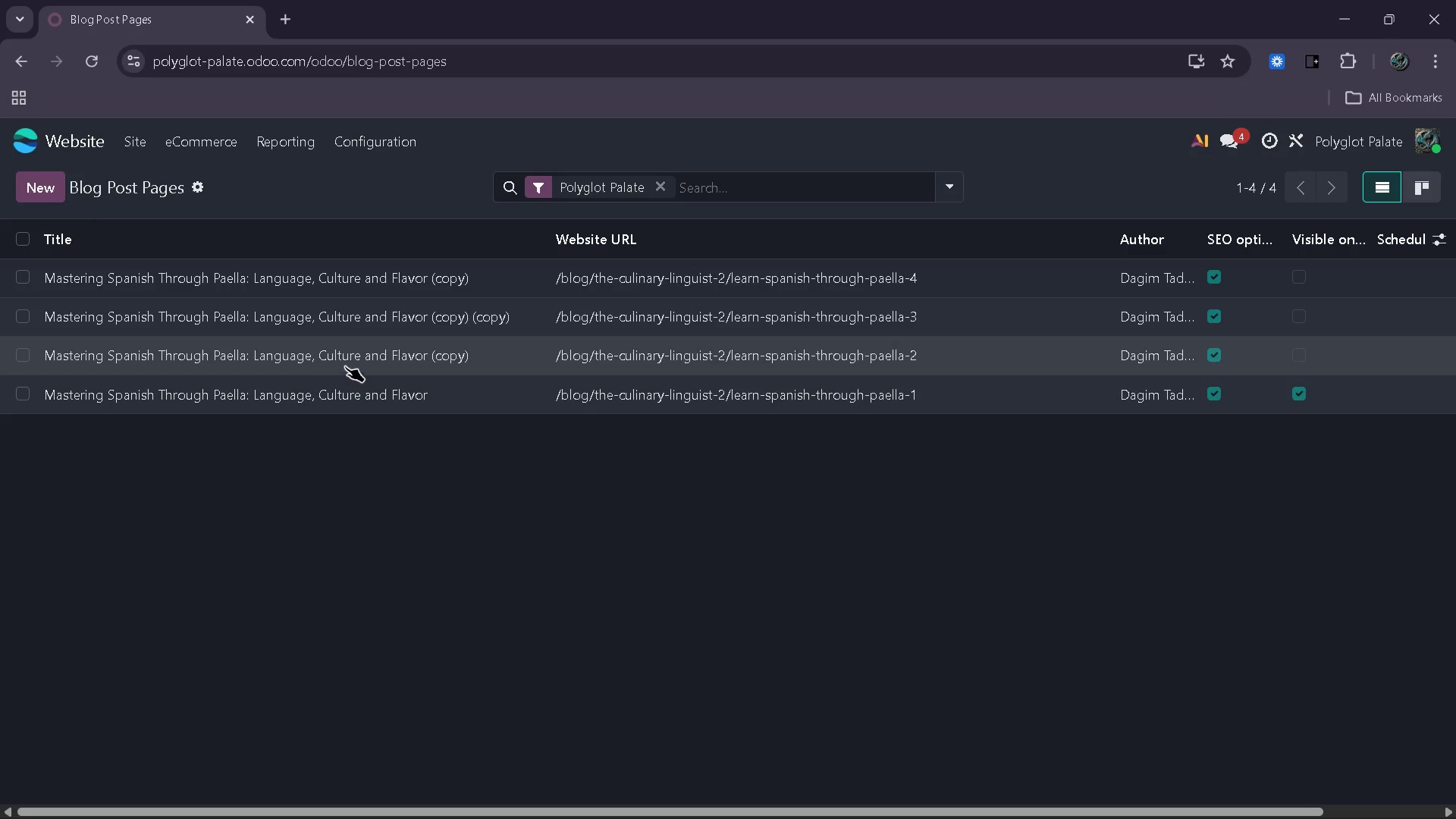 
wait(7.12)
 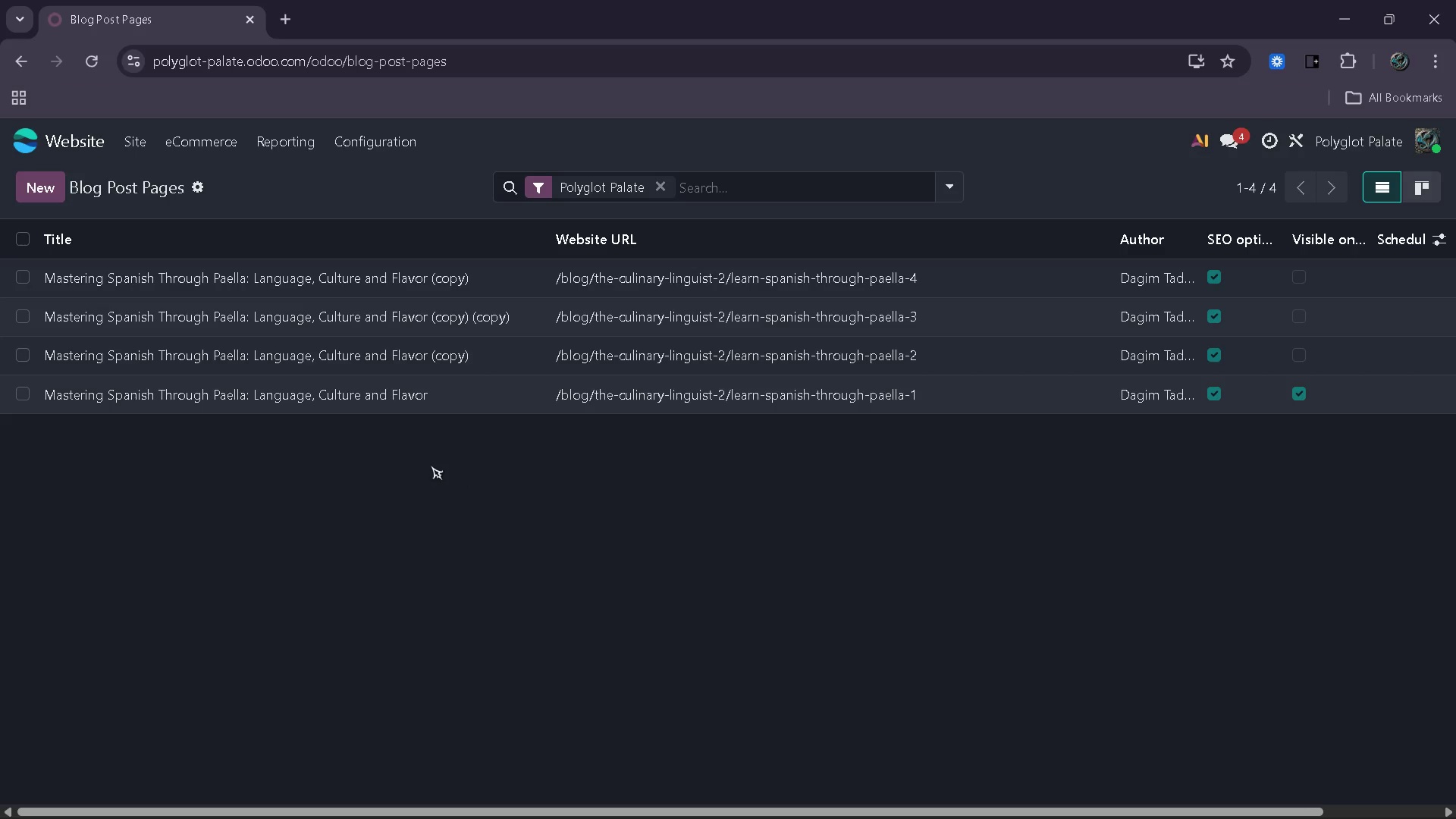 
left_click([276, 340])
 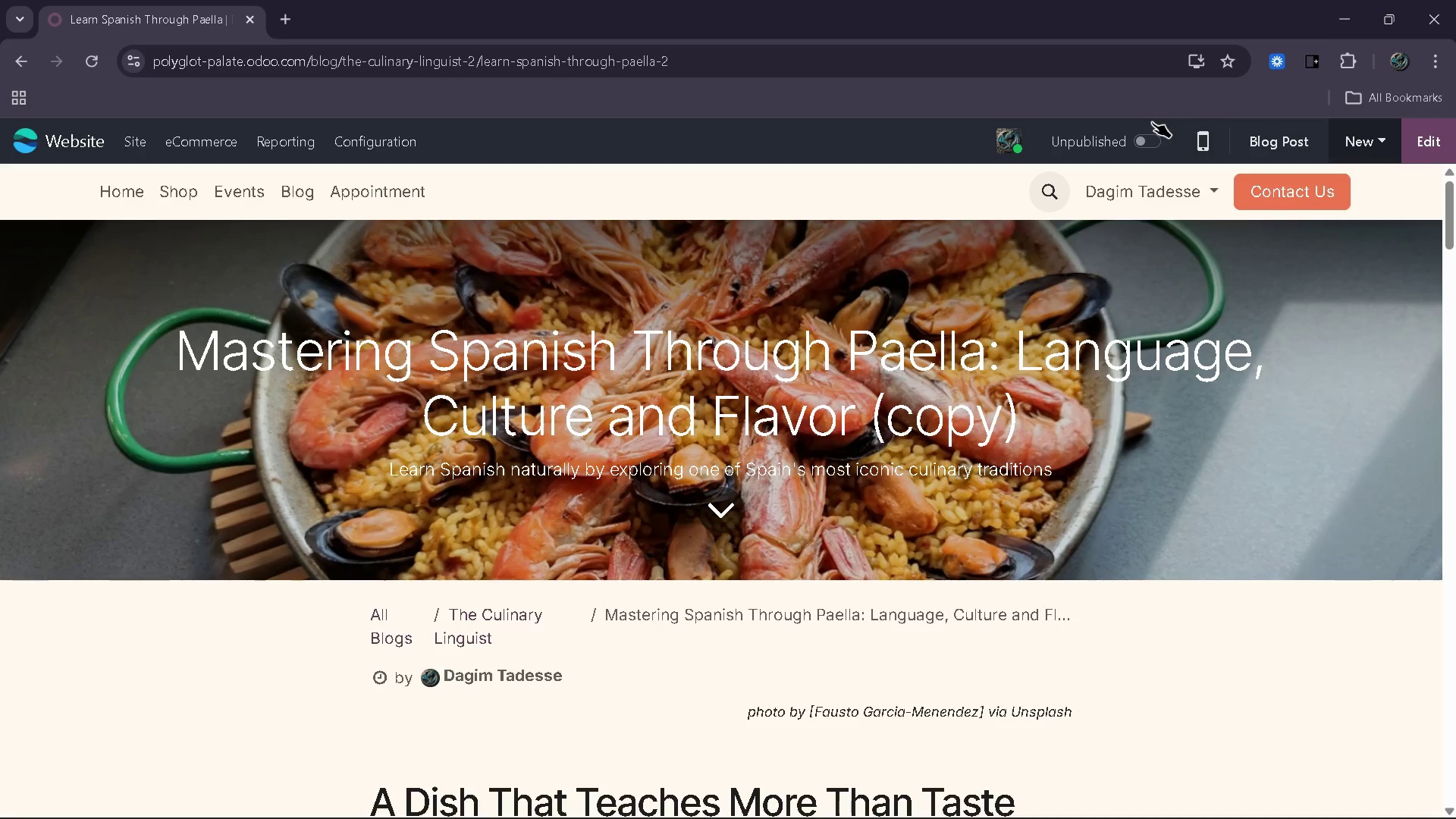 
left_click([1451, 146])
 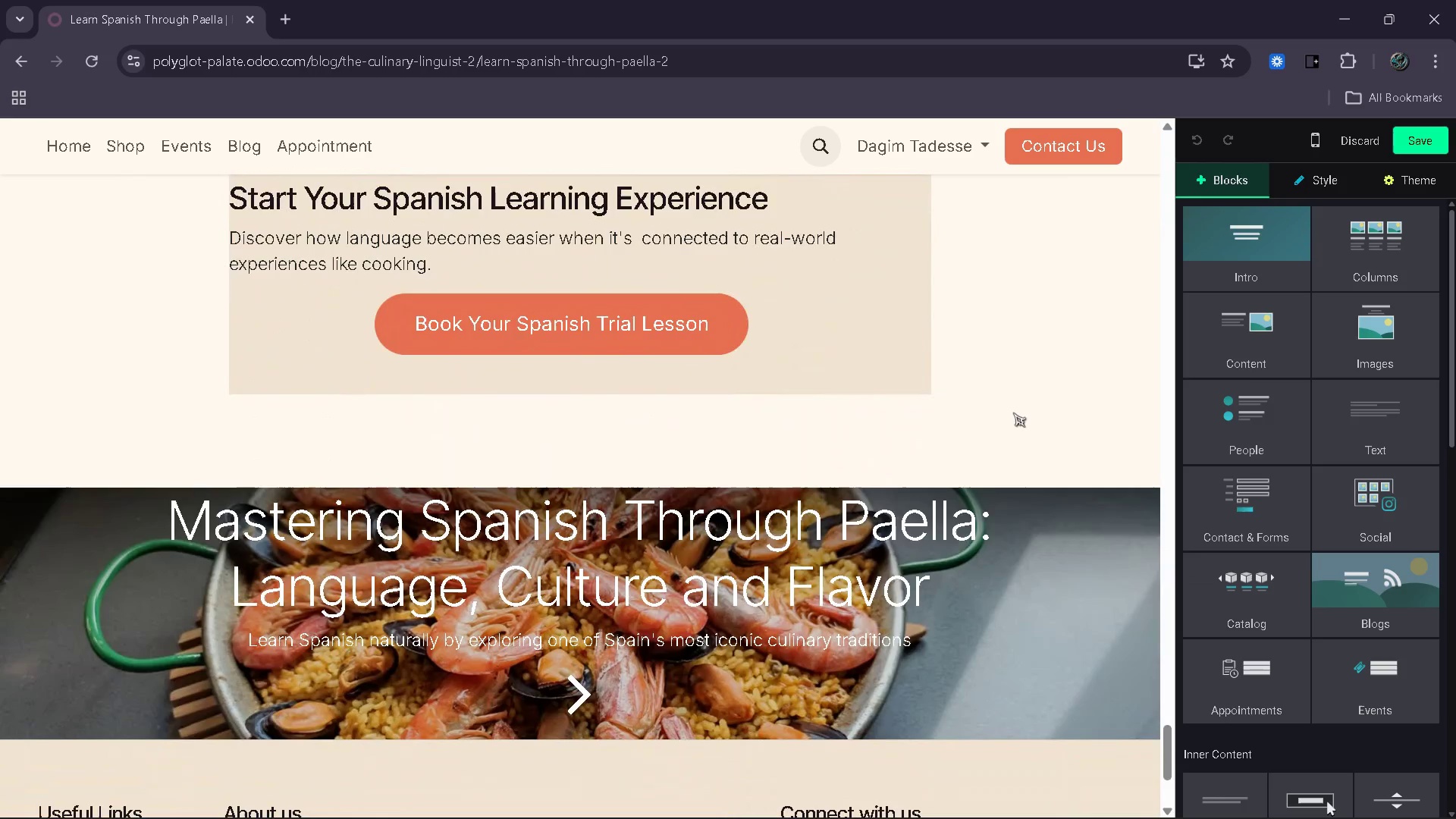 
wait(17.02)
 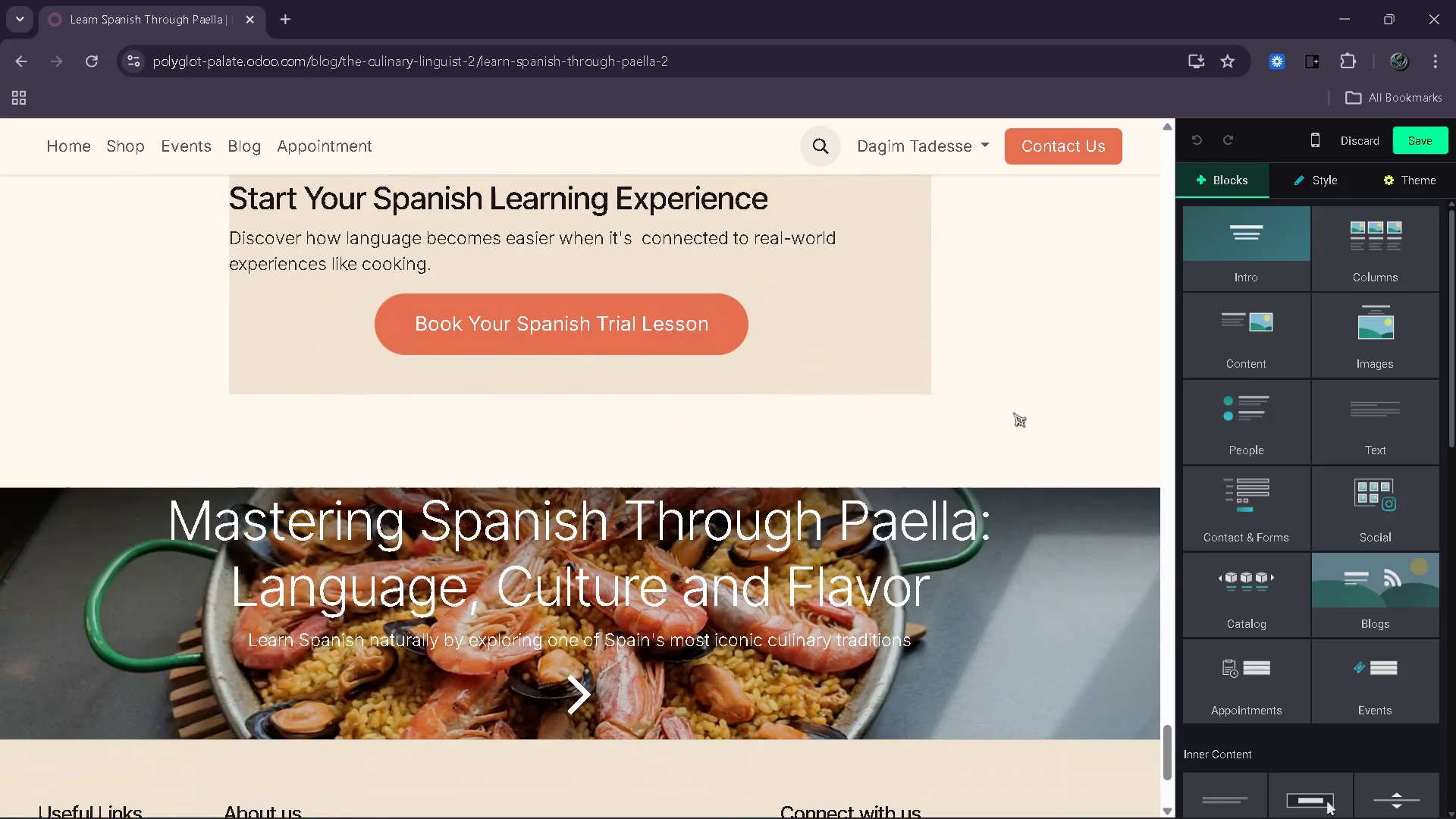 
left_click([1366, 146])
 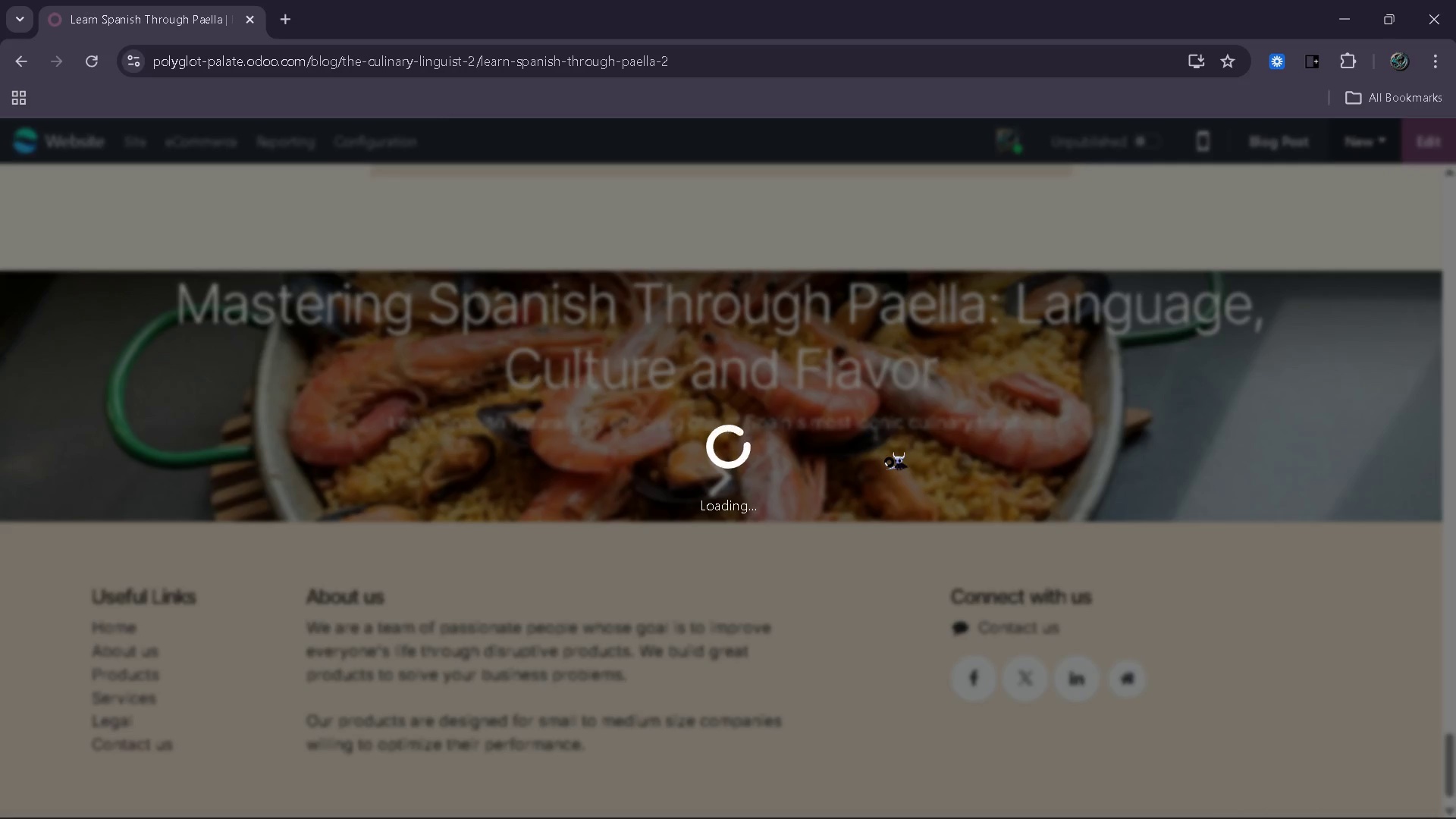 
wait(8.34)
 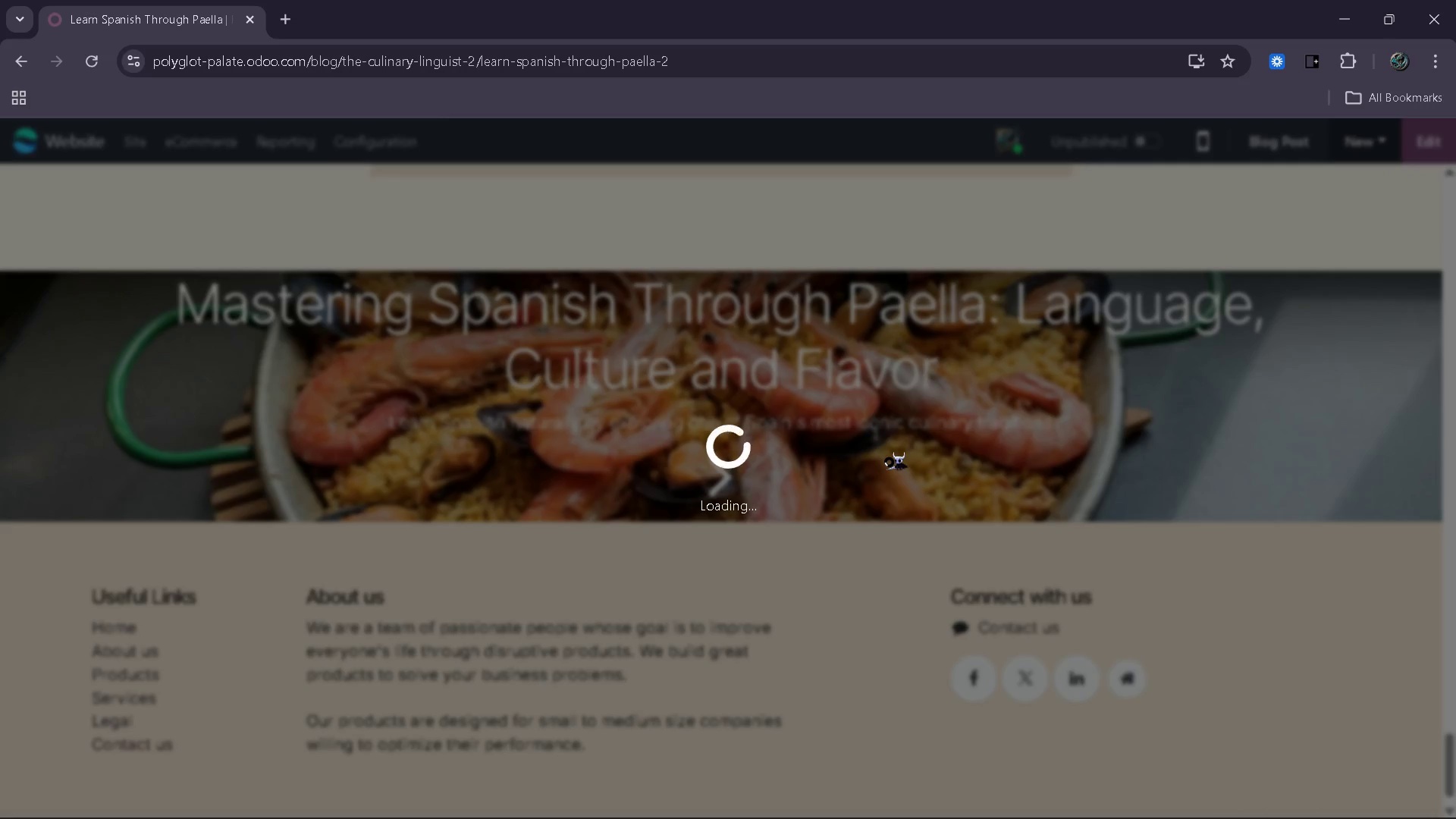 
left_click([764, 556])
 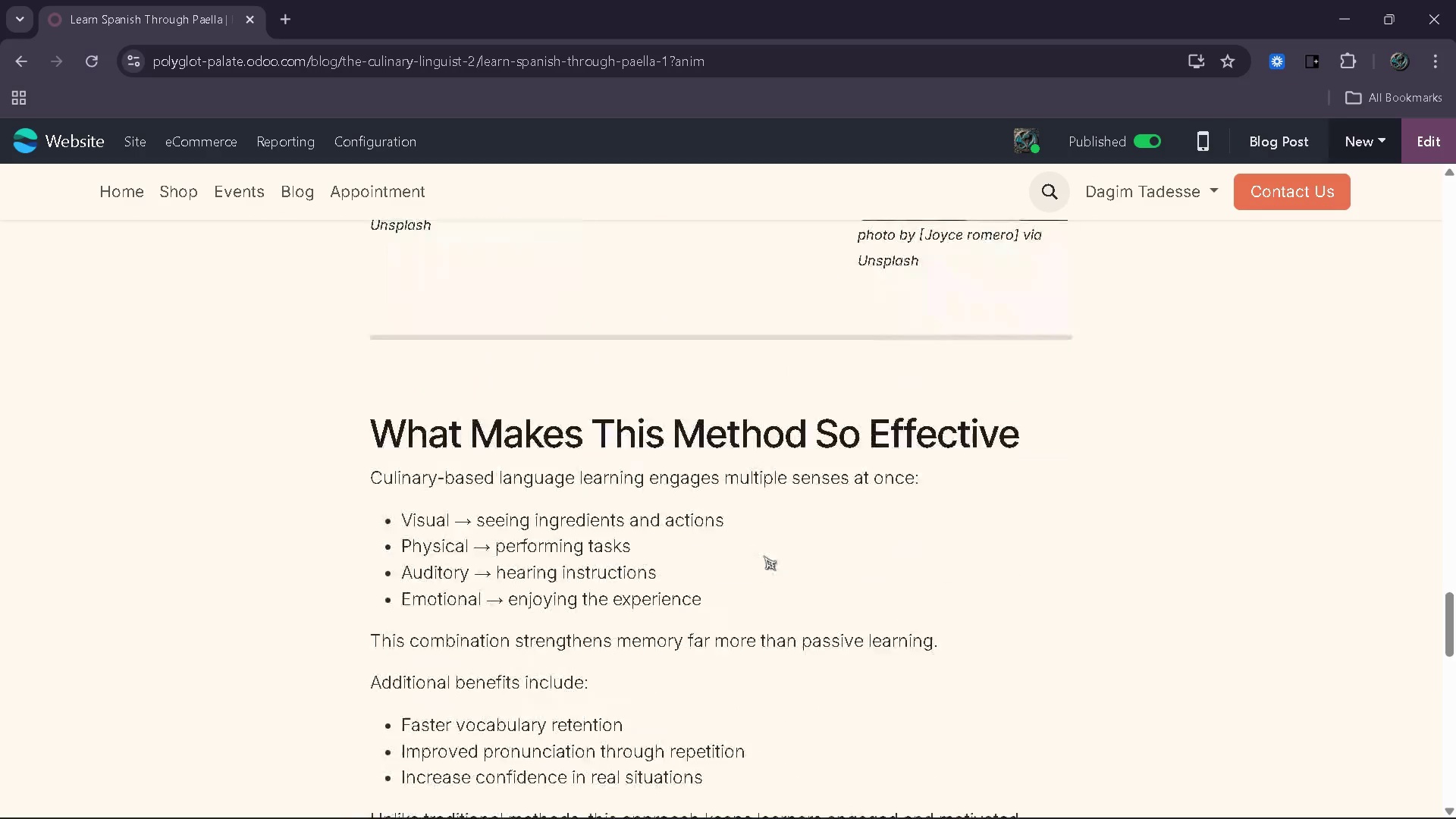 
wait(7.62)
 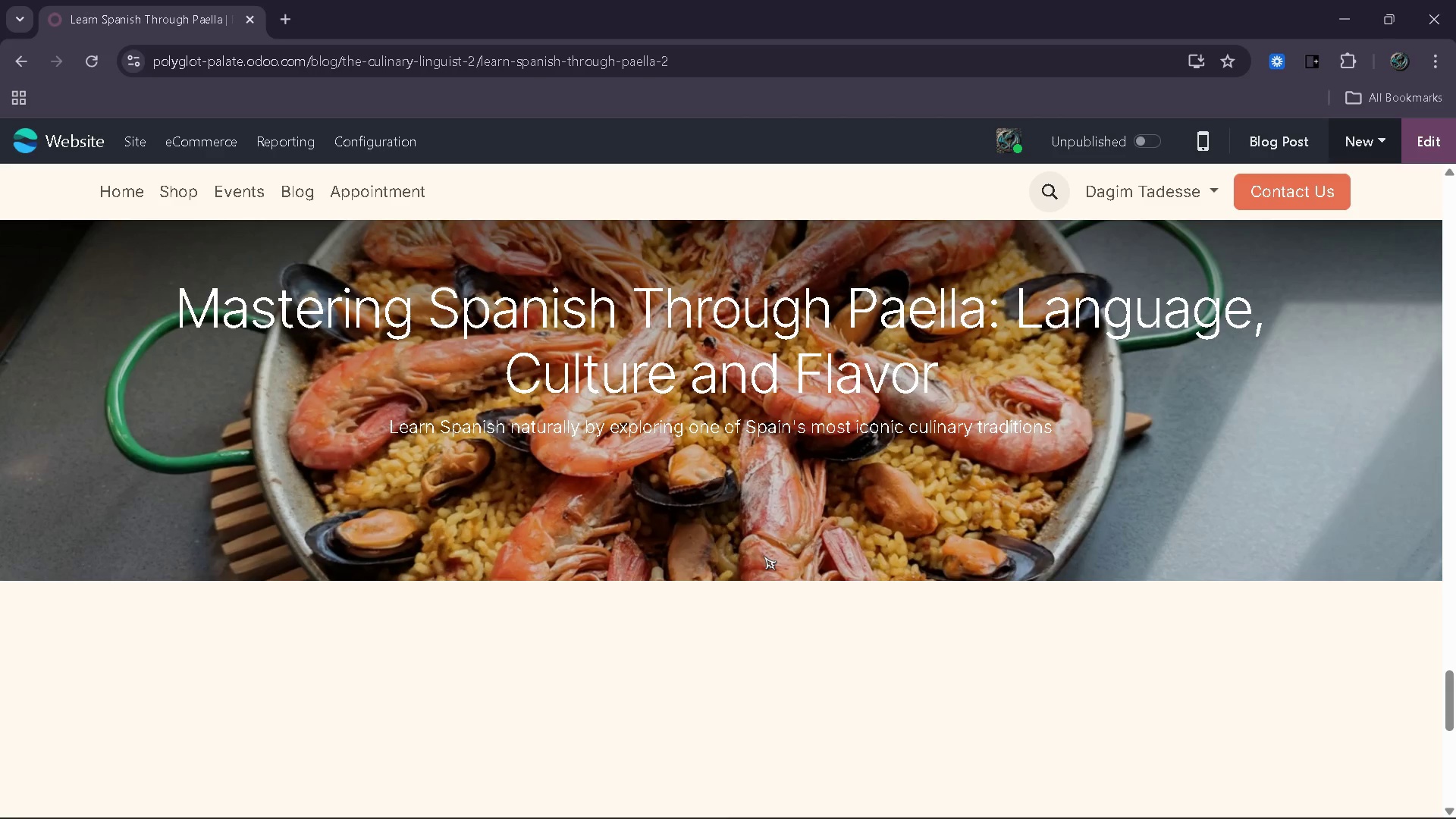 
left_click([692, 543])
 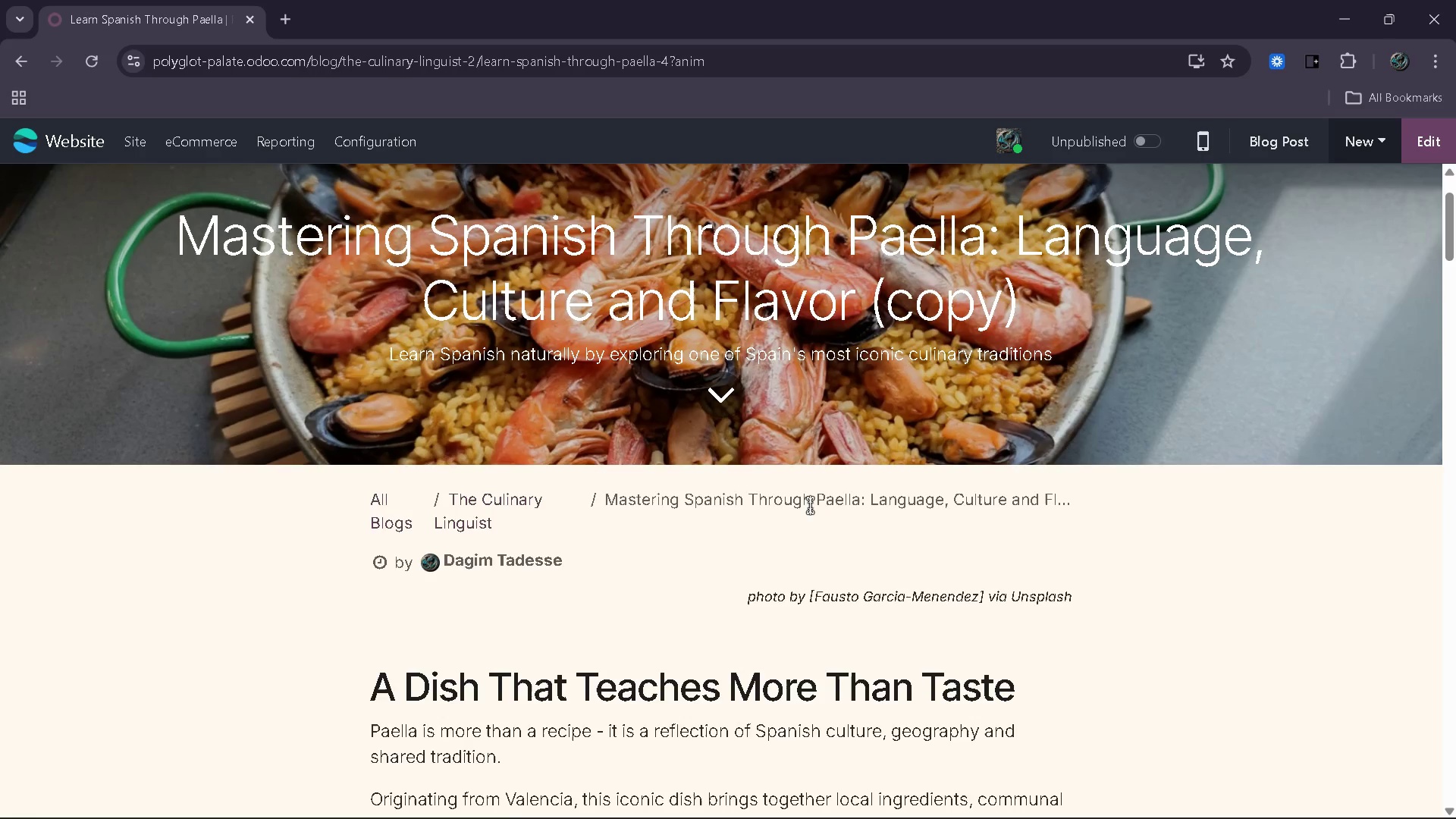 
wait(11.66)
 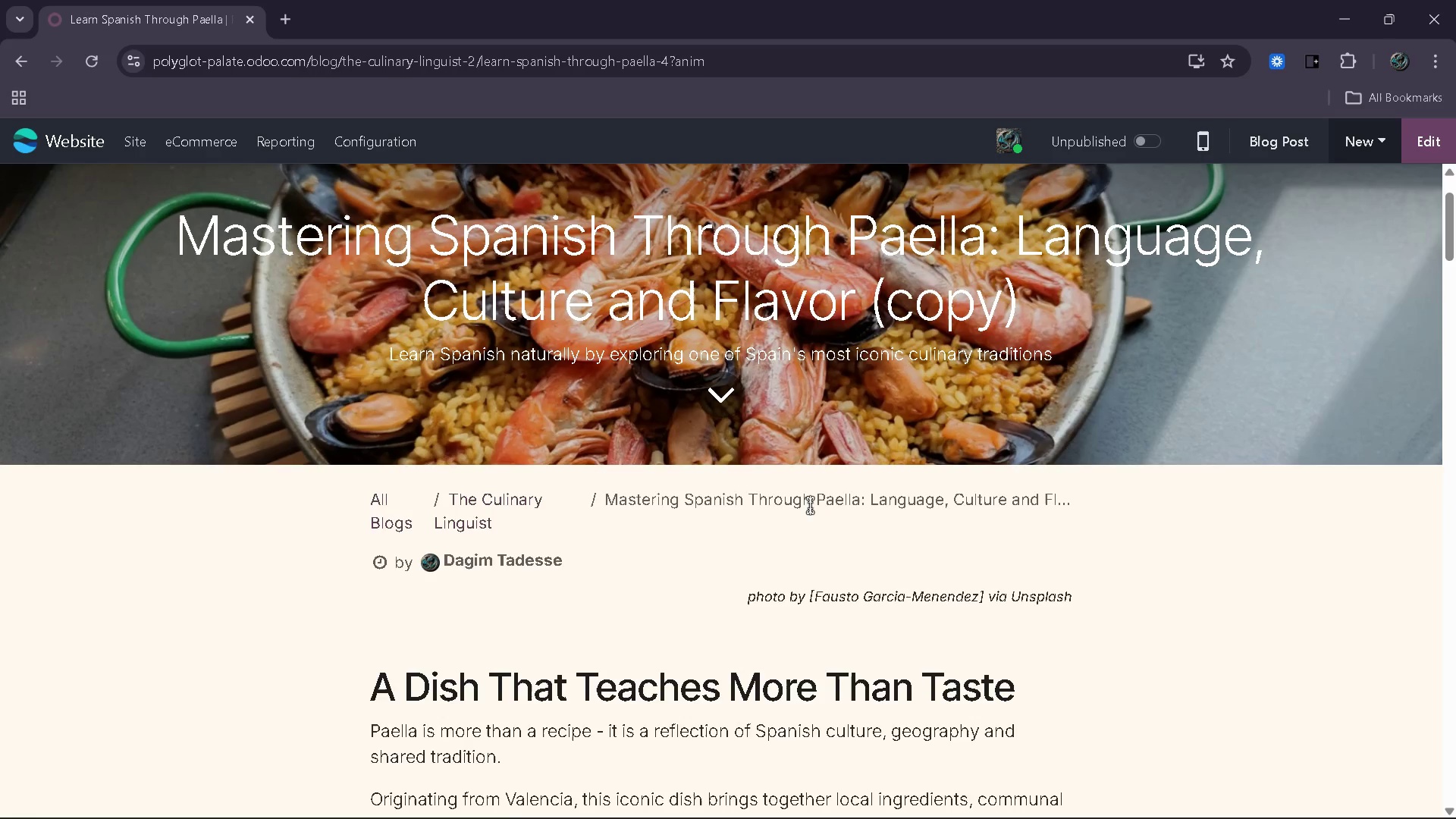 
left_click([1428, 148])
 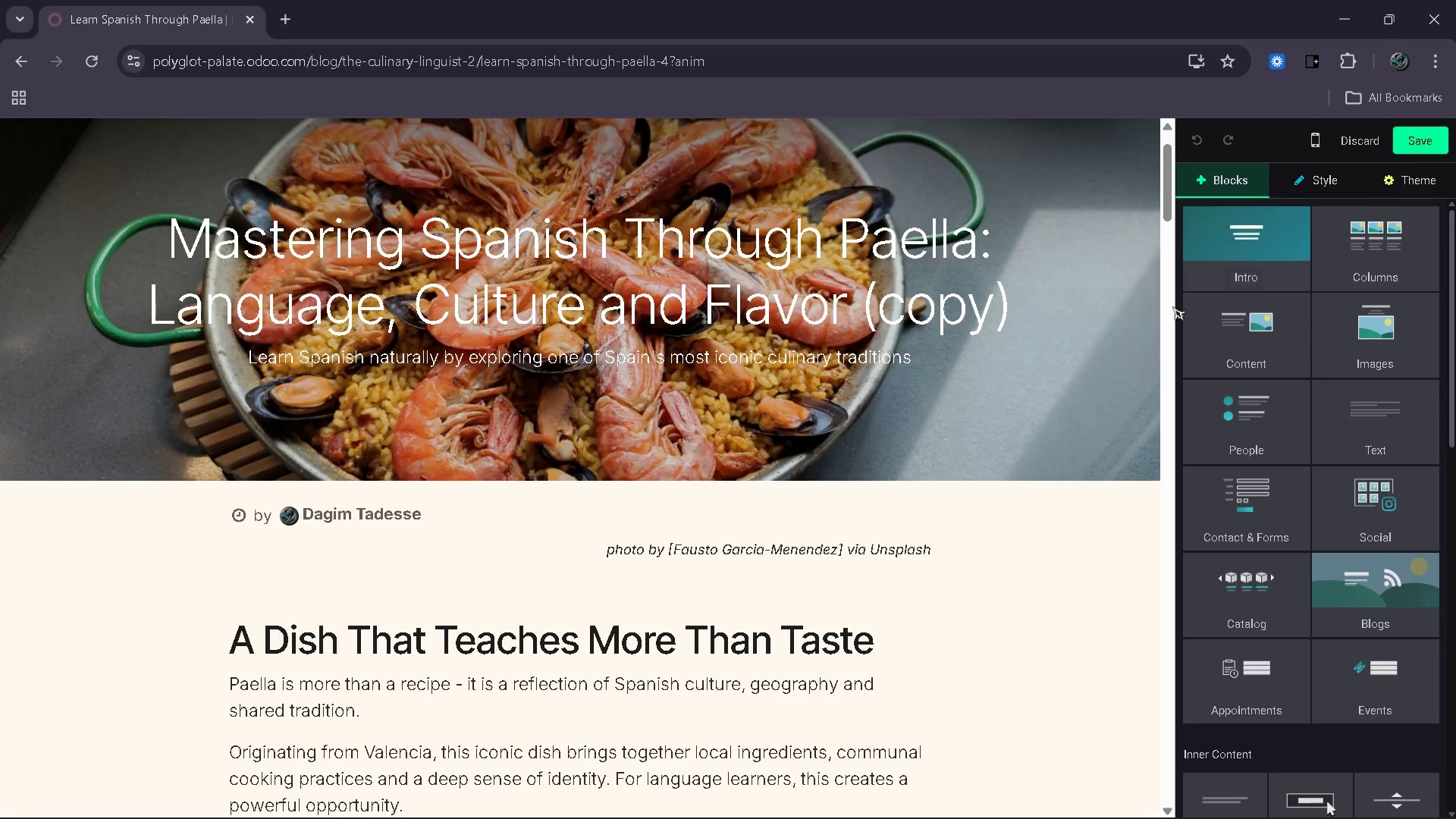 
left_click([1087, 403])
 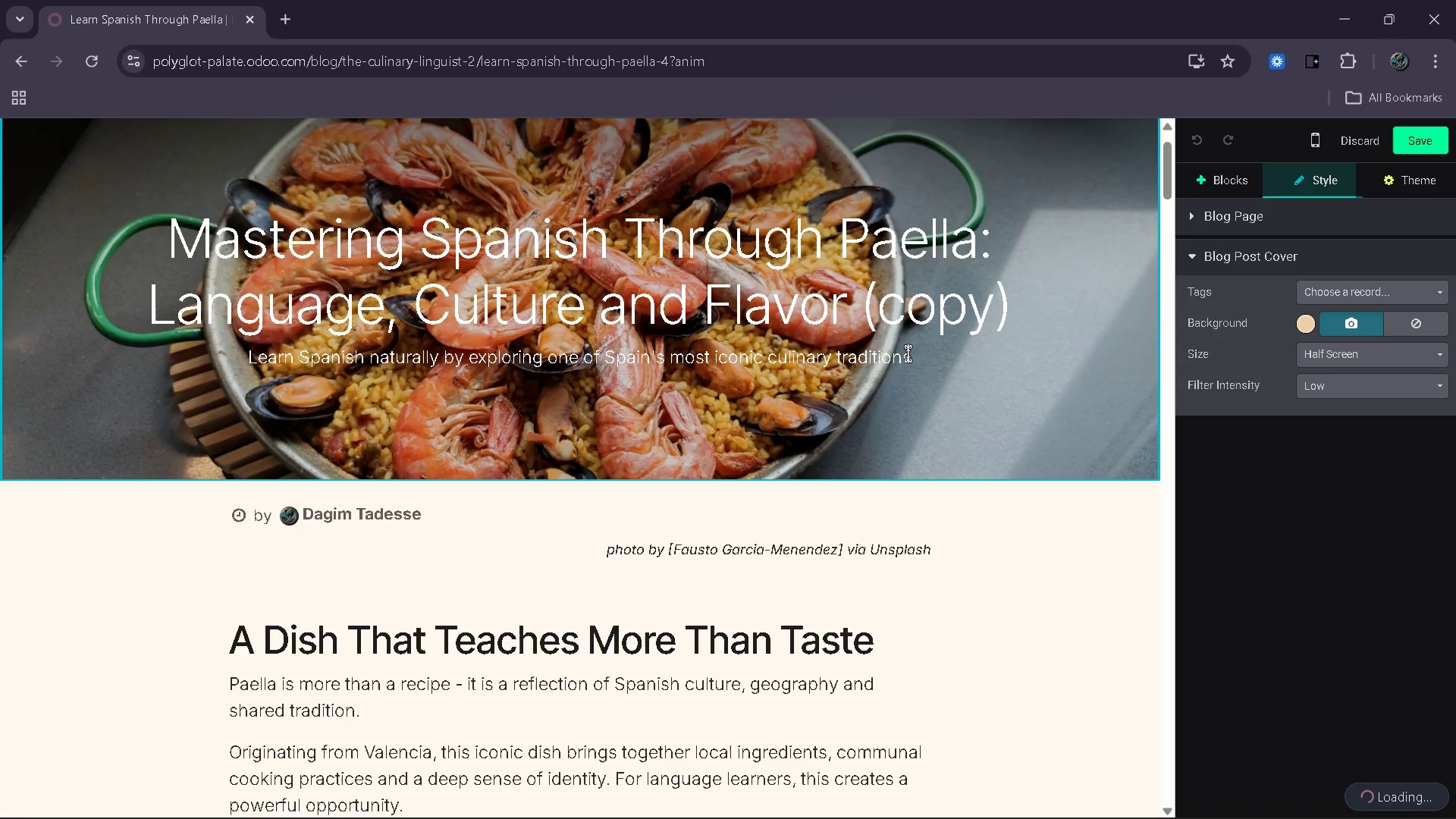 
left_click_drag(start_coordinate=[1023, 314], to_coordinate=[175, 244])
 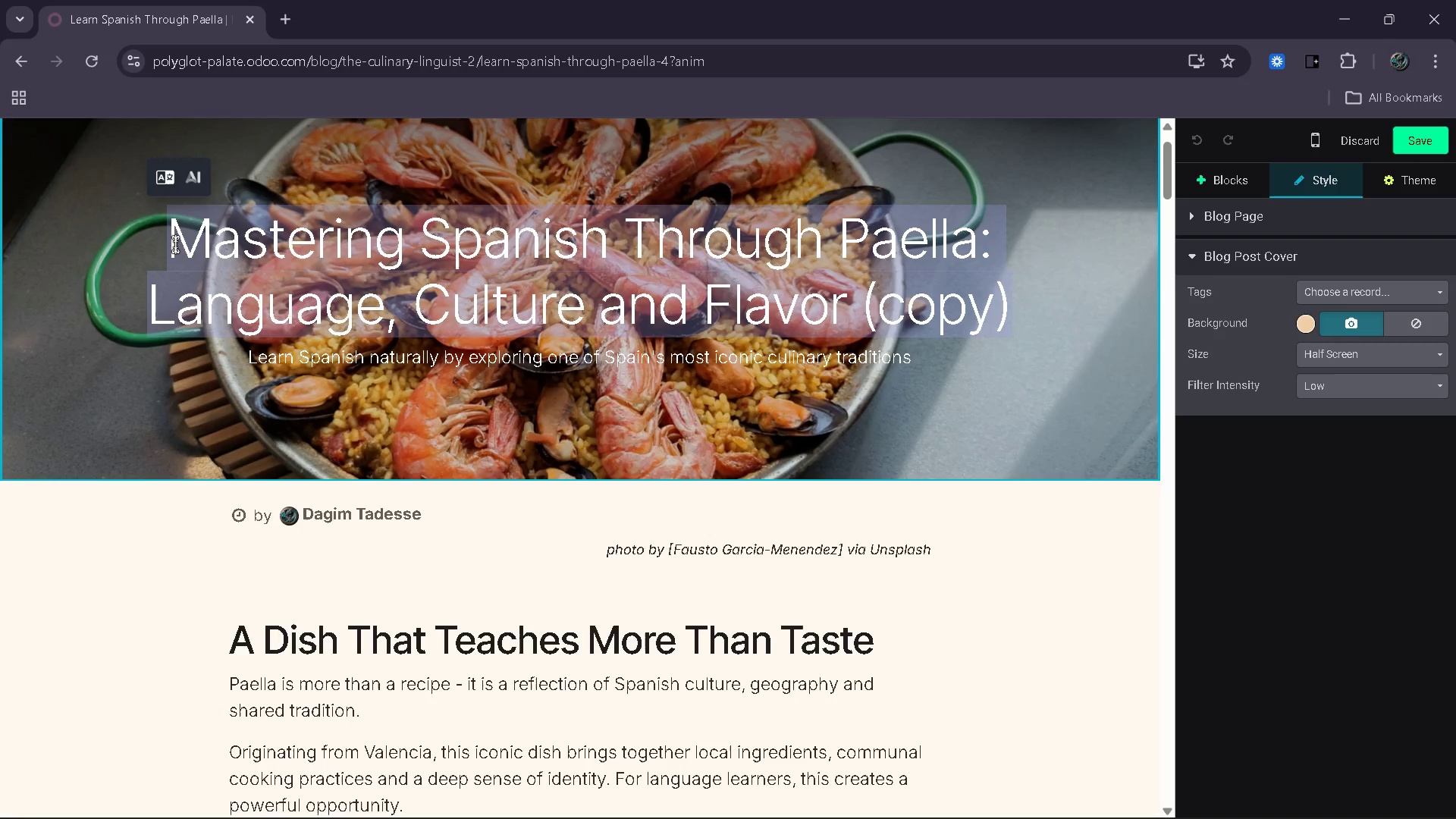 
type(Learn French Through Ratatouille: Language hi)
key(Backspace)
key(Backspace)
type(G)
key(Backspace)
type(Hidden in everyday cooking)
 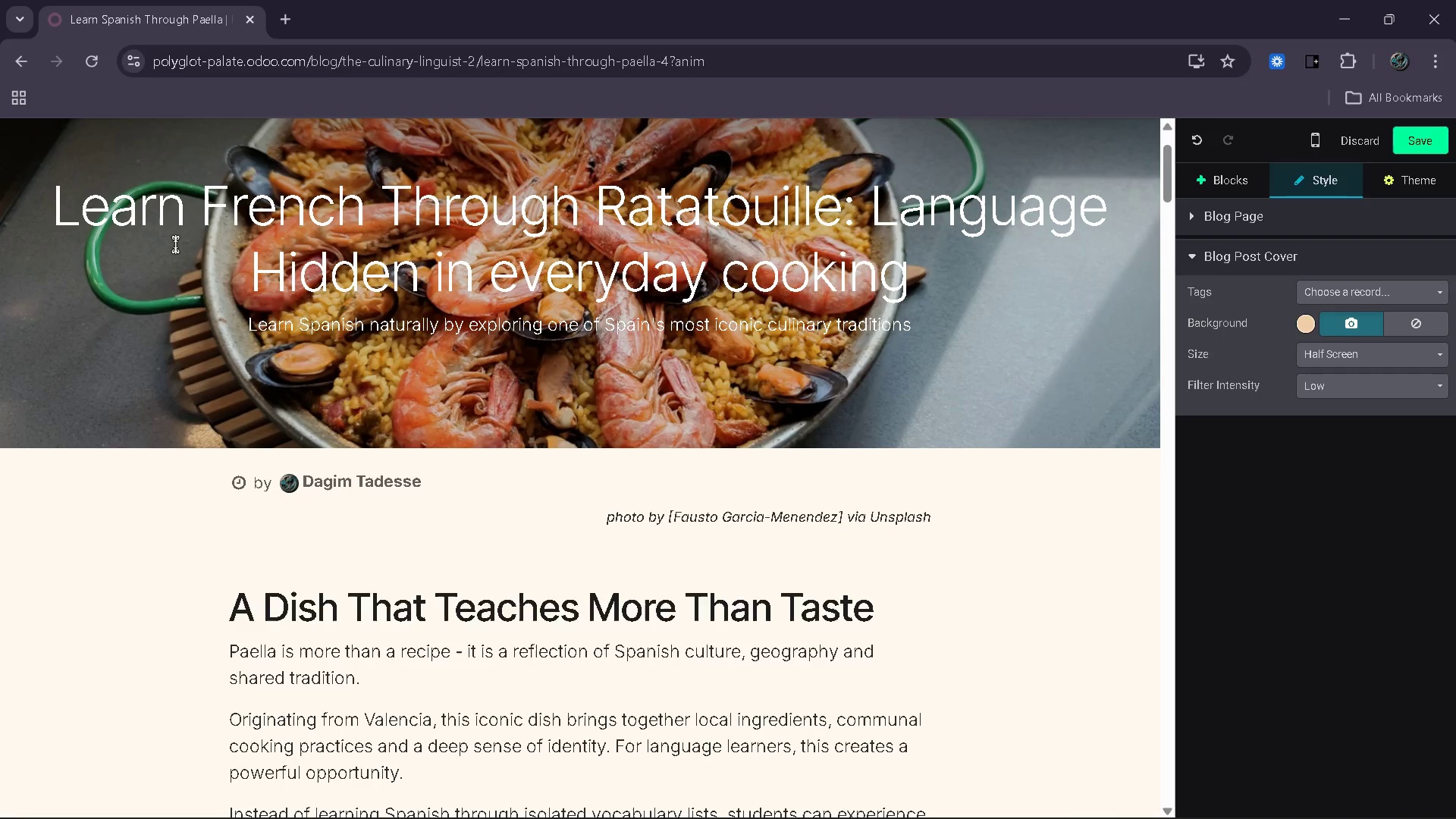 
left_click_drag(start_coordinate=[918, 312], to_coordinate=[245, 321])
 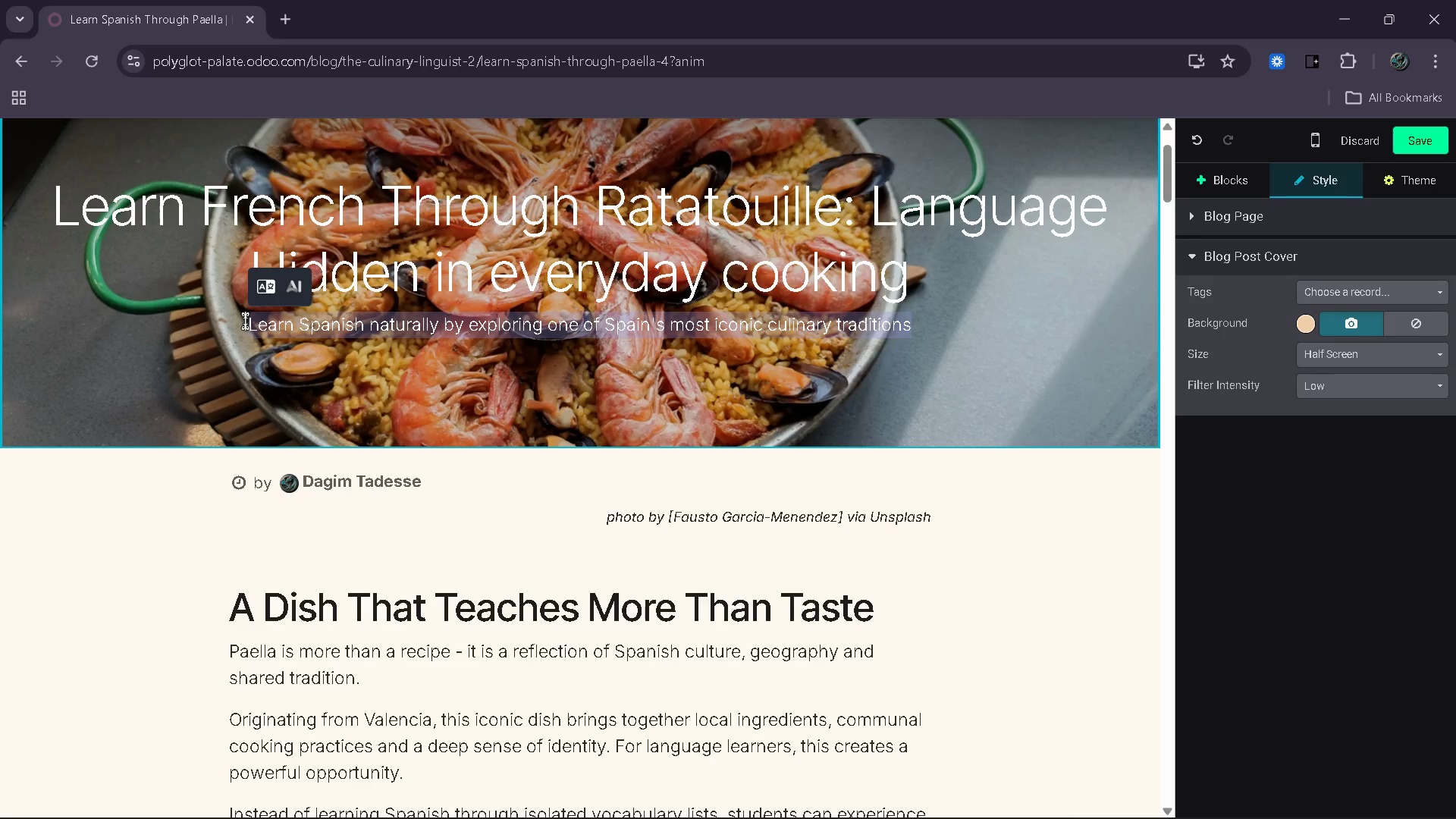 
type(Eclore French)
 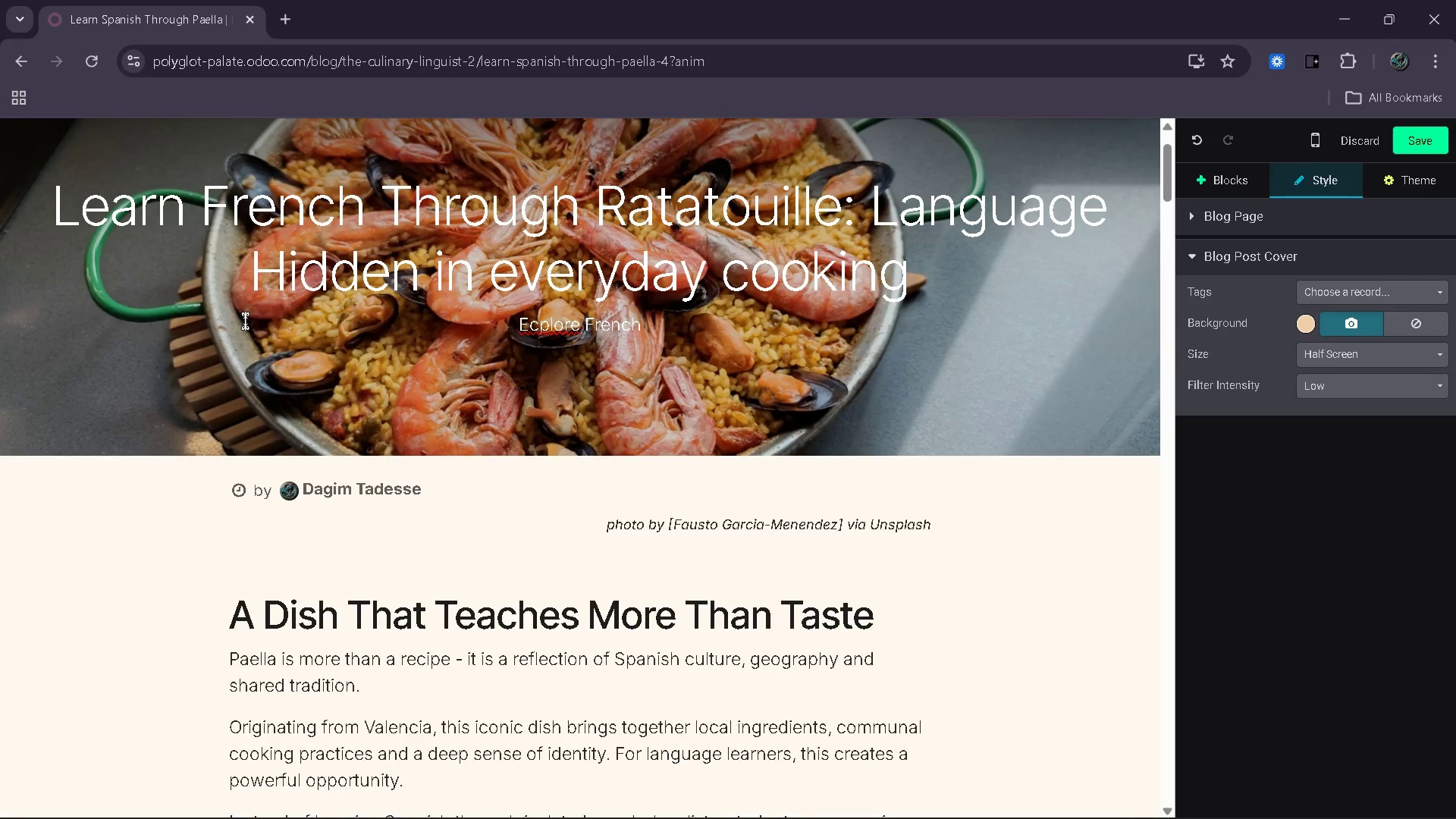 
hold_key(key=P, duration=0.36)
 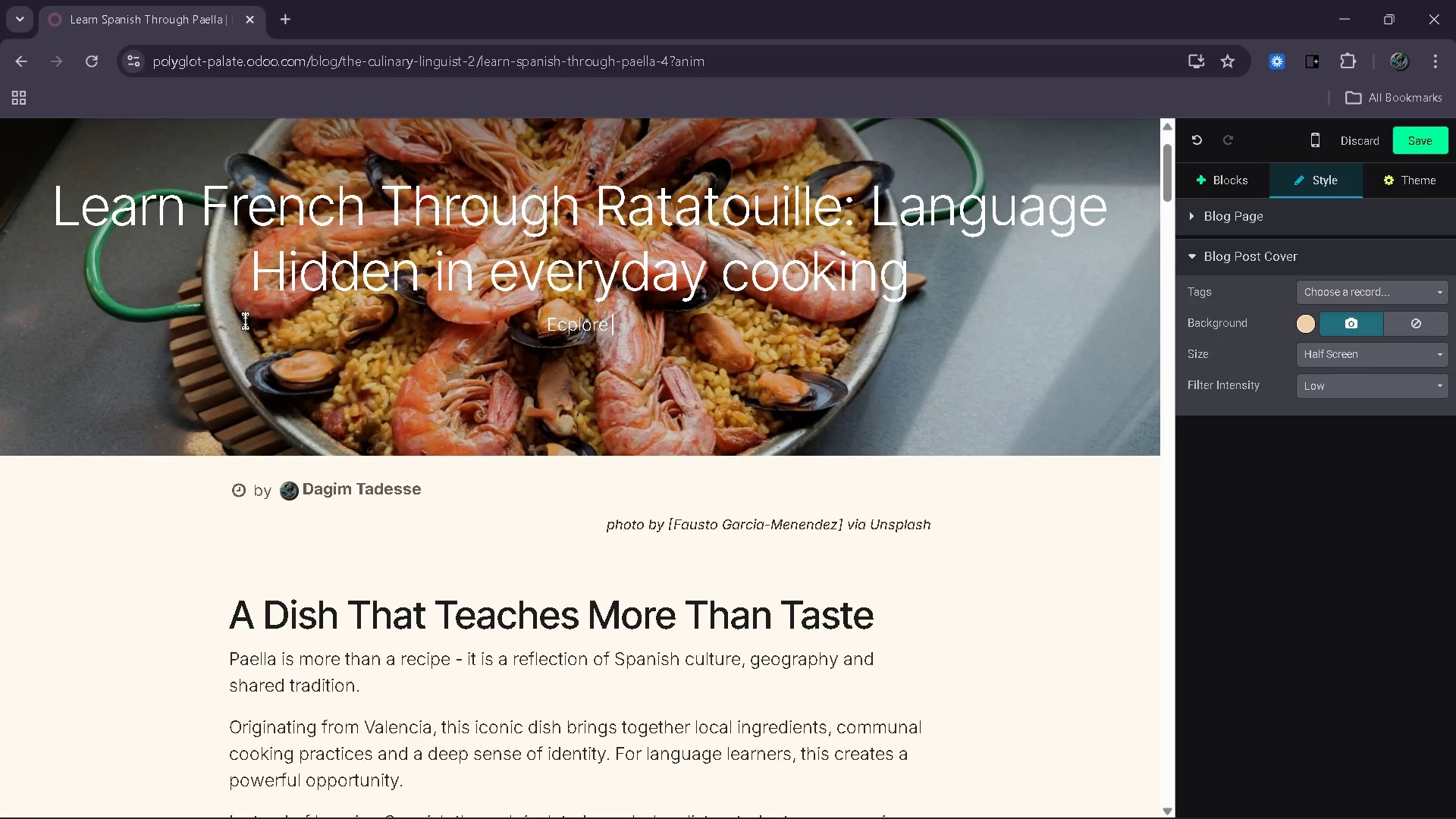 
left_click([538, 331])
 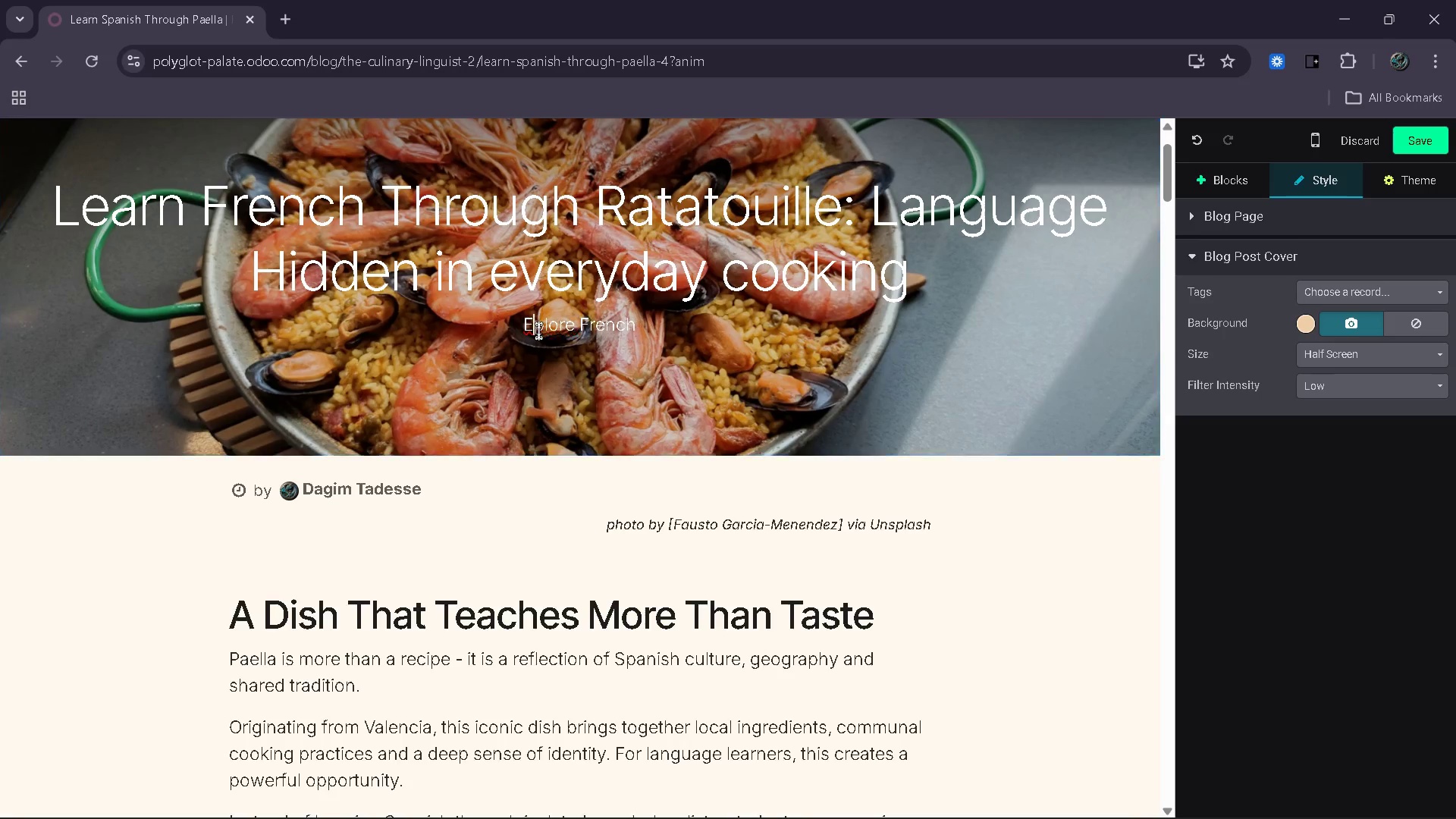 
key(Backspace)
 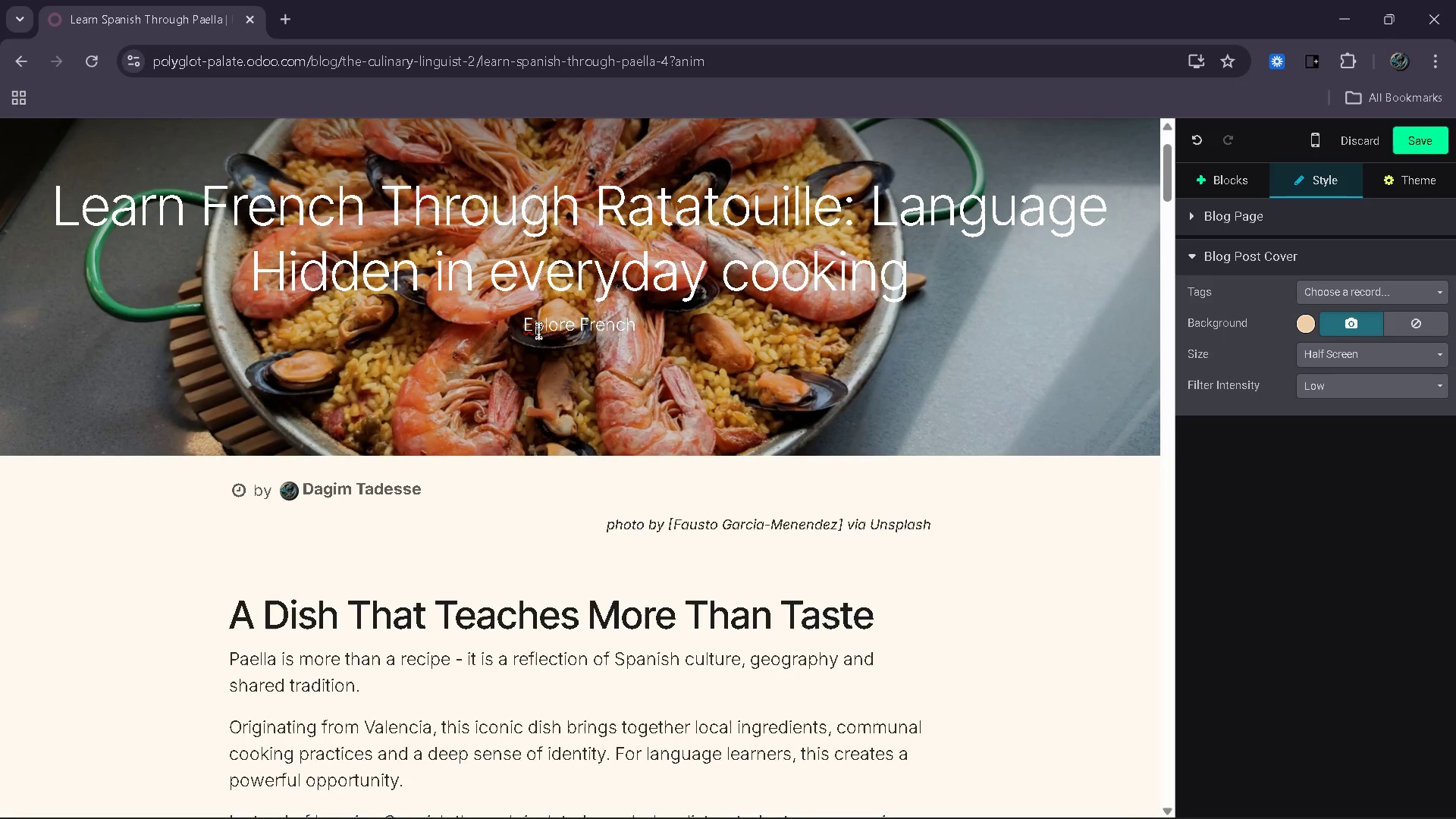 
key(X)
 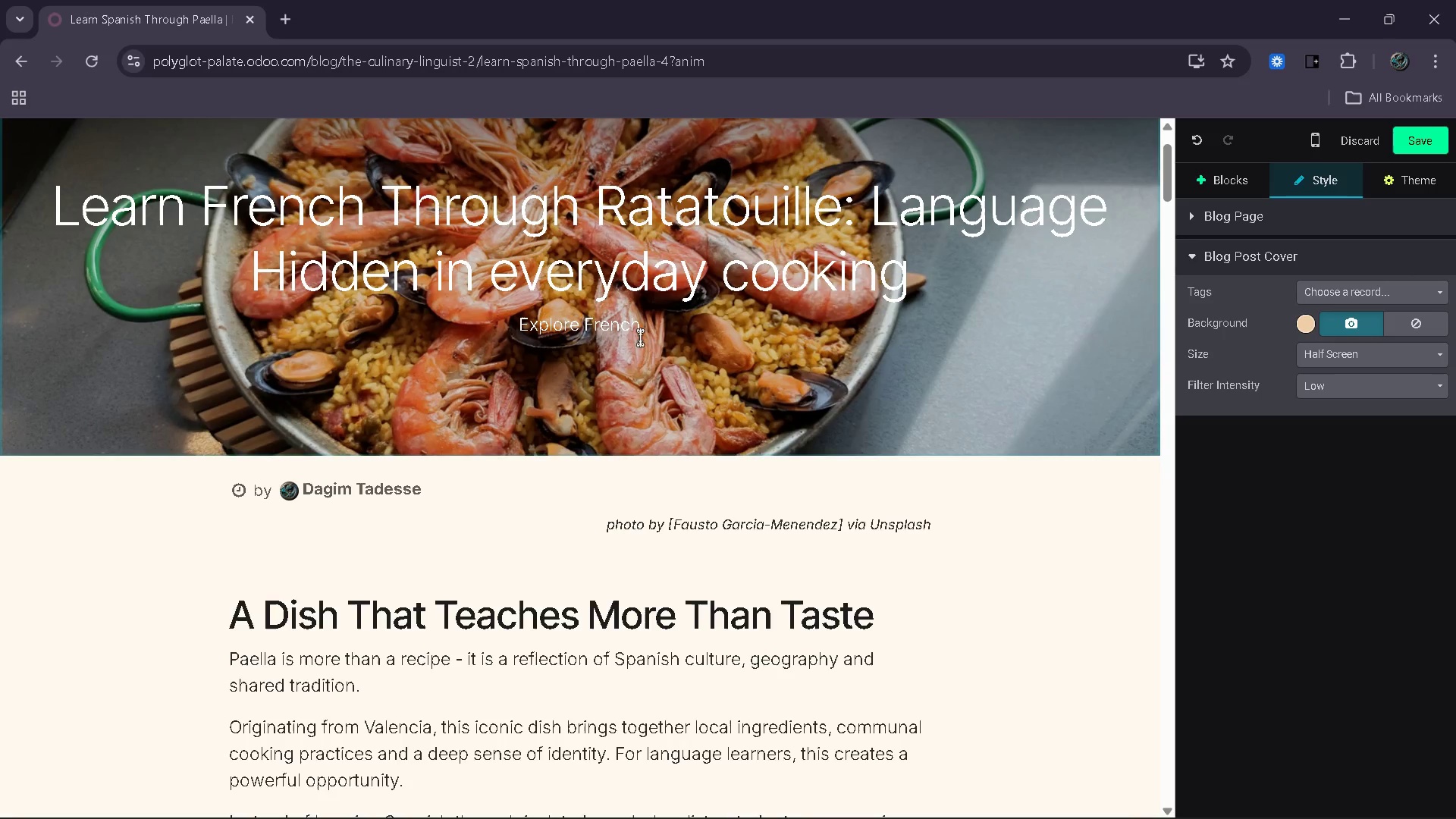 
left_click([659, 340])
 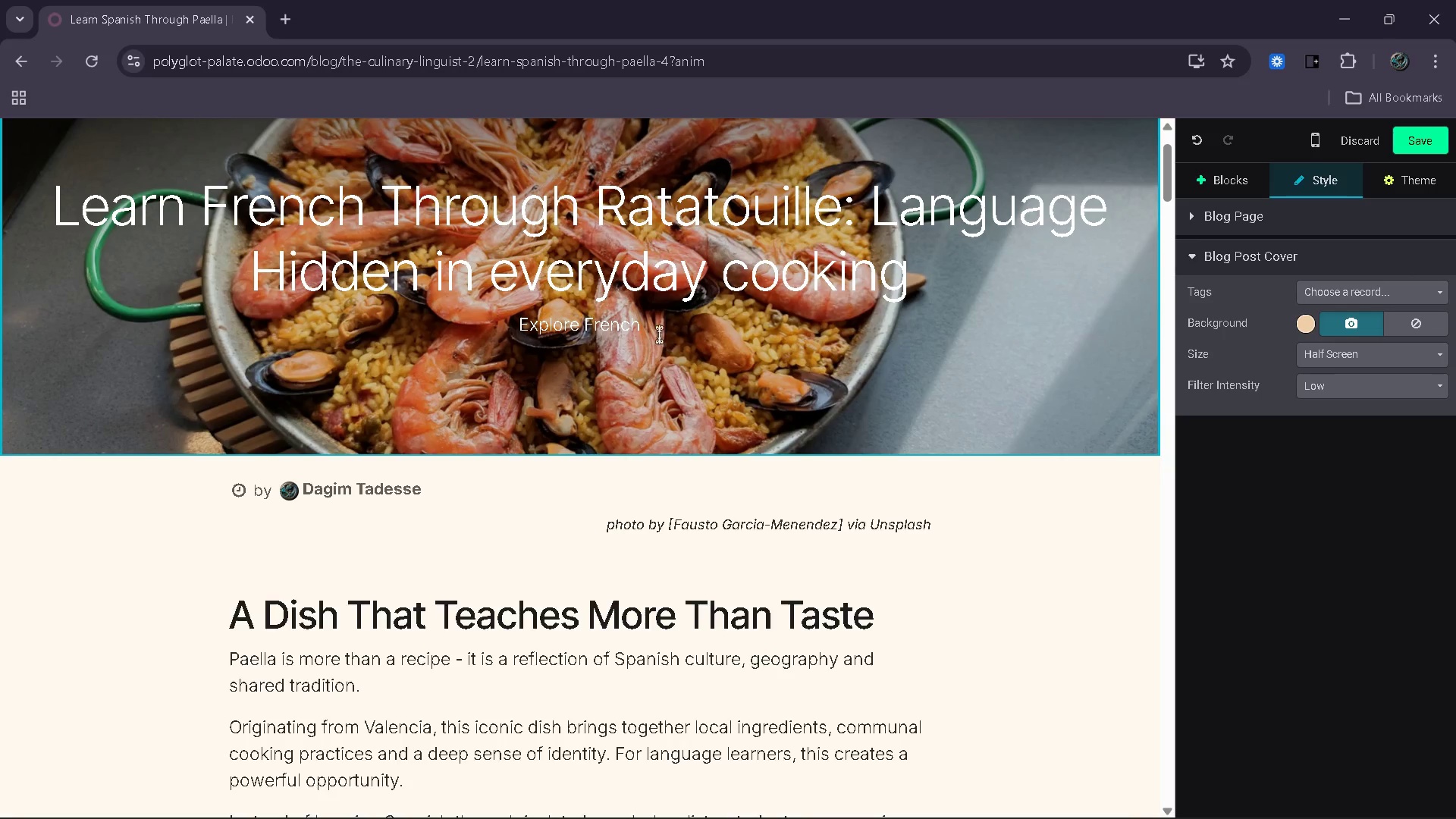 
left_click_drag(start_coordinate=[663, 331], to_coordinate=[666, 327])
 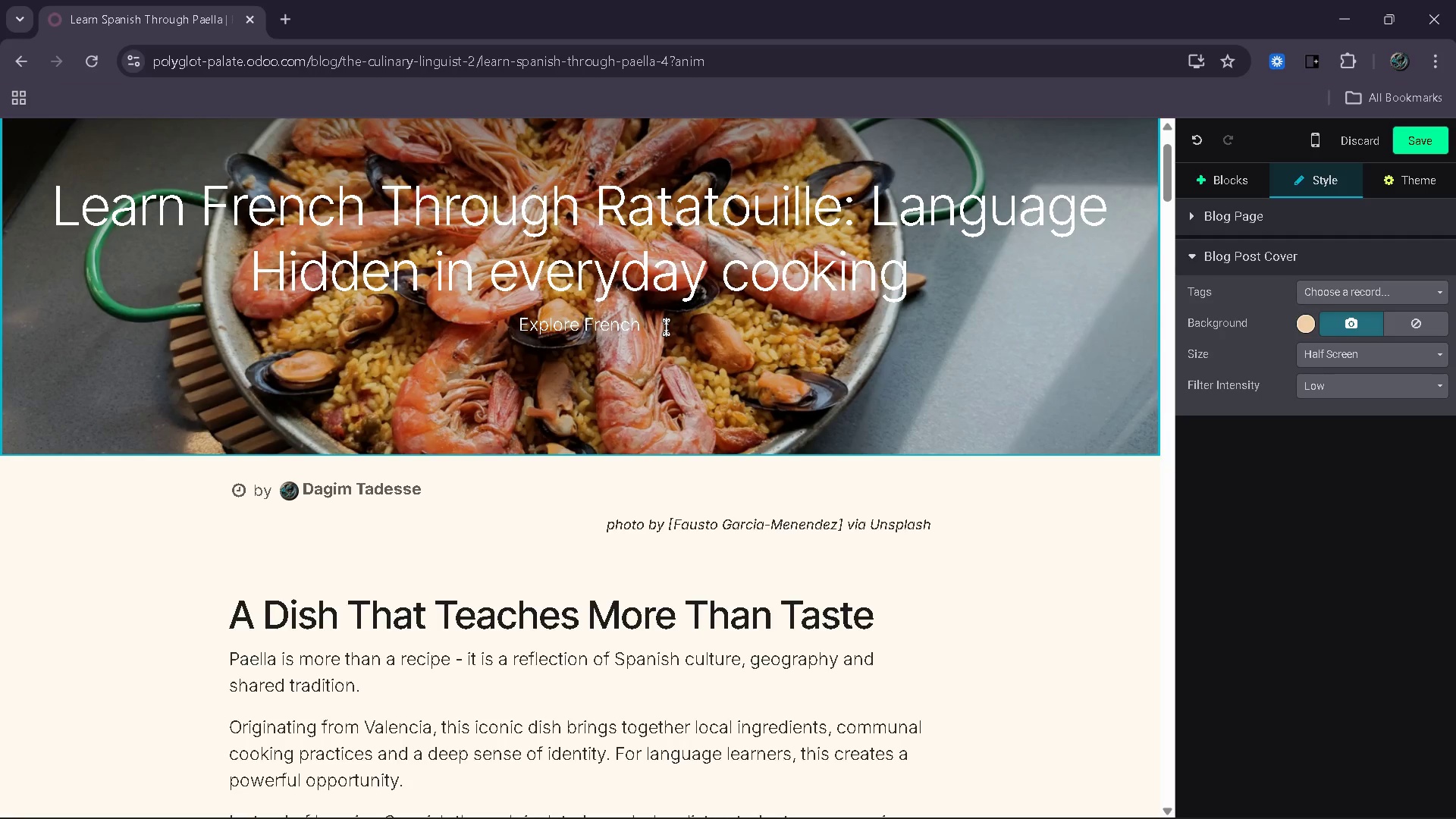 
type(c)
key(Backspace)
type(vo)
key(Backspace)
key(Backspace)
type( voac)
key(Backspace)
key(Backspace)
type(cabulary)
 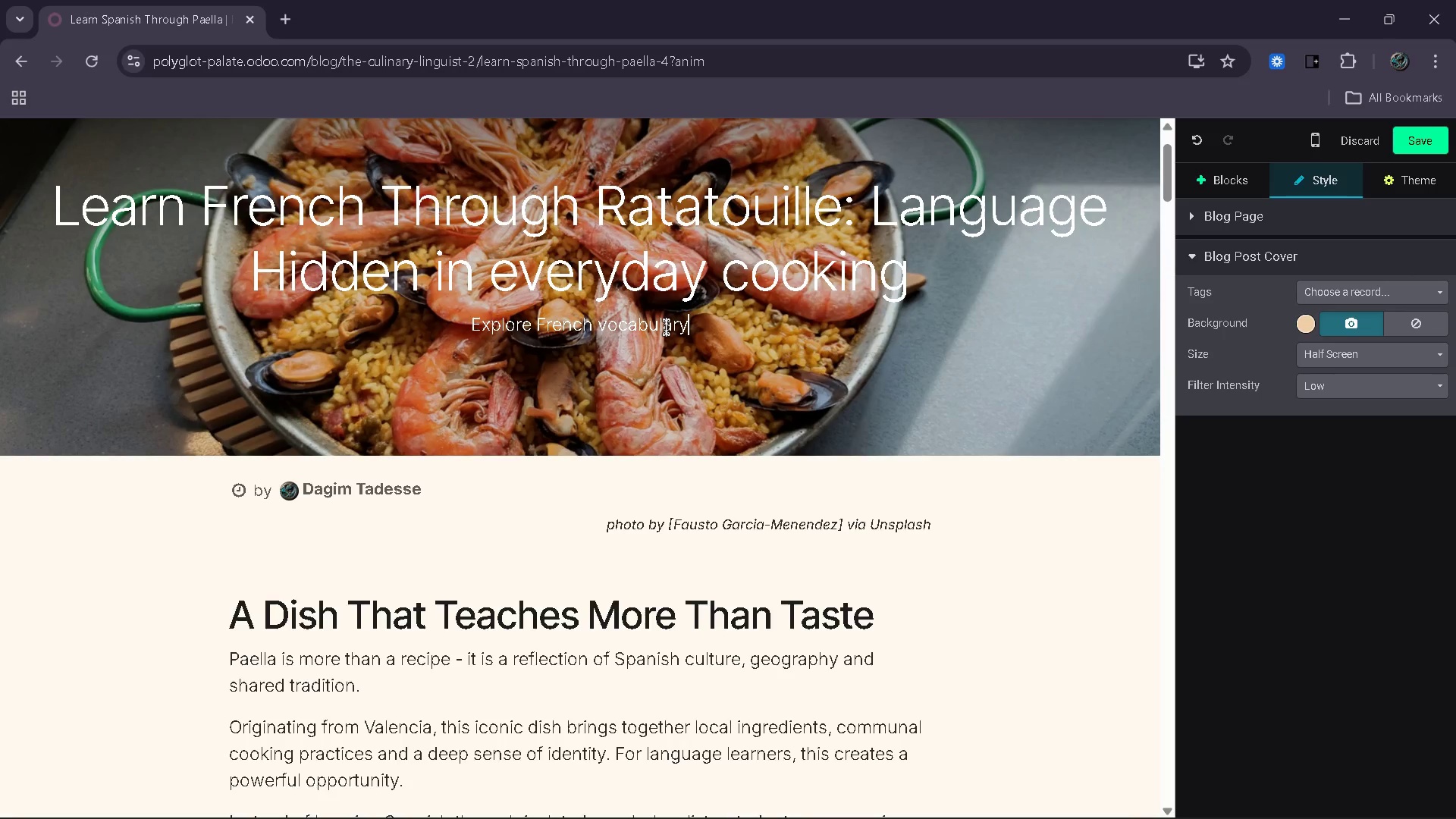 
type(,cultureand expression through a simple regional dish)
 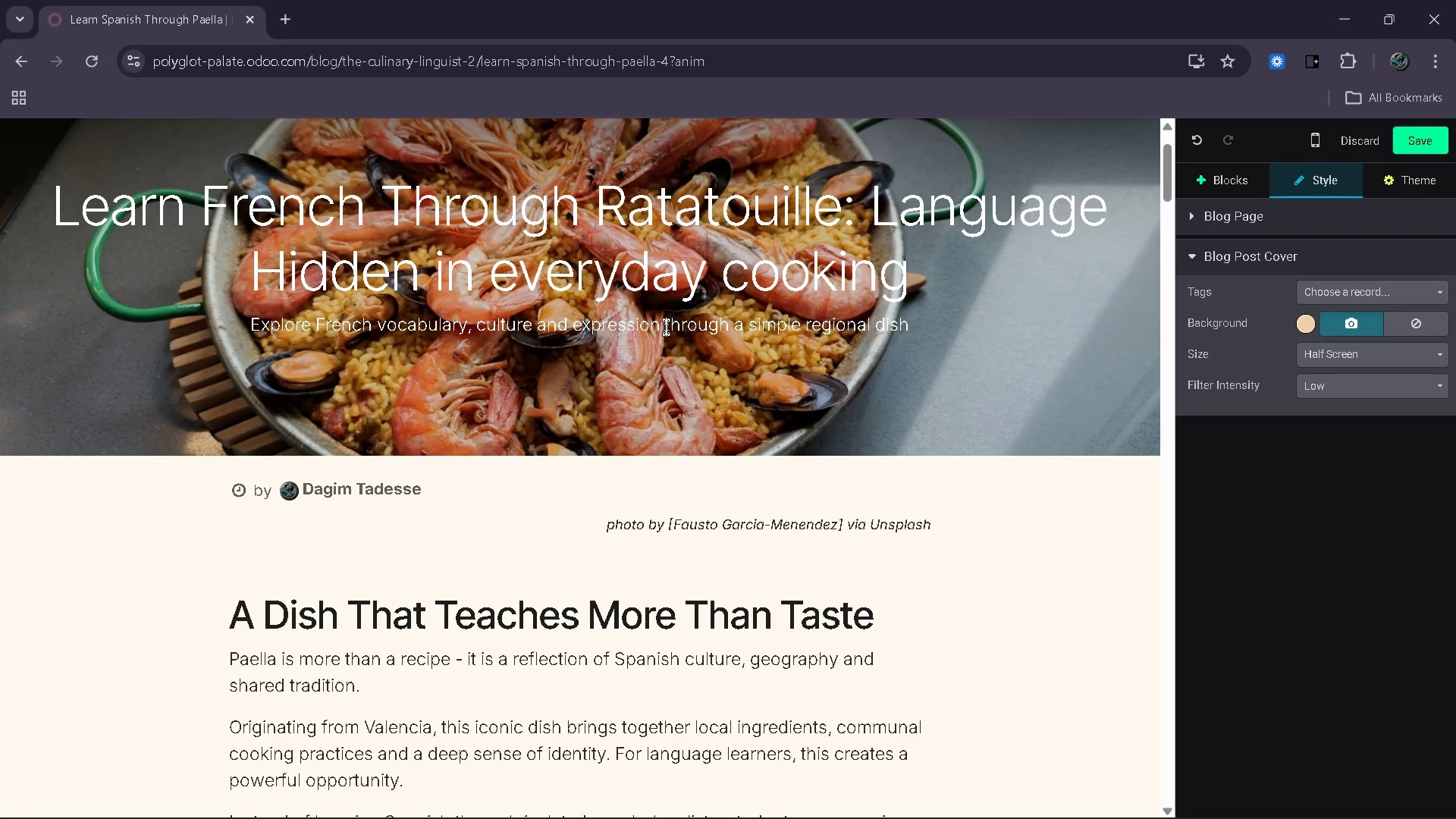 
wait(15.92)
 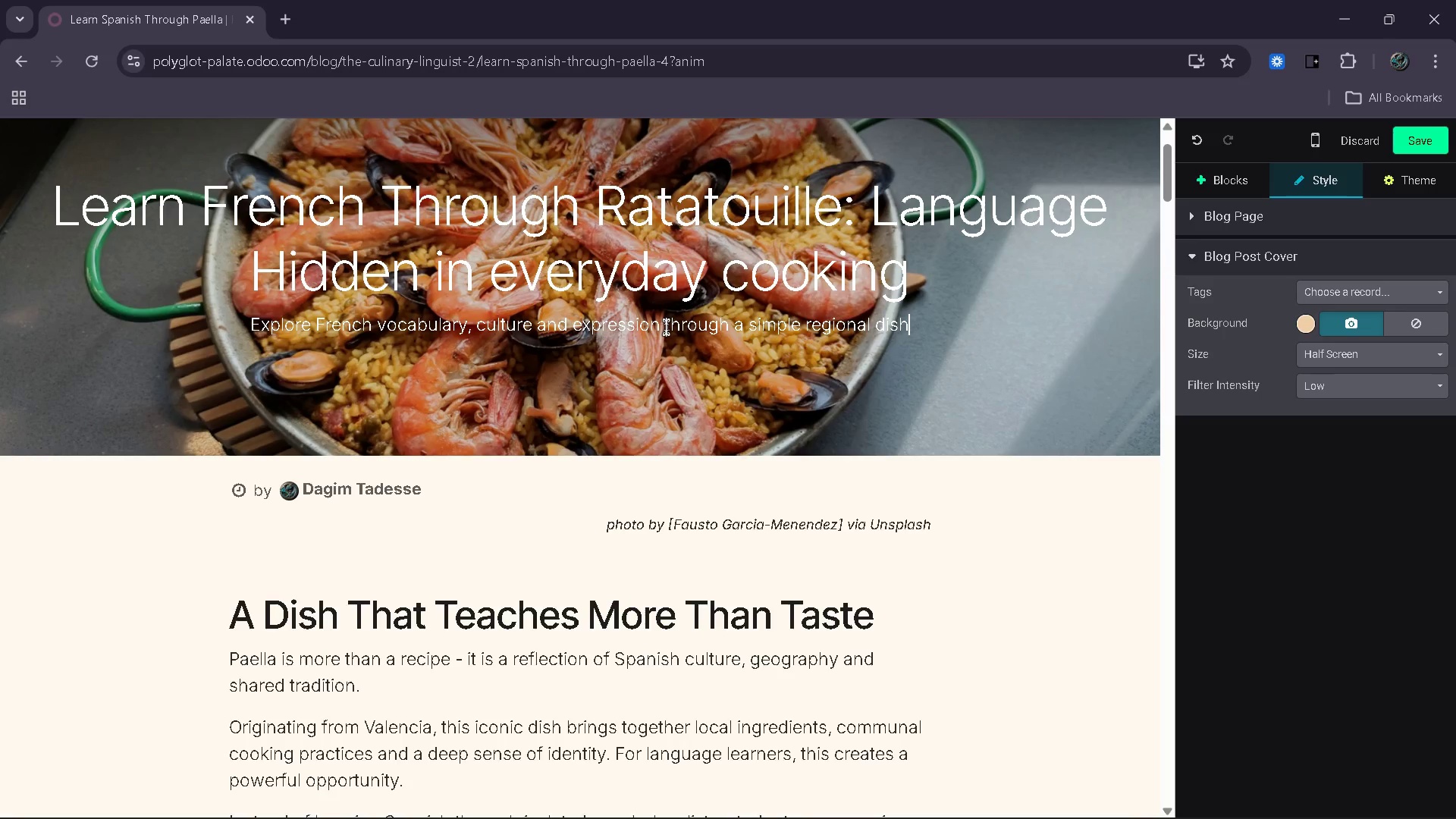 
left_click([1417, 148])
 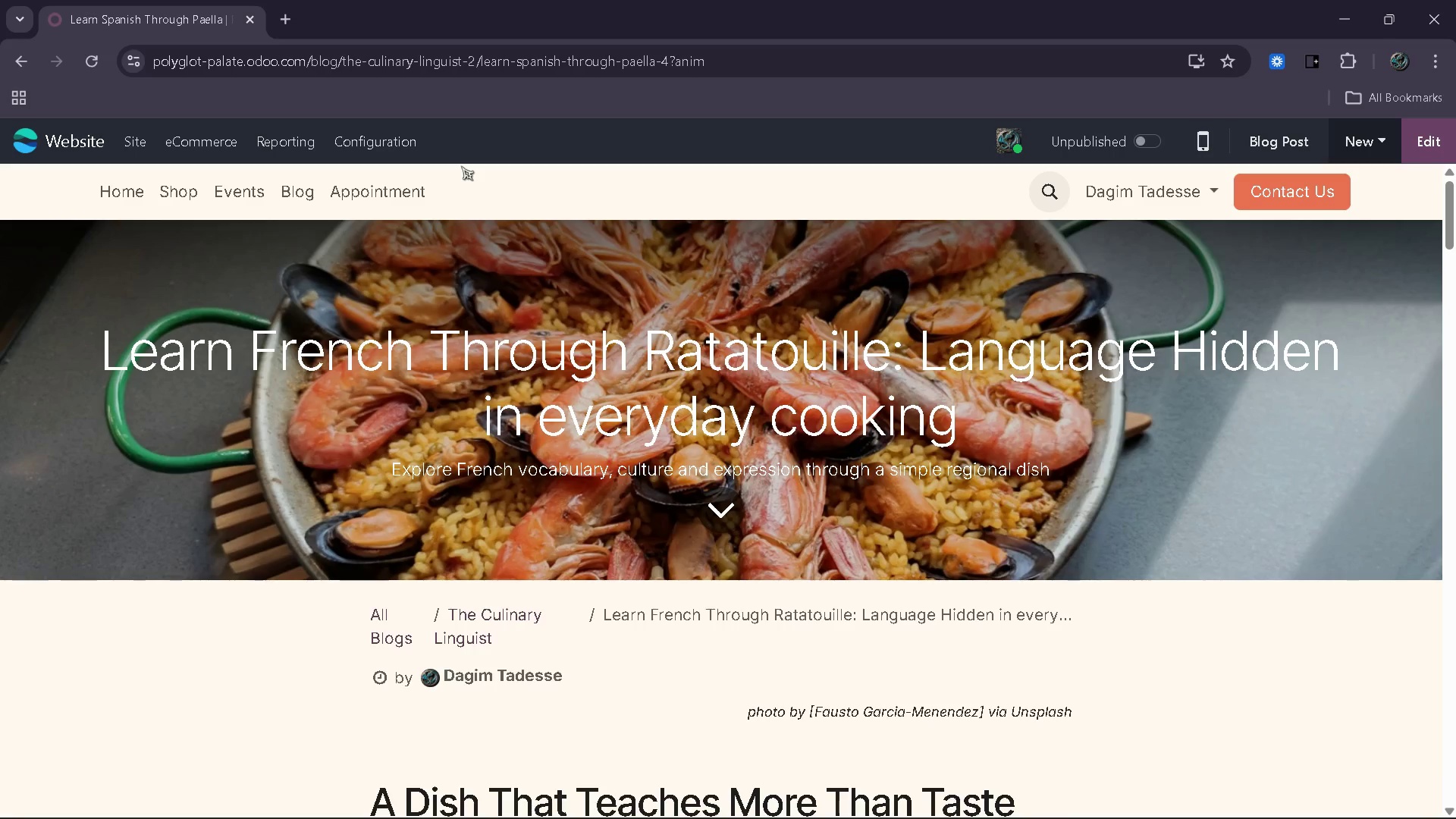 
wait(55.44)
 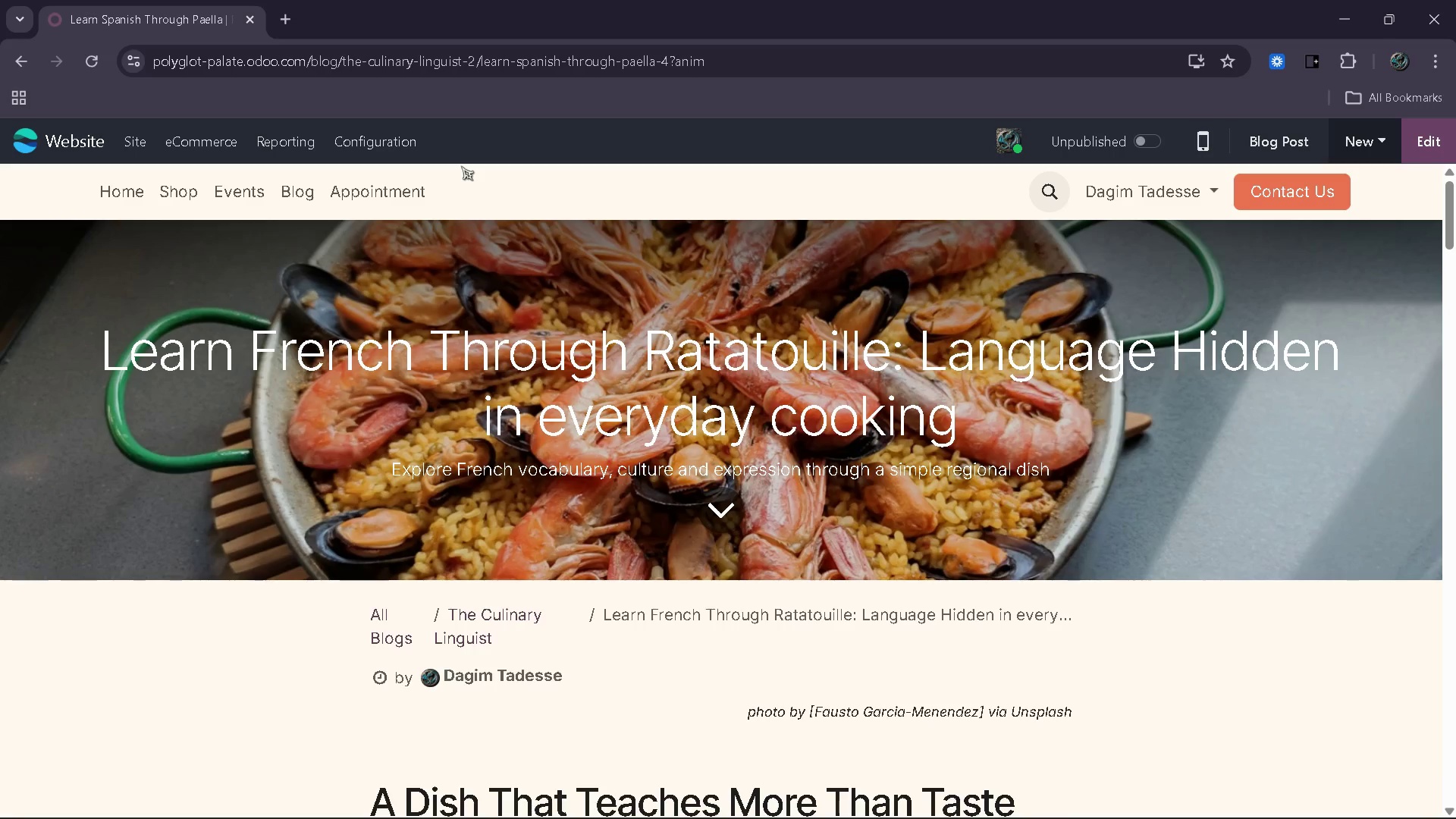 
left_click([349, 149])
 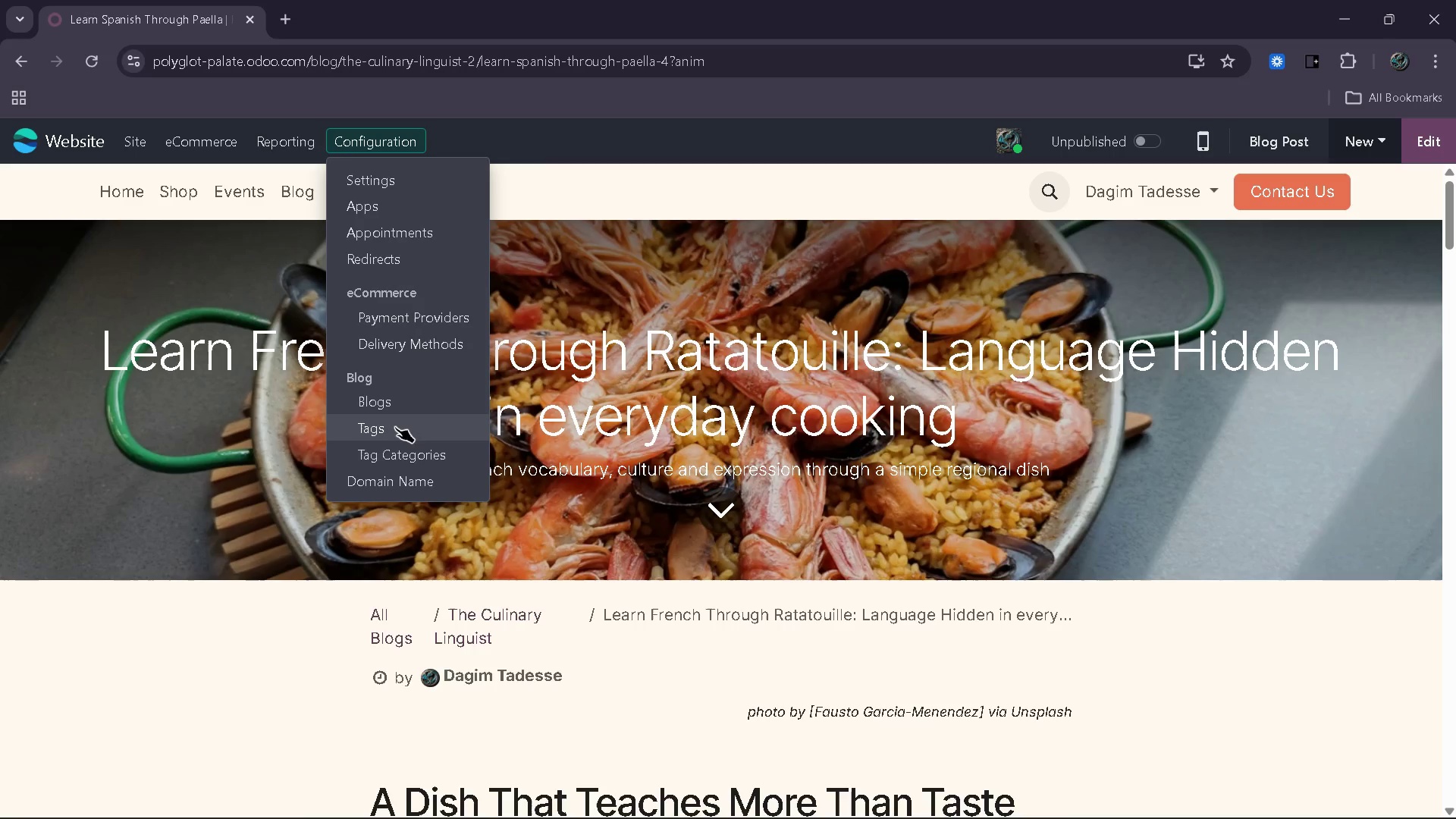 
left_click([395, 428])
 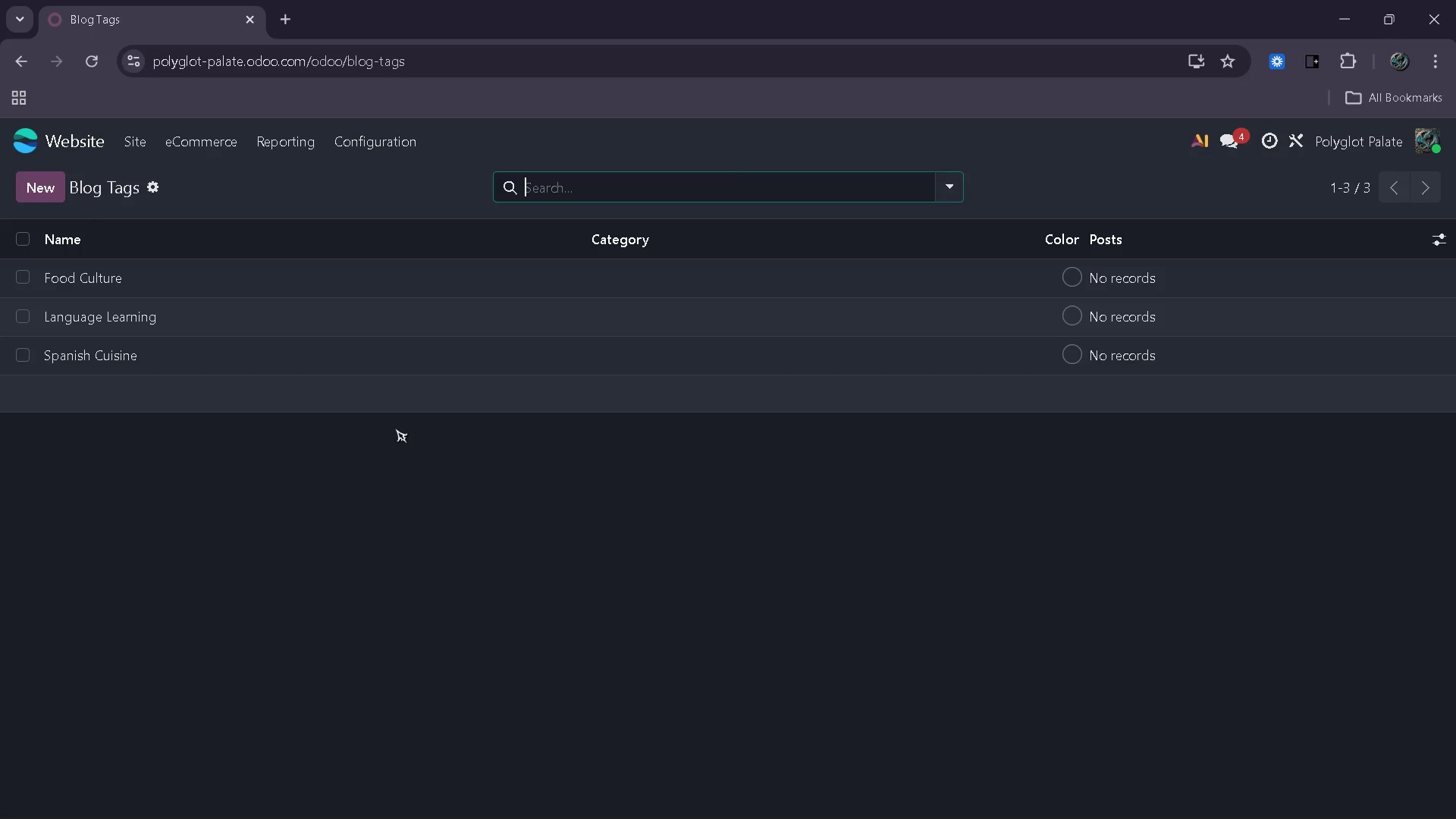 
wait(6.3)
 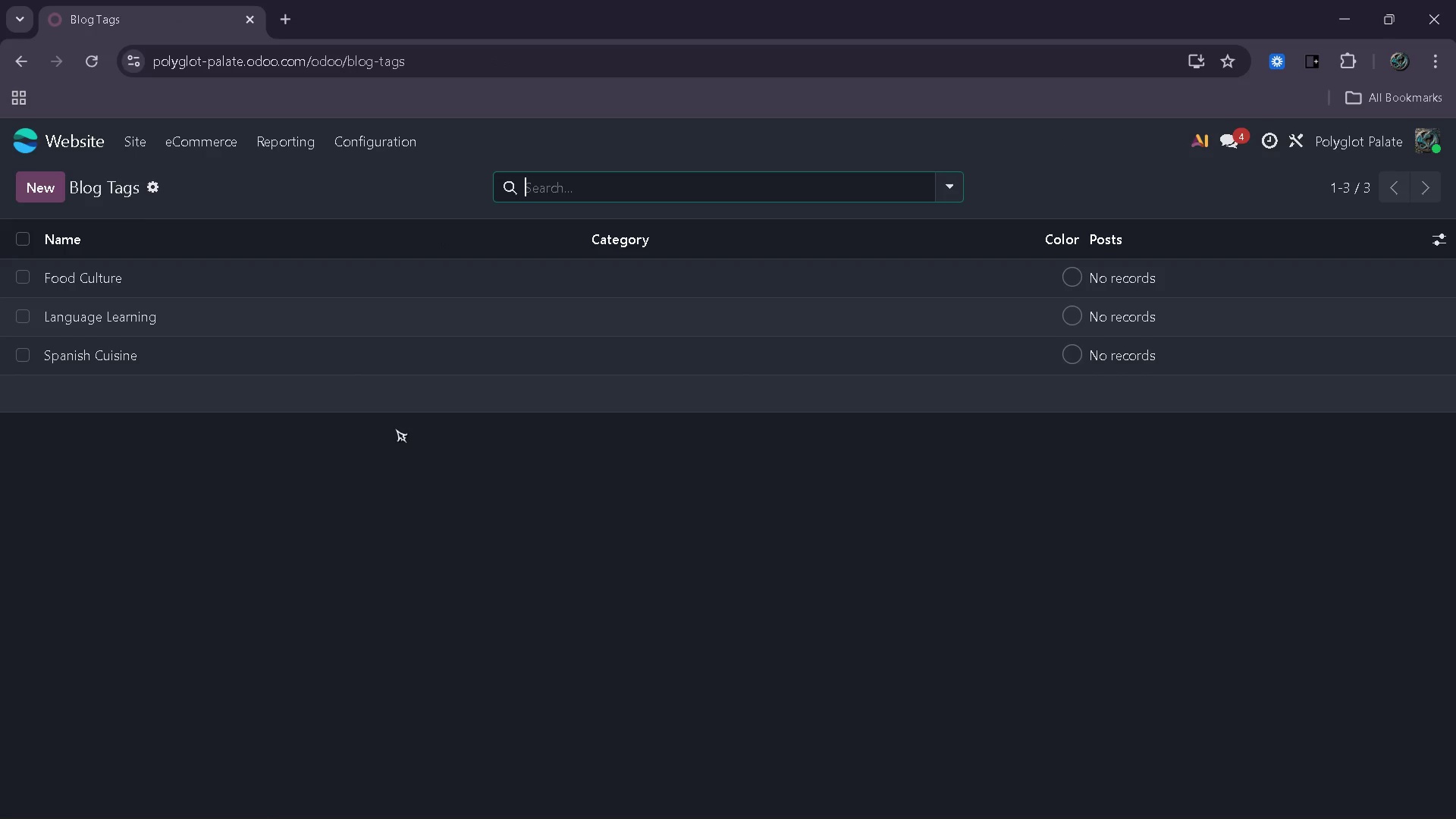 
left_click([64, 189])
 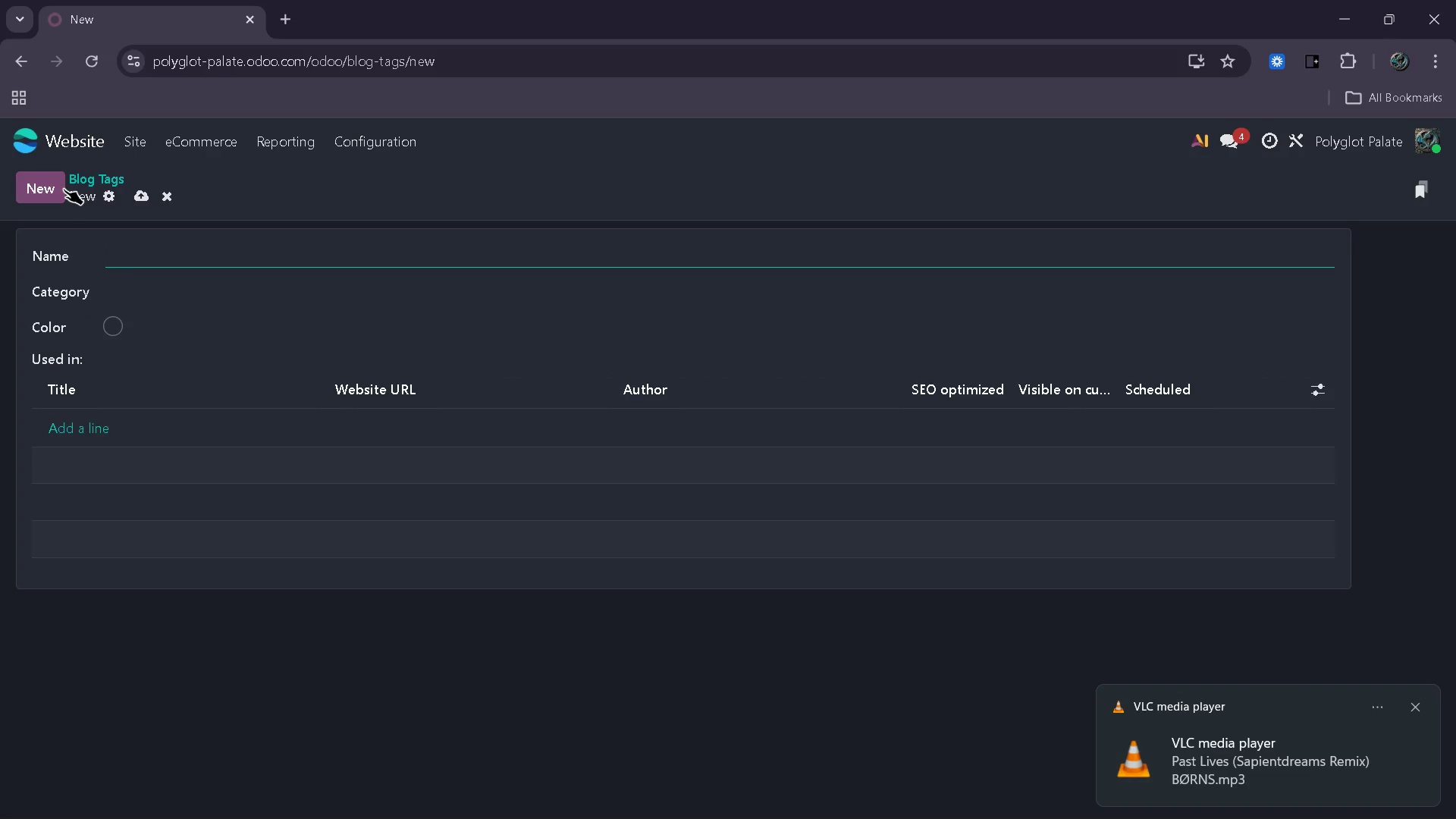 
wait(7.3)
 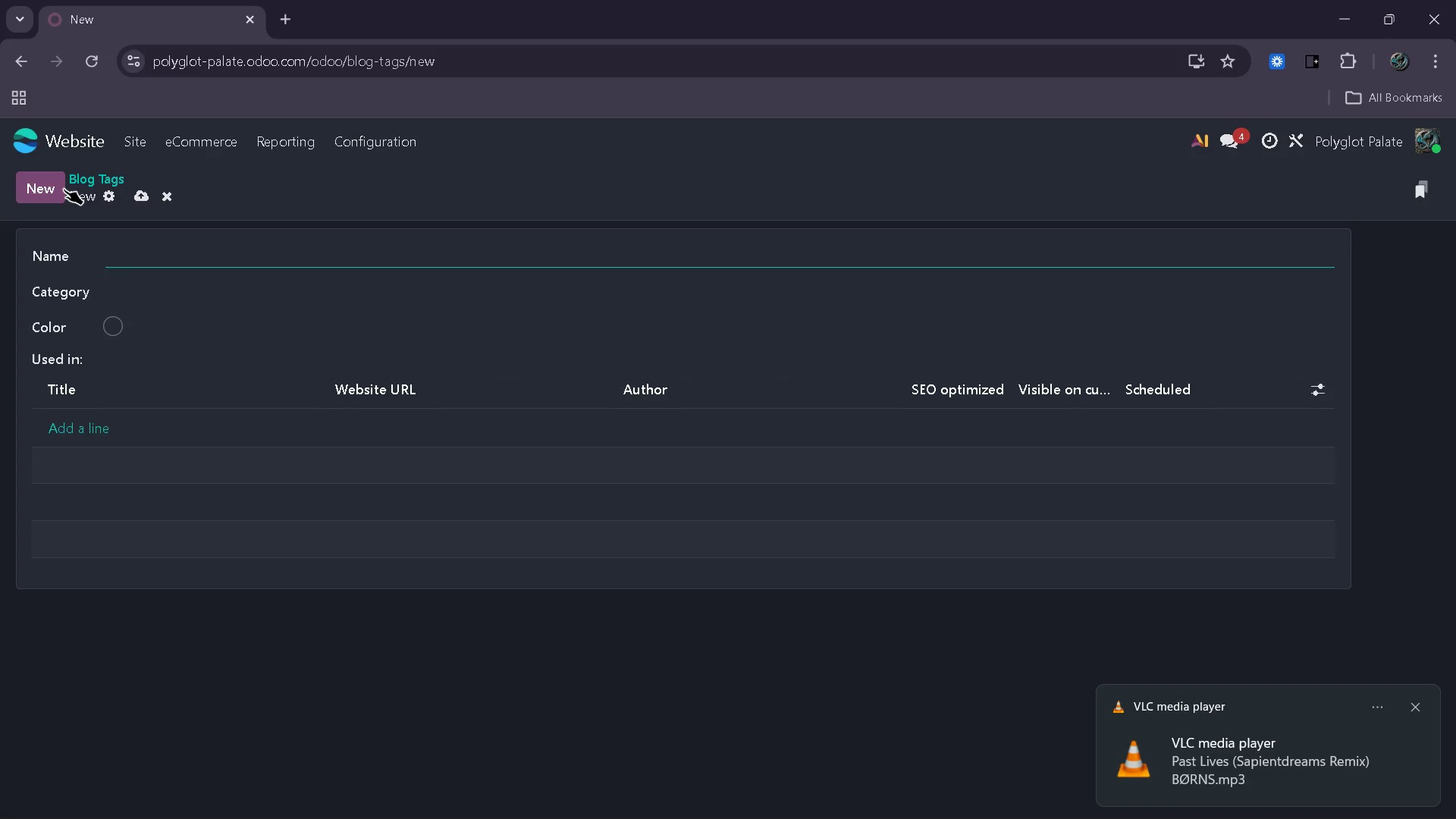 
type(French)
 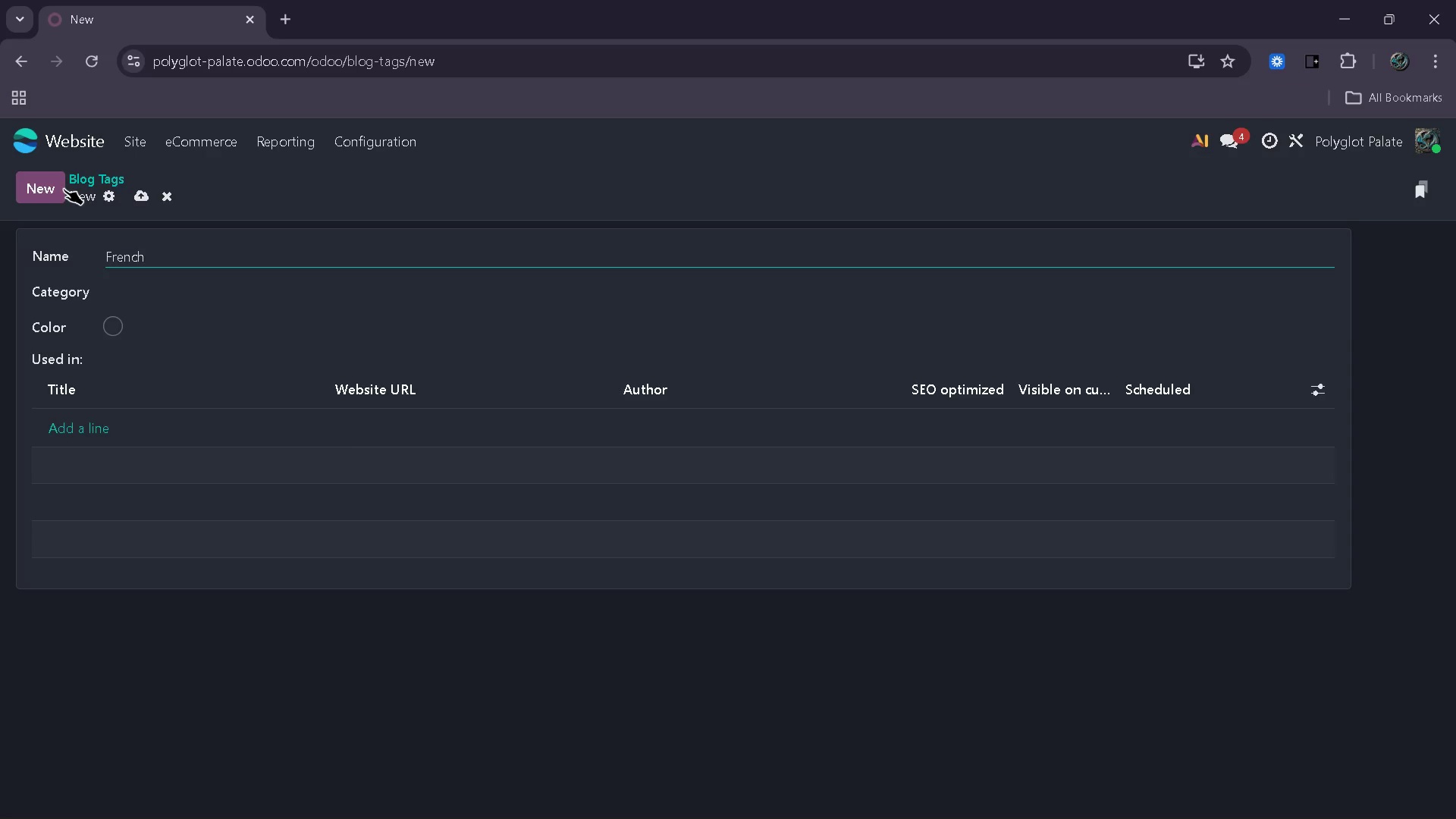 
wait(12.22)
 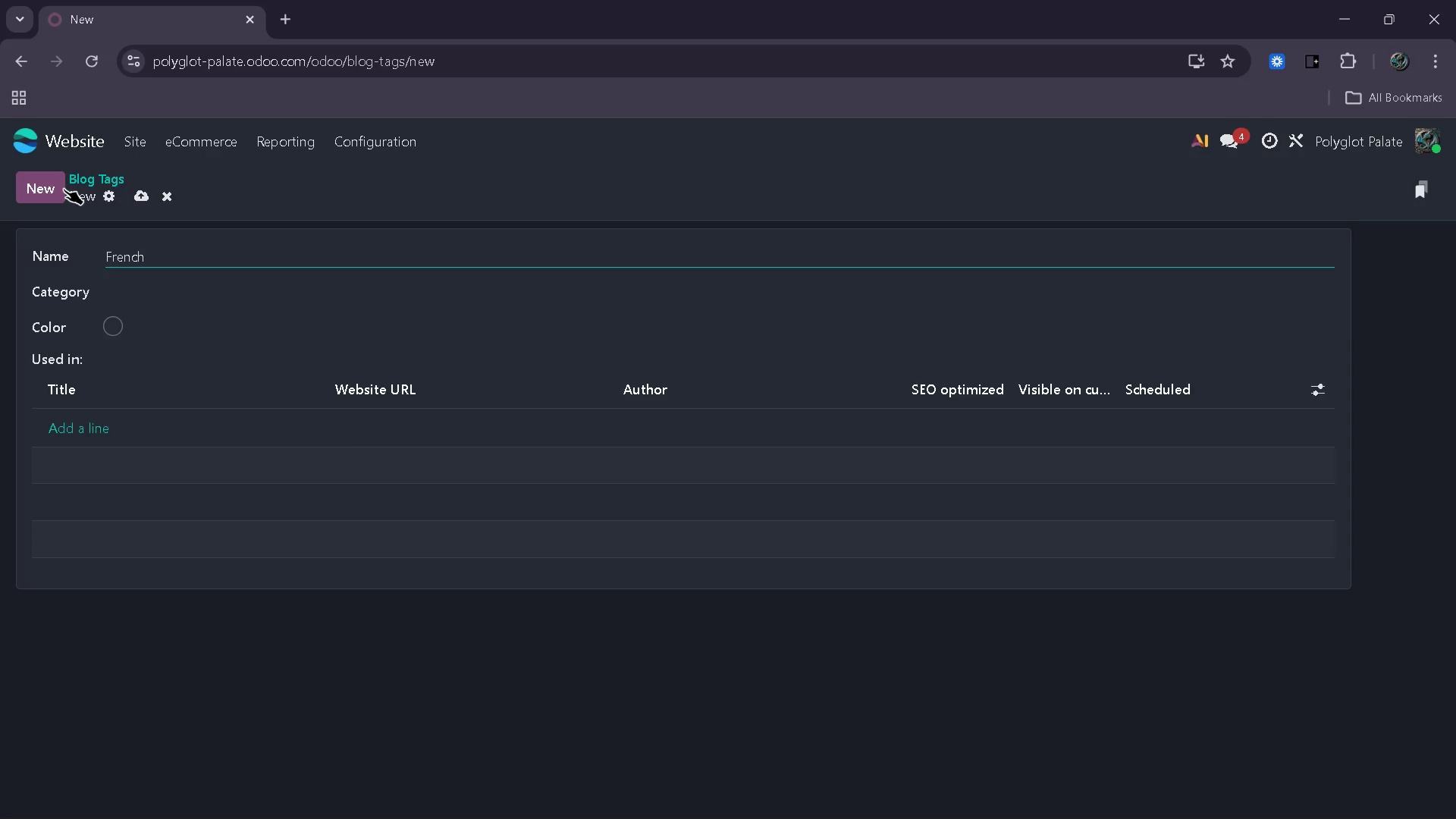 
type( Cuisine)
 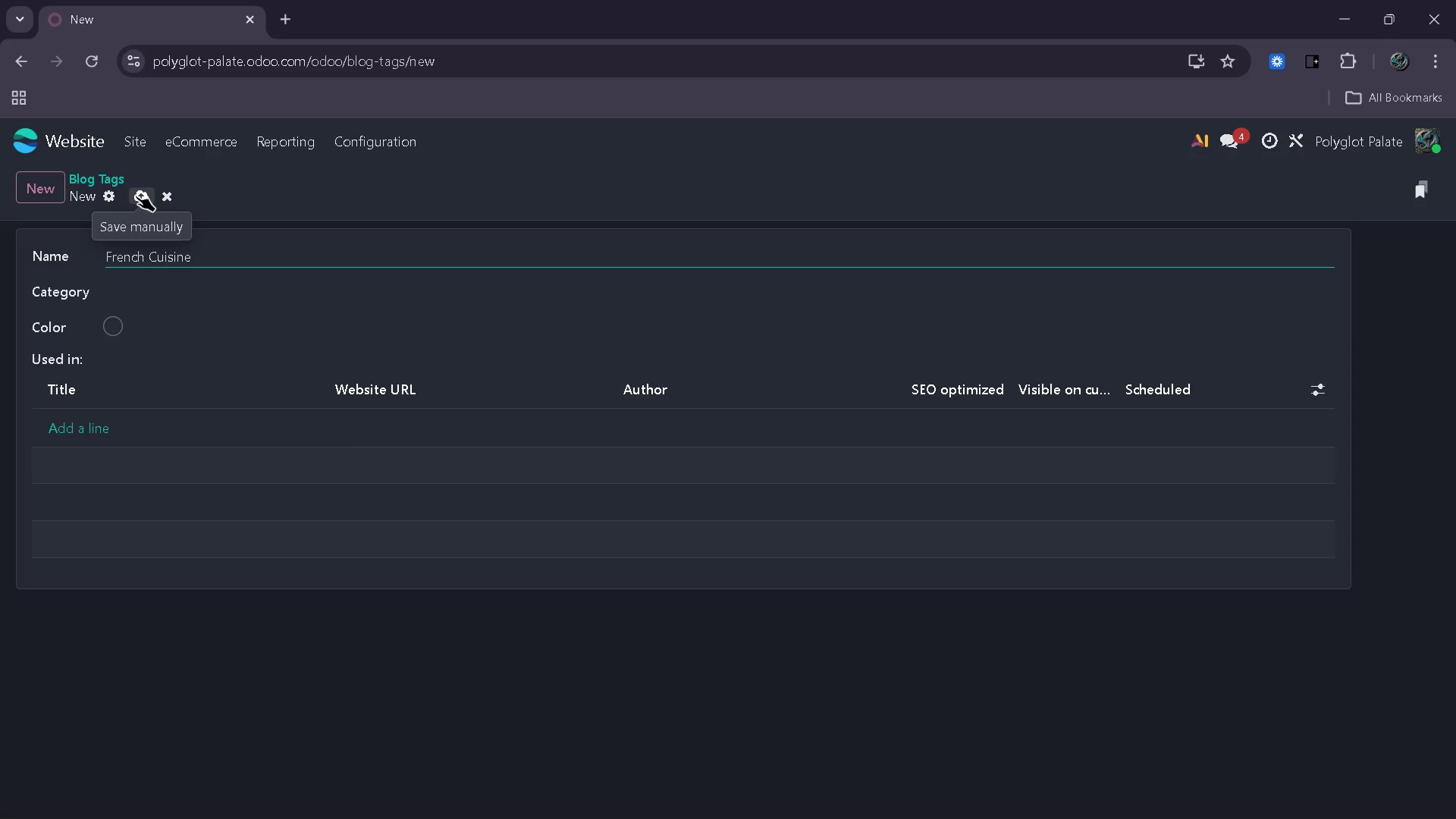 
wait(5.16)
 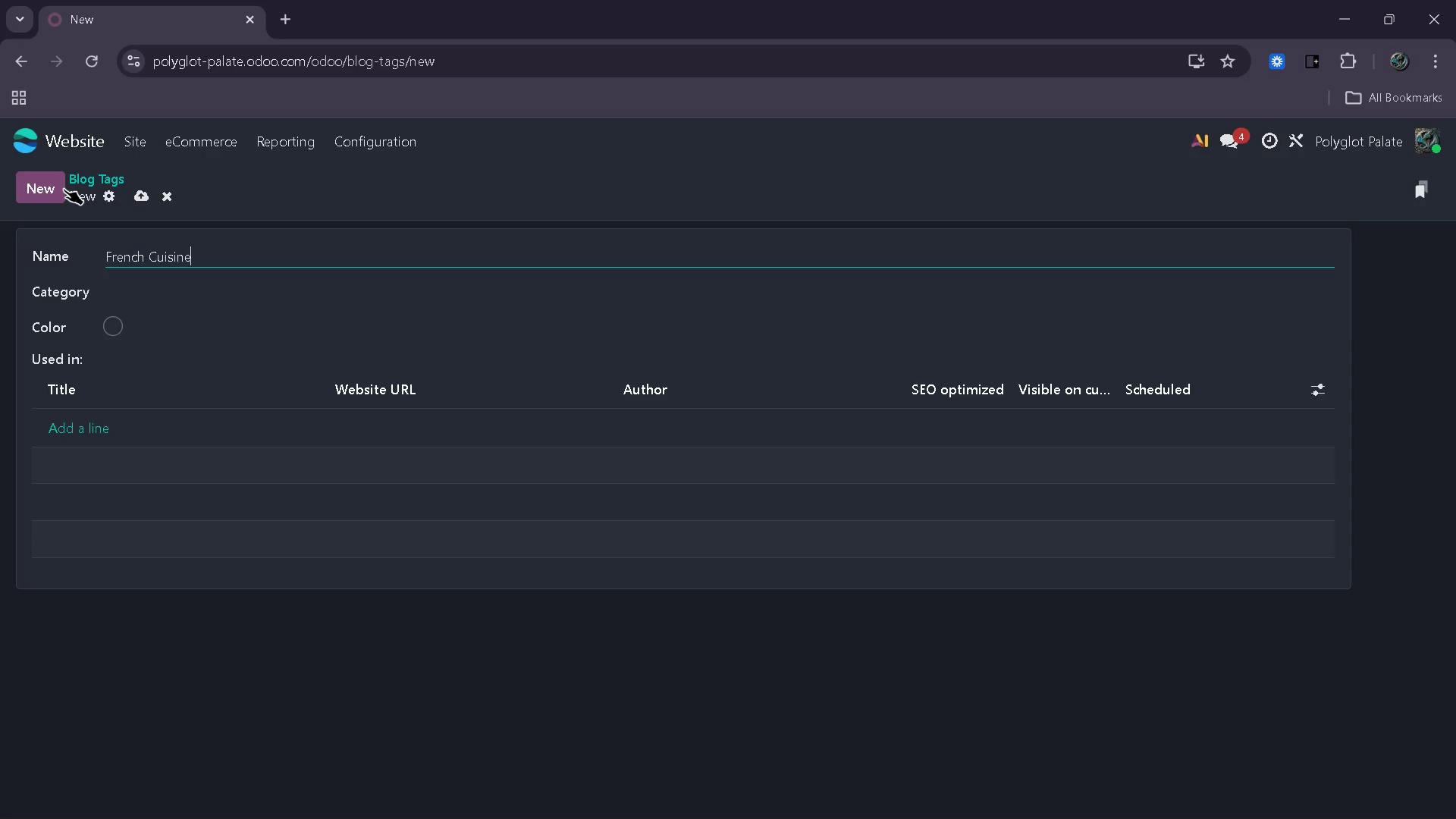 
left_click([136, 196])
 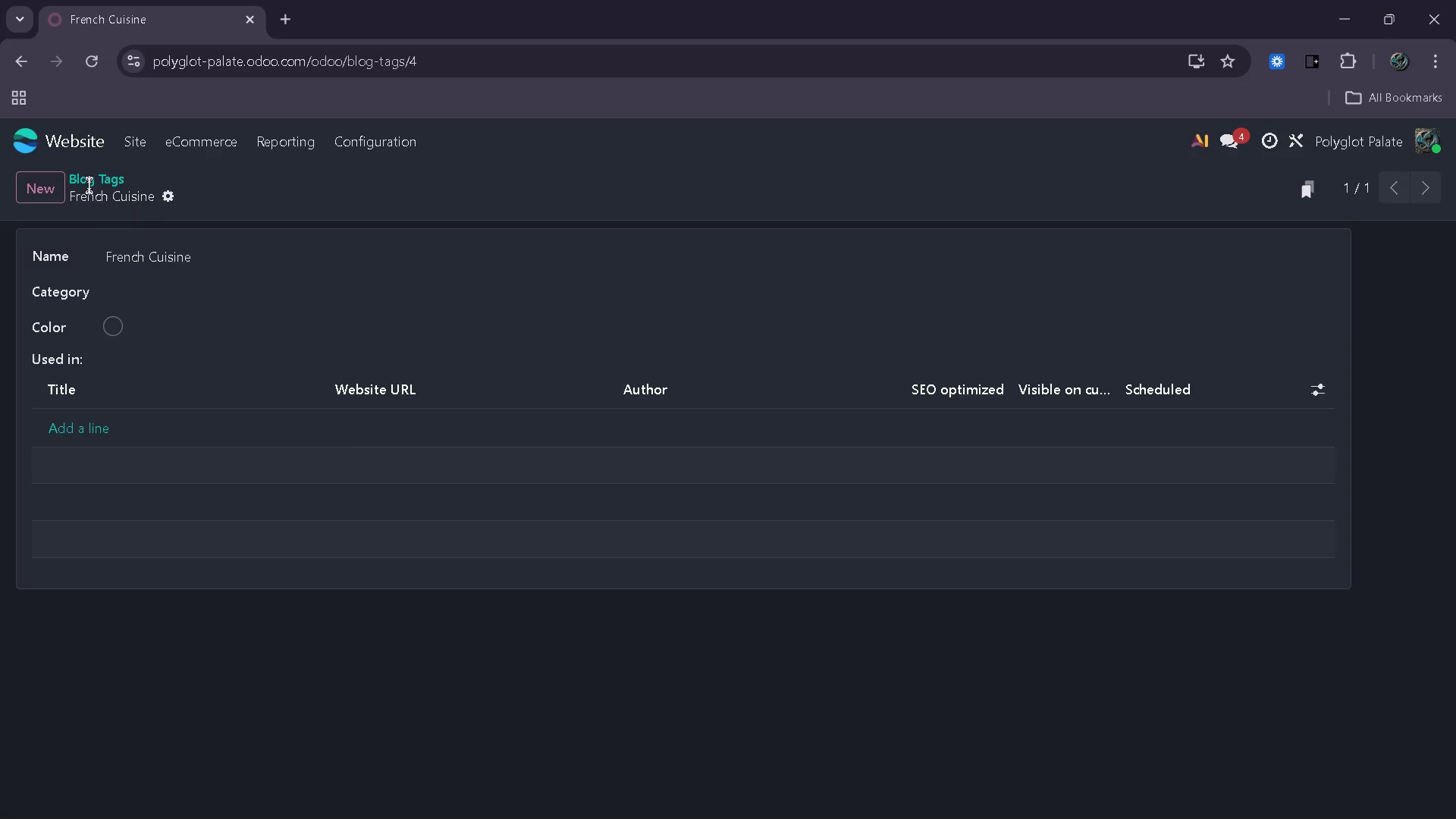 
left_click([30, 177])
 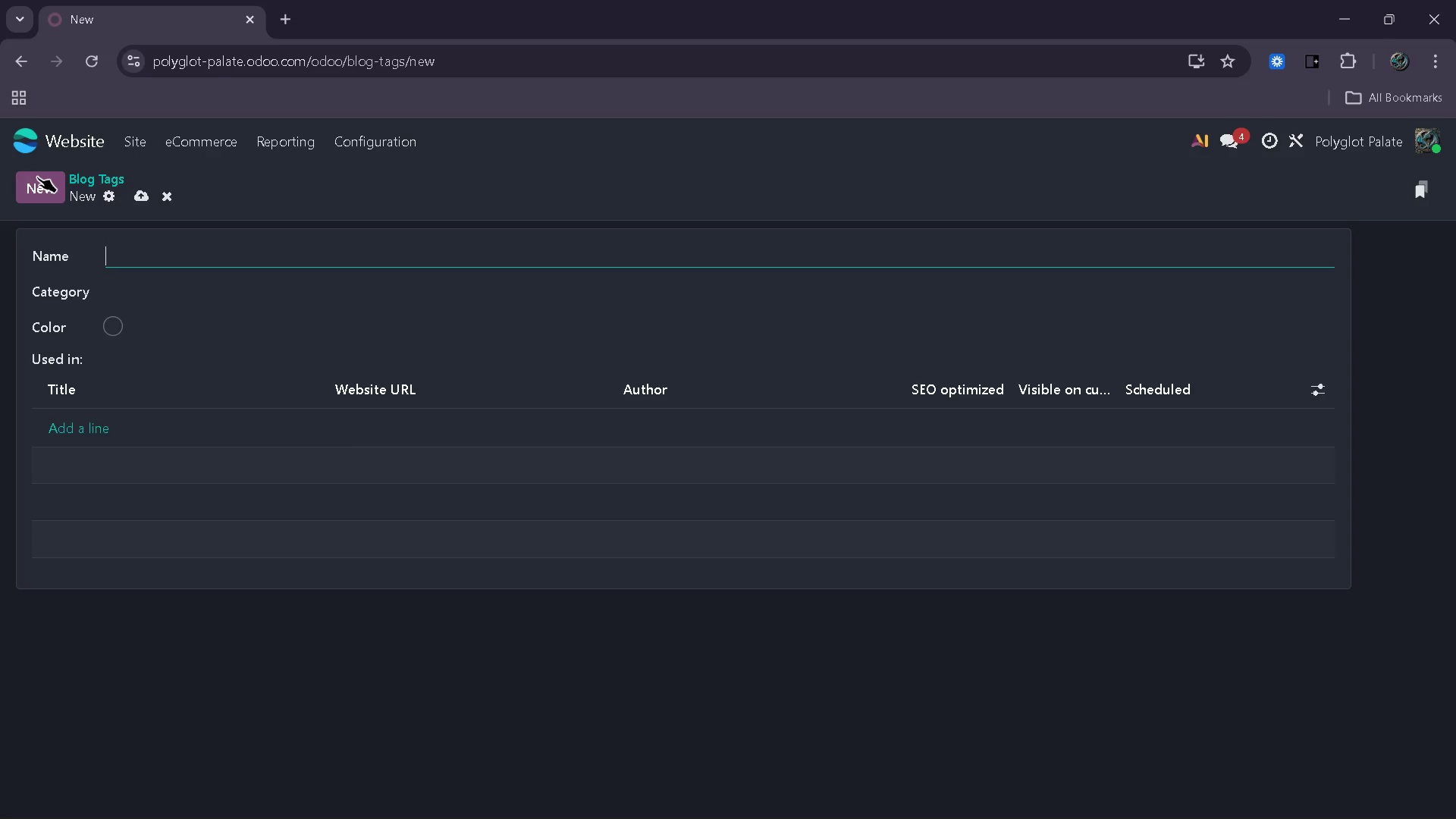 
type(Food Culture)
 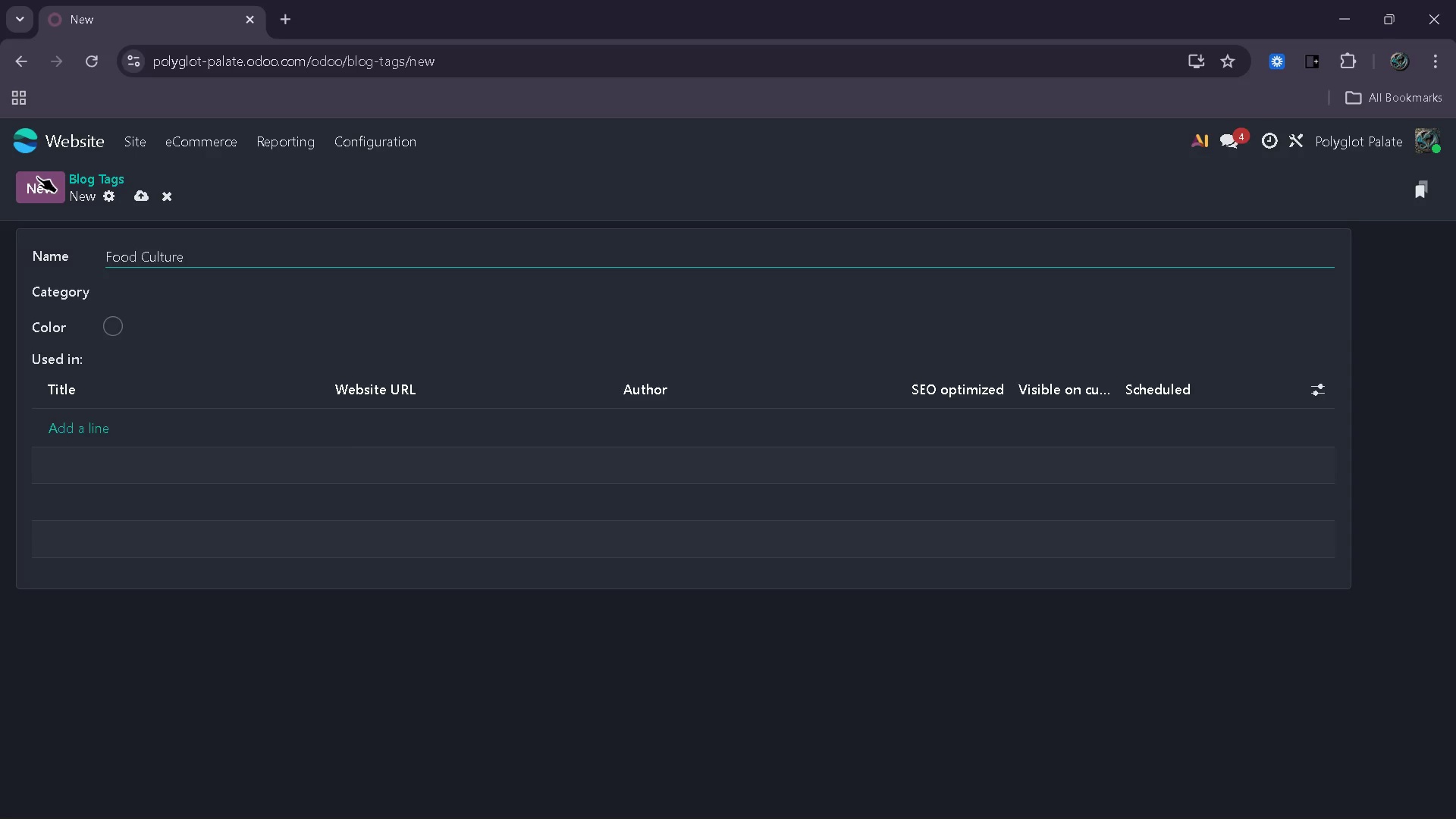 
wait(5.08)
 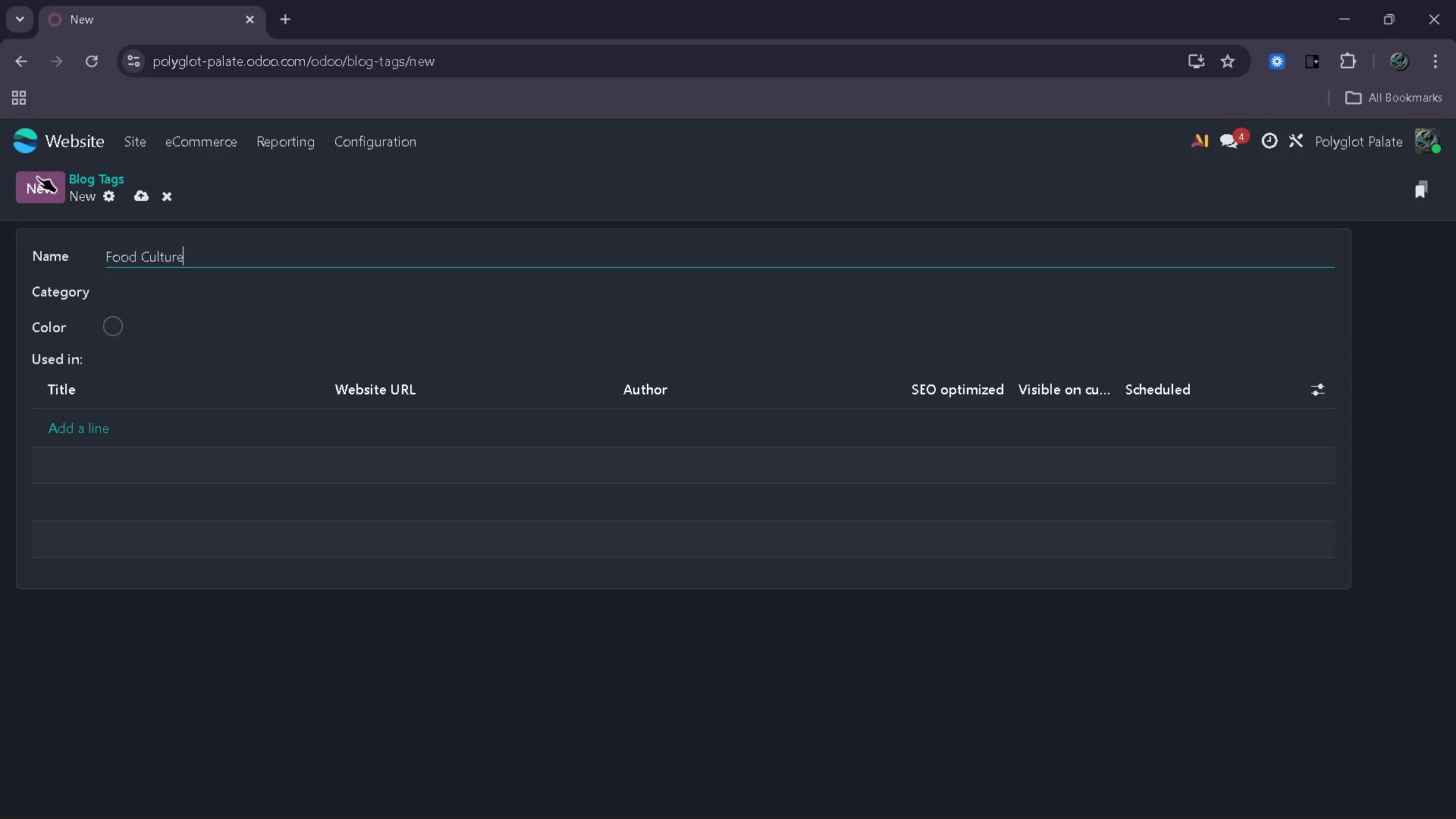 
left_click([136, 197])
 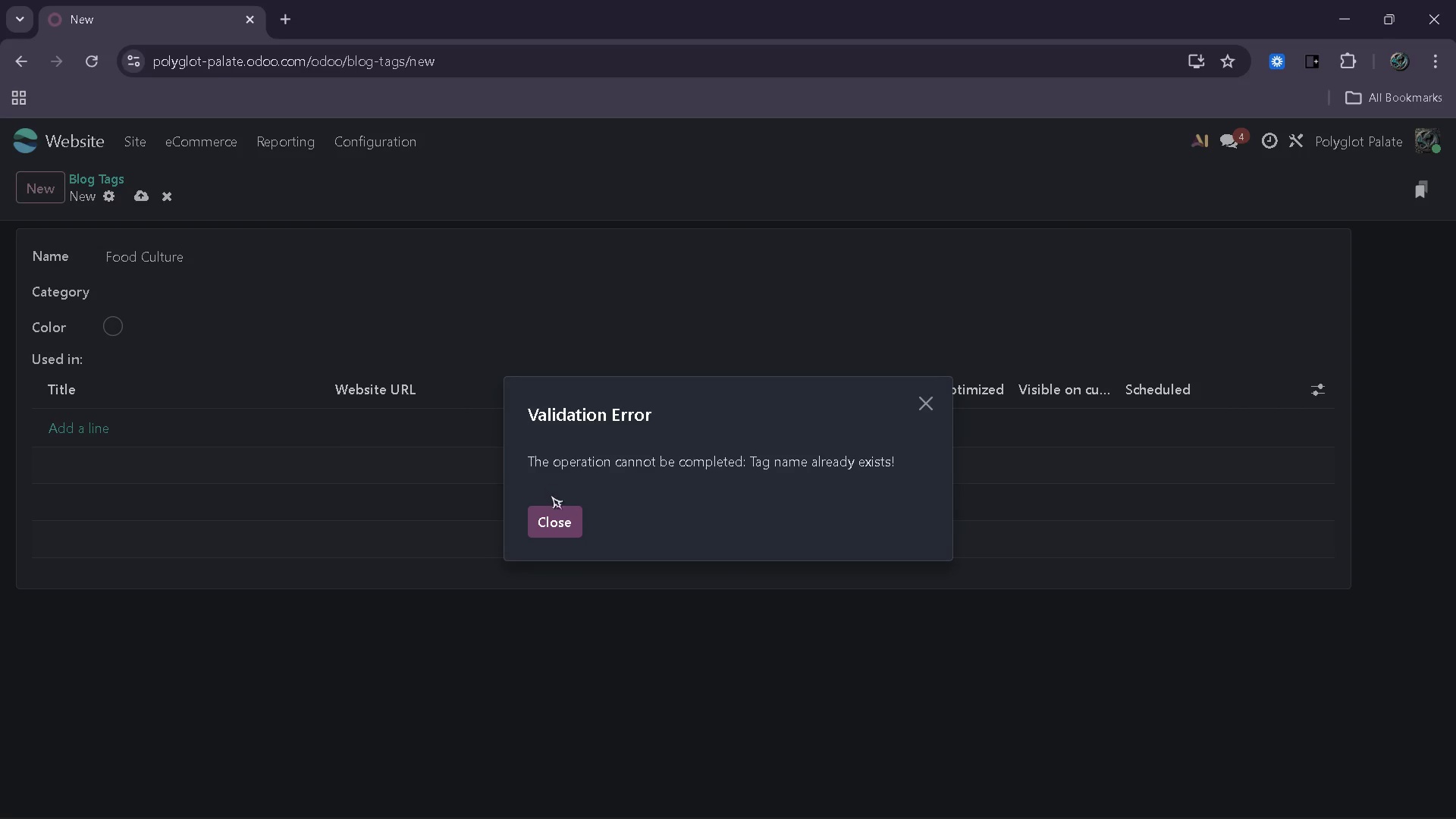 
left_click([551, 519])
 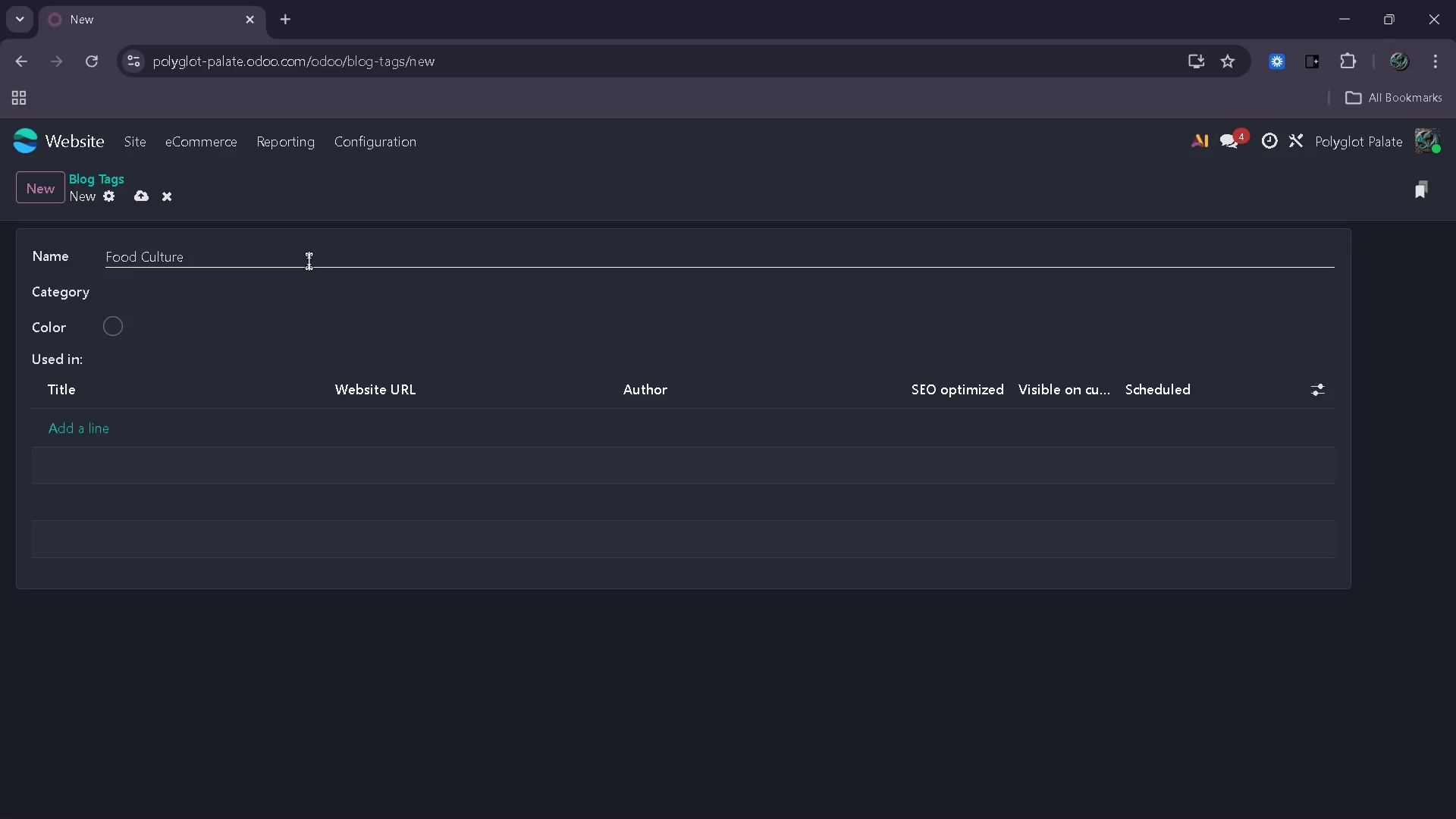 
left_click([309, 261])
 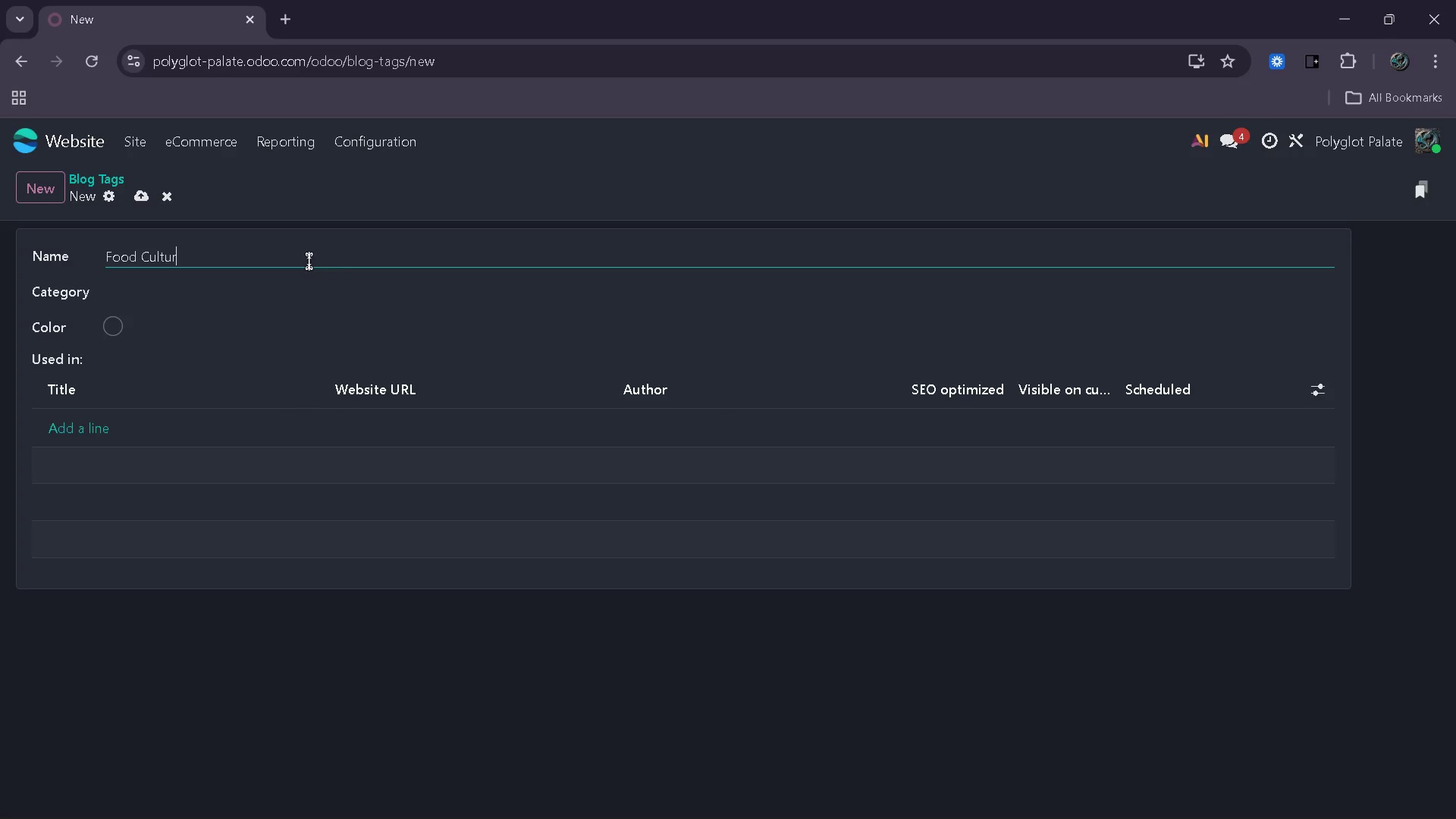 
hold_key(key=Backspace, duration=0.92)
 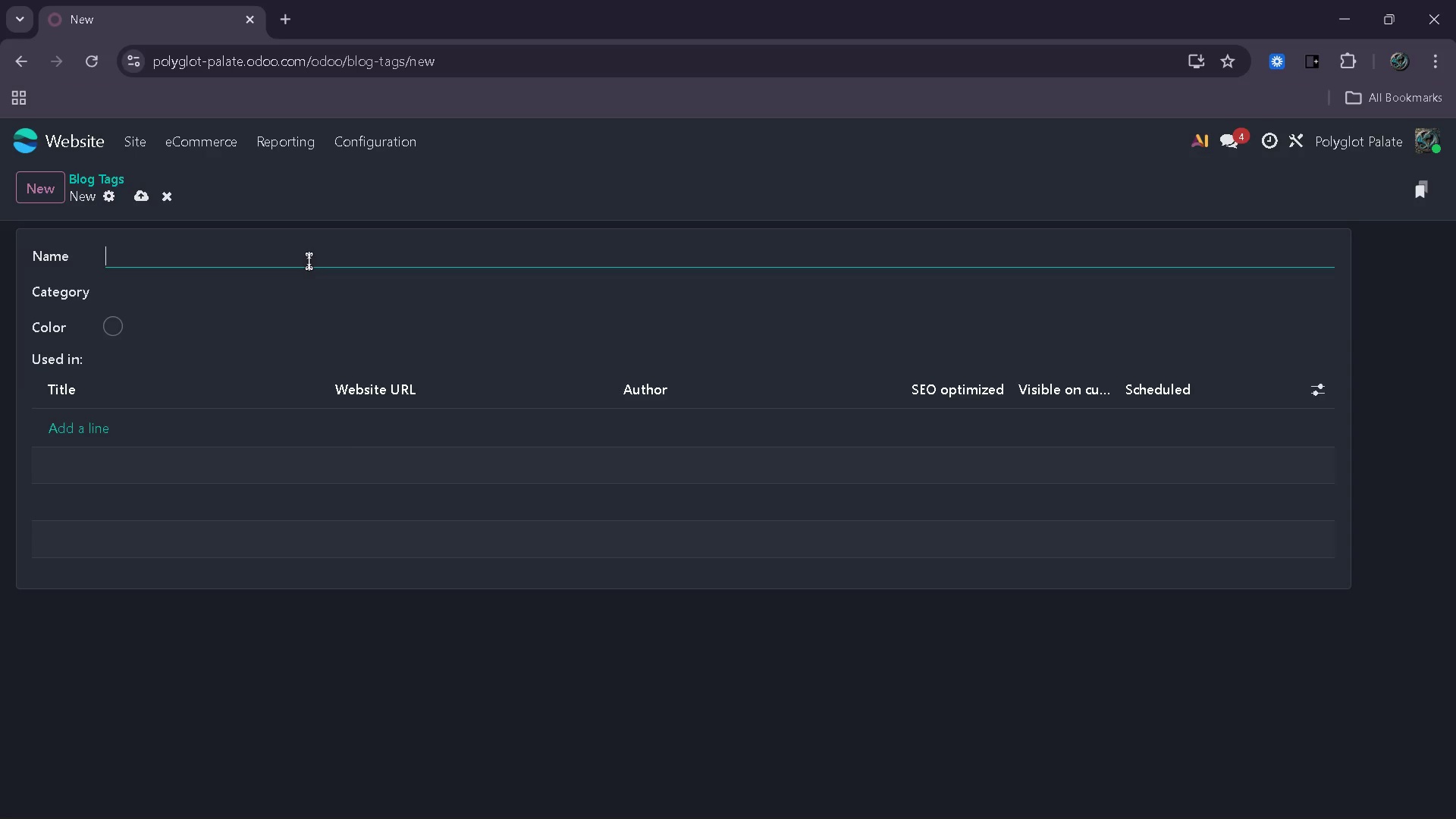 
type(Language Learning)
 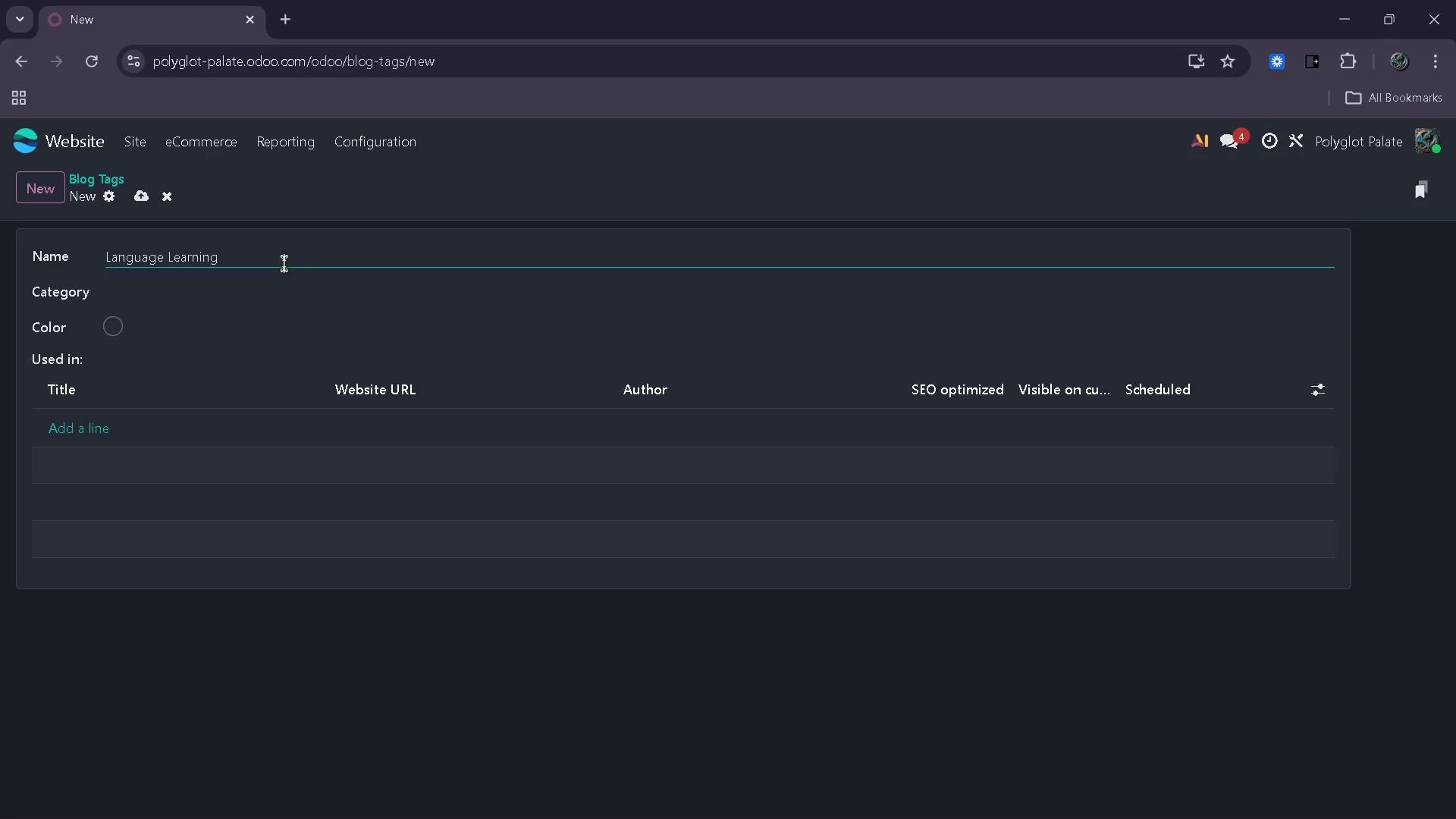 
left_click([146, 191])
 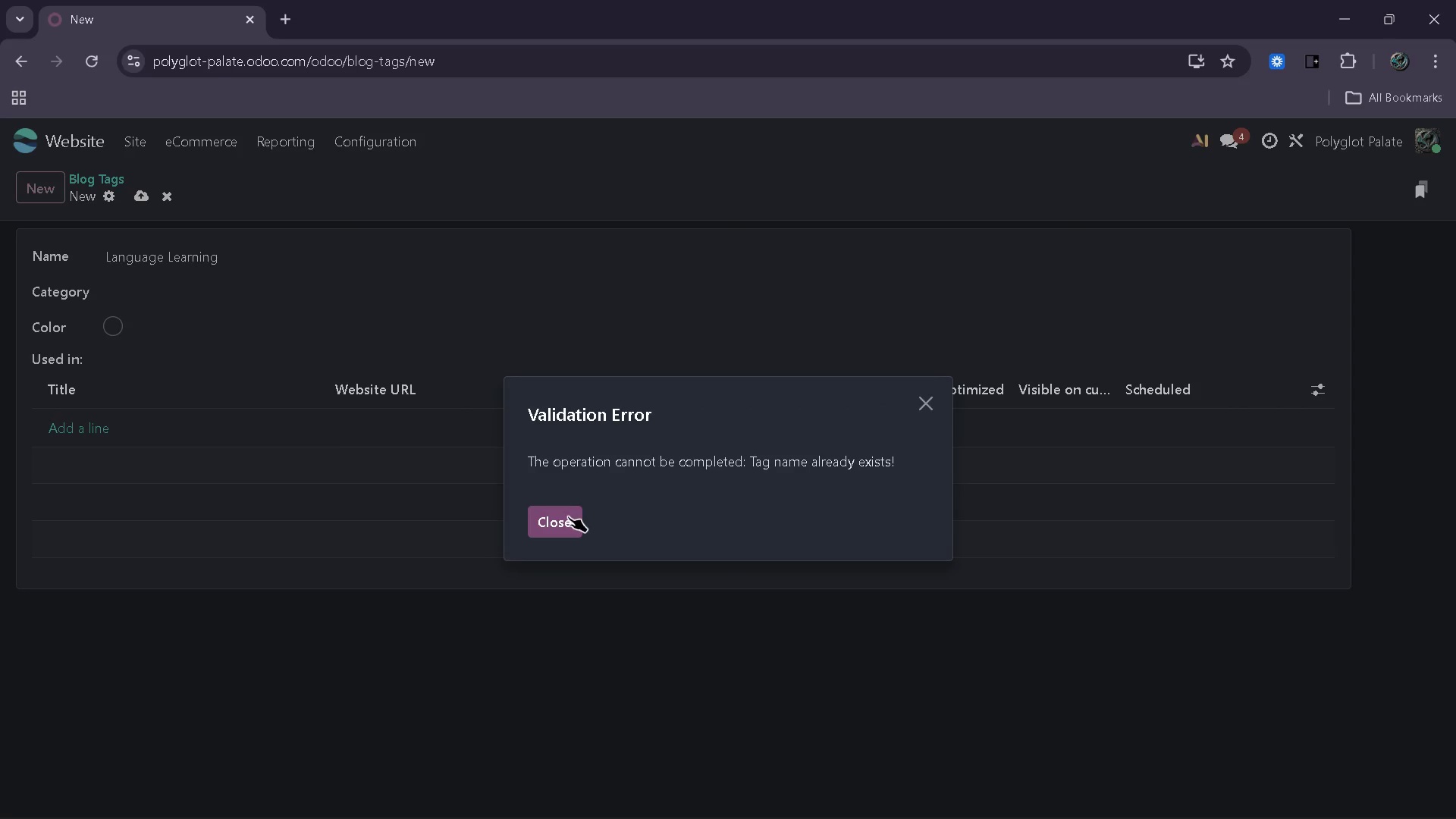 
left_click([568, 520])
 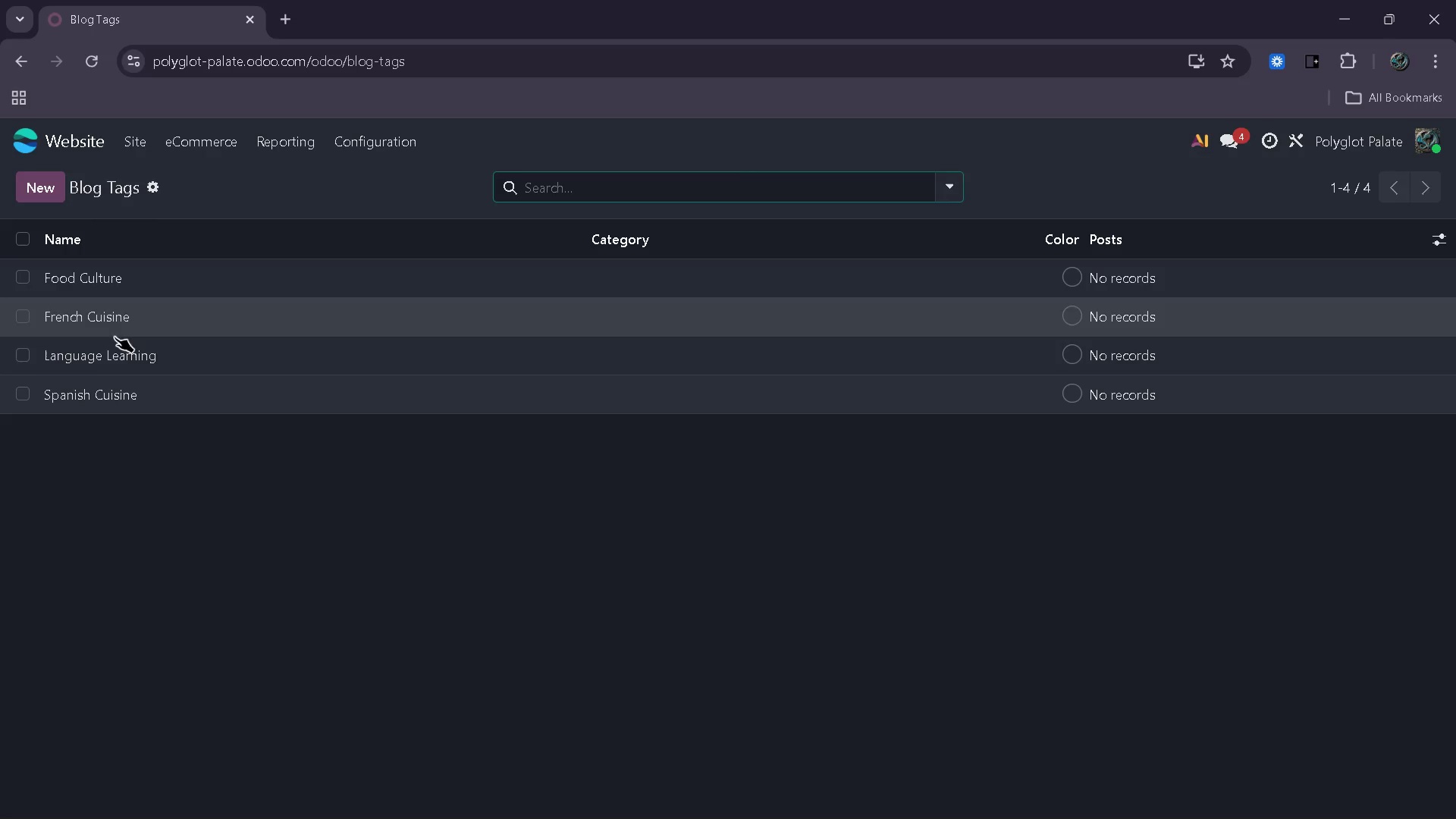 
wait(8.34)
 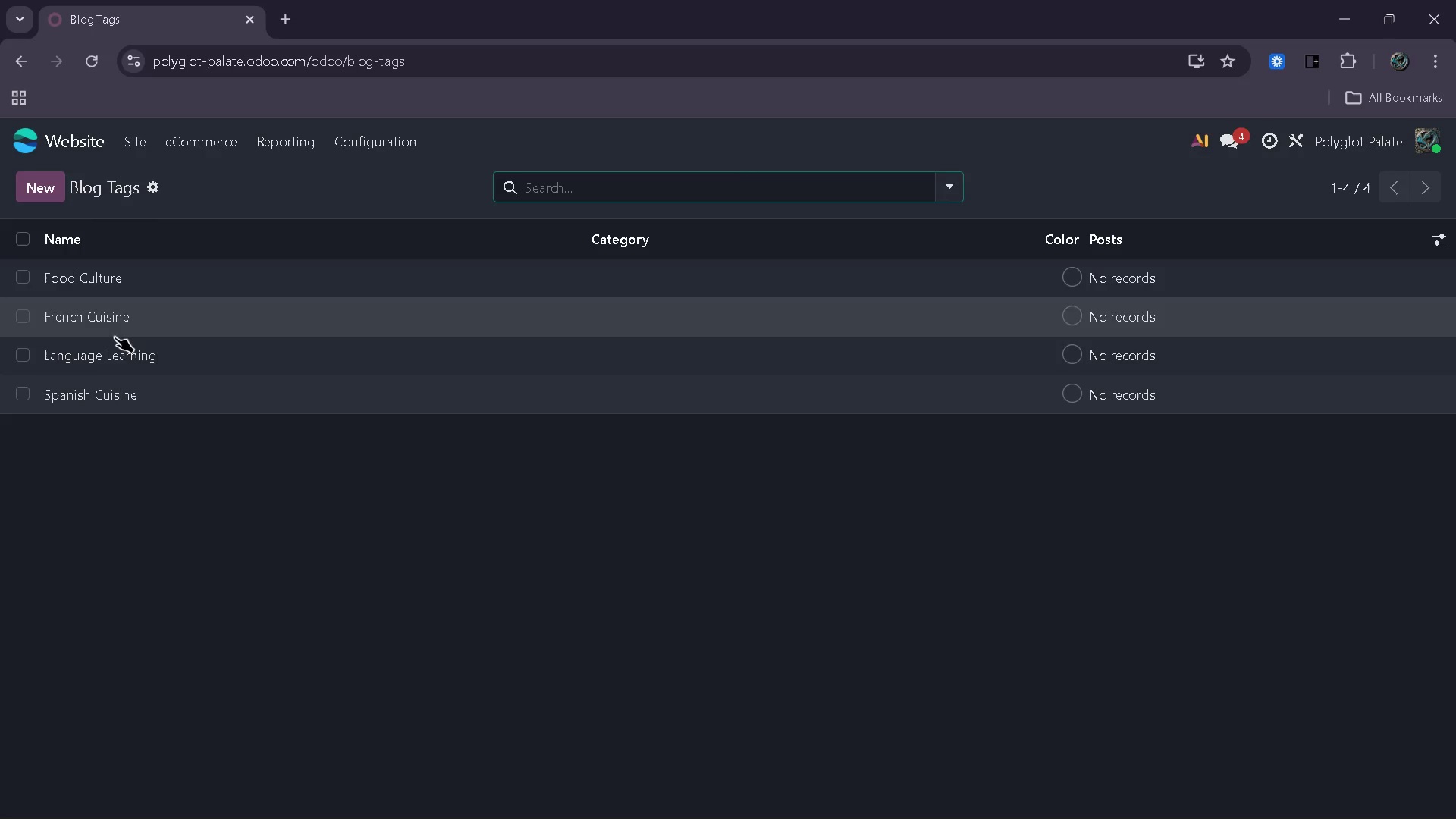 
left_click([442, 388])
 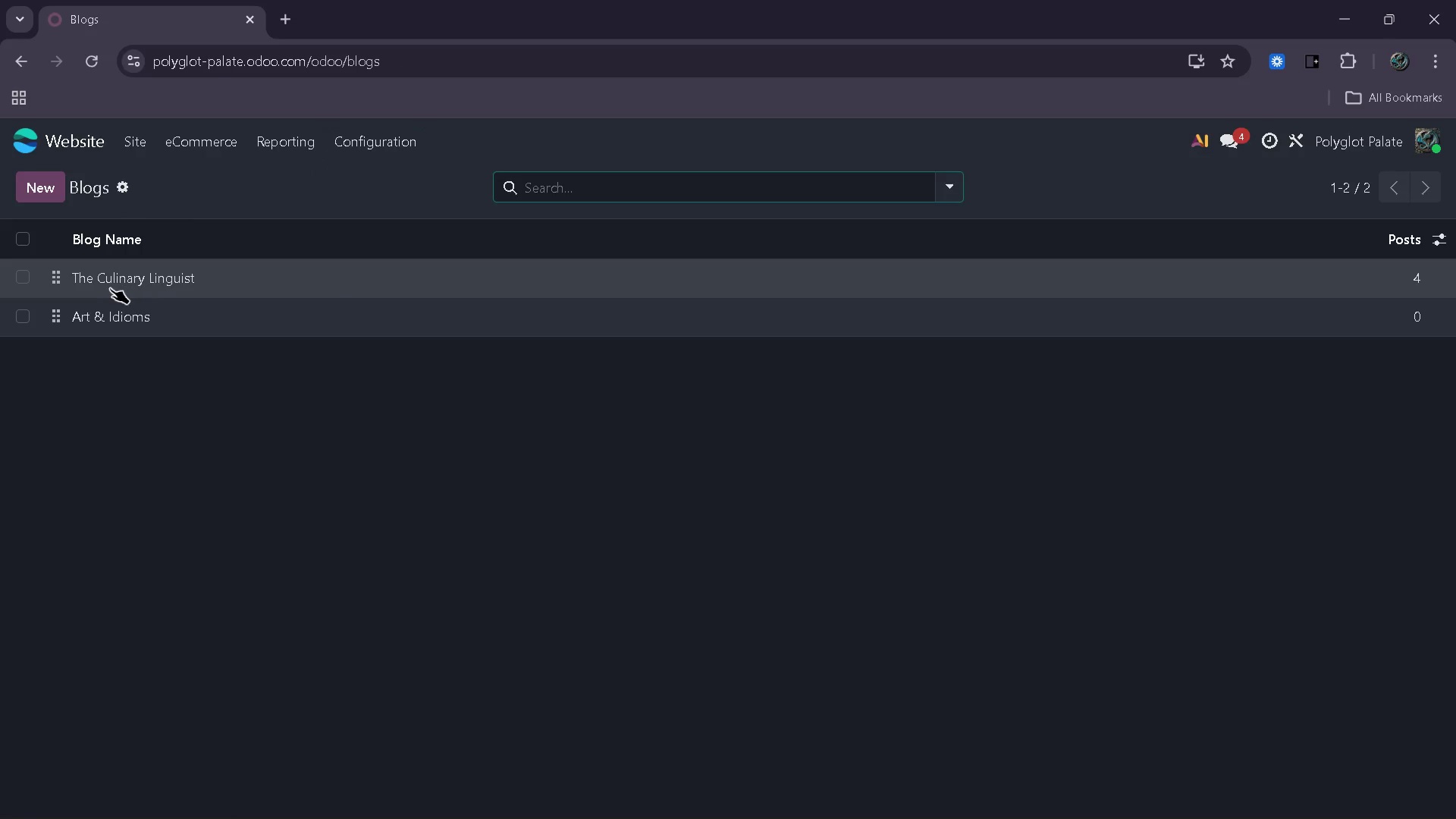 
left_click([88, 286])
 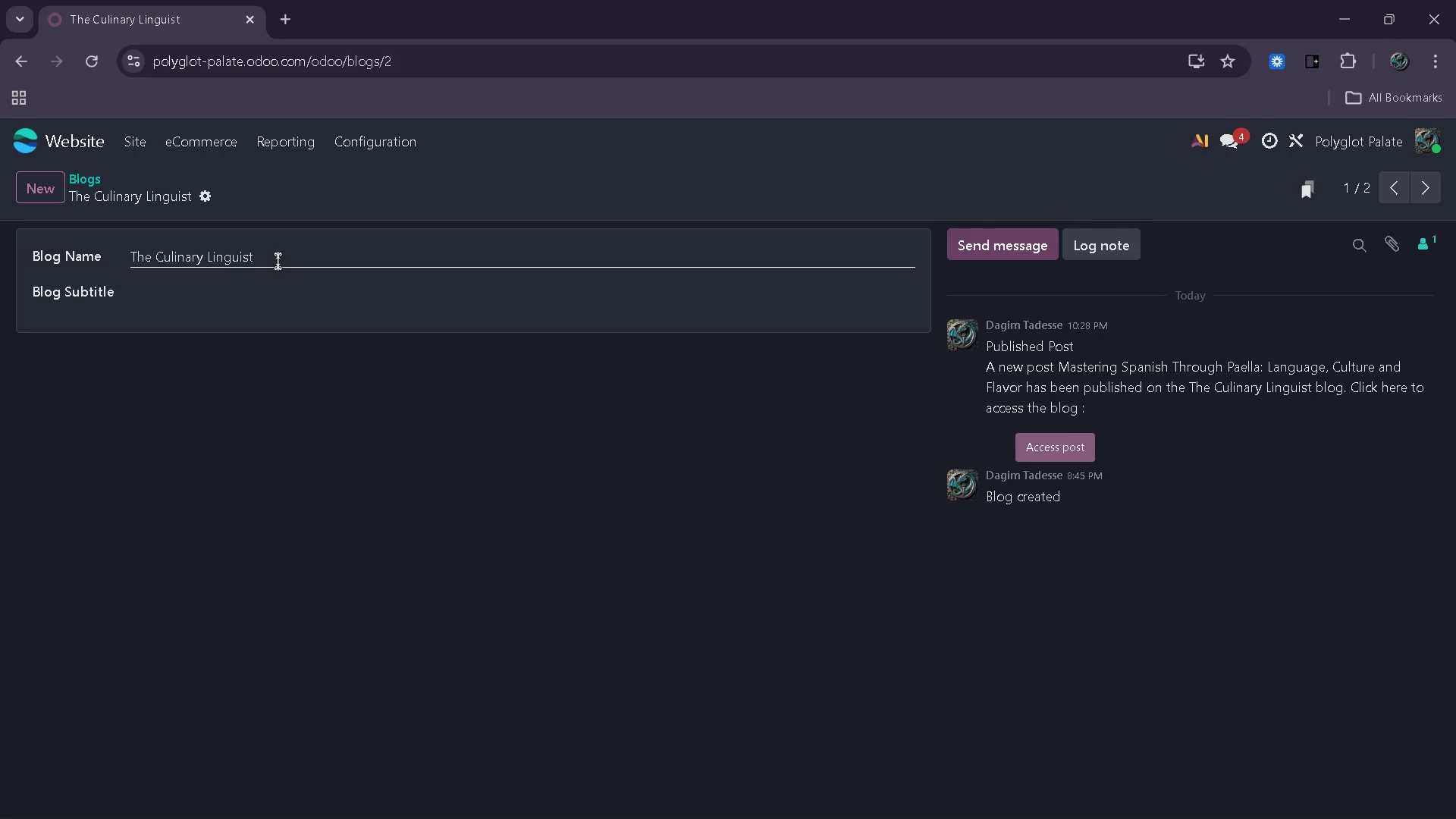 
wait(5.09)
 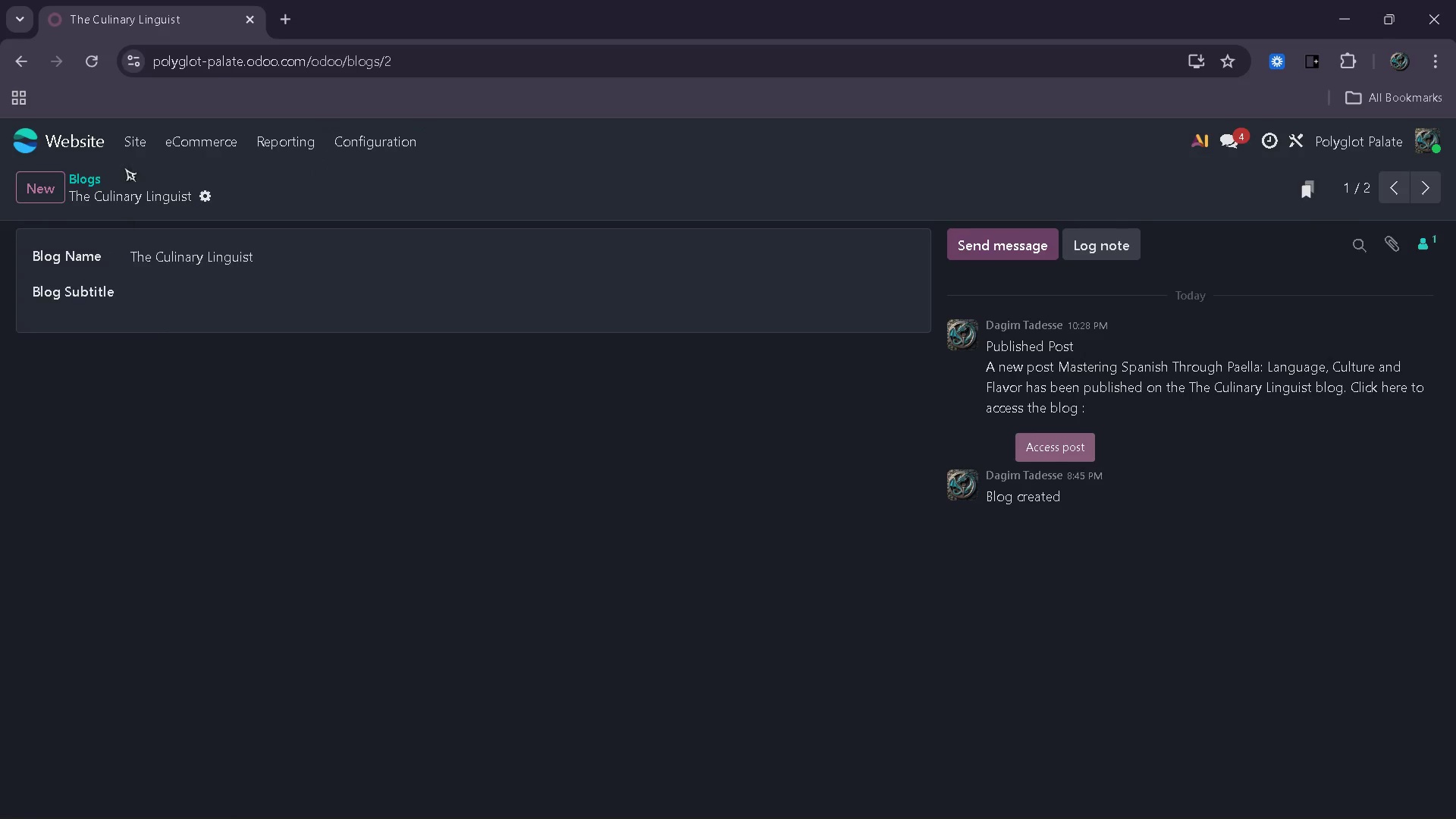 
left_click([378, 137])
 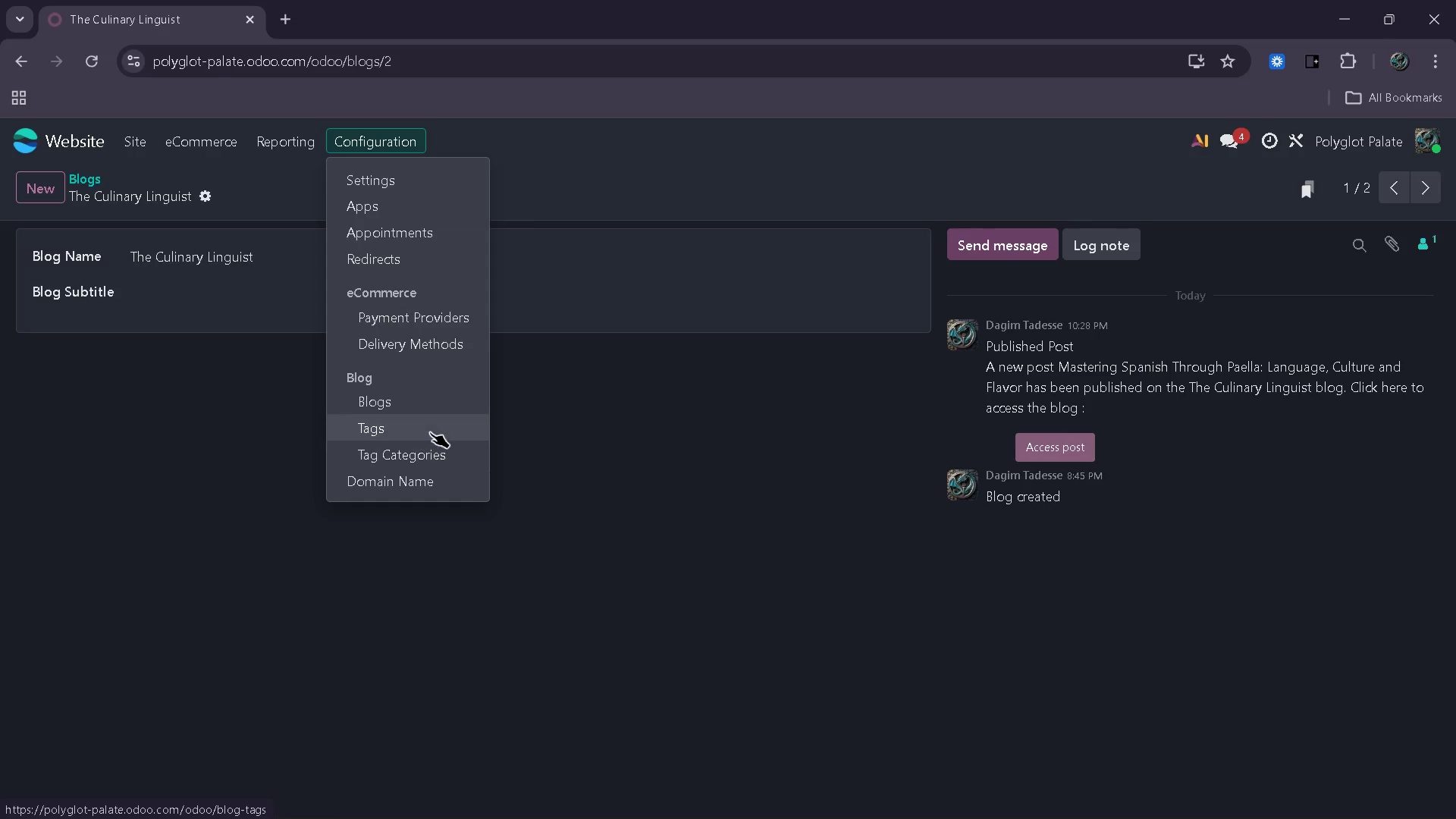 
left_click([239, 423])
 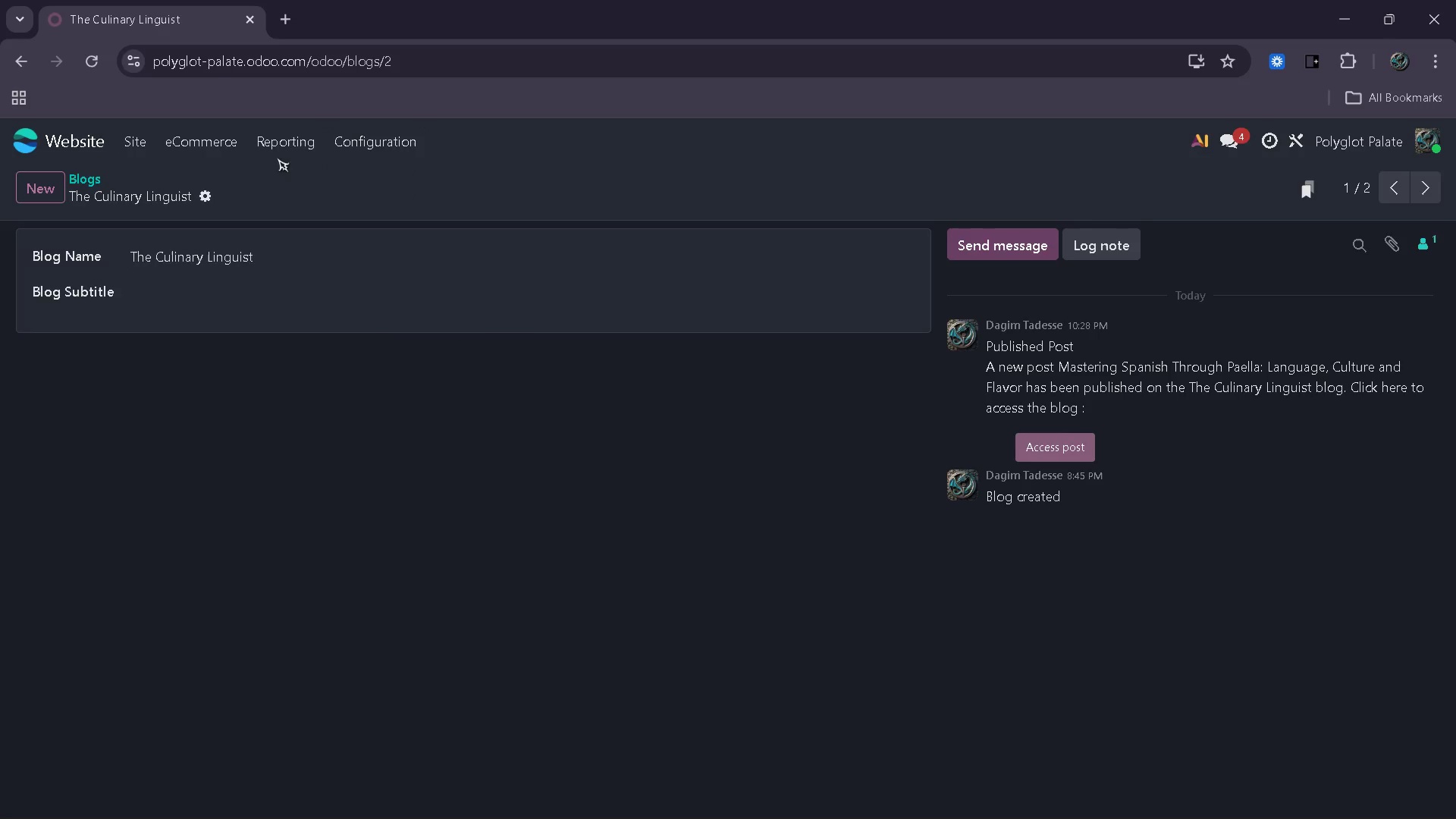 
left_click_drag(start_coordinate=[359, 141], to_coordinate=[362, 141])
 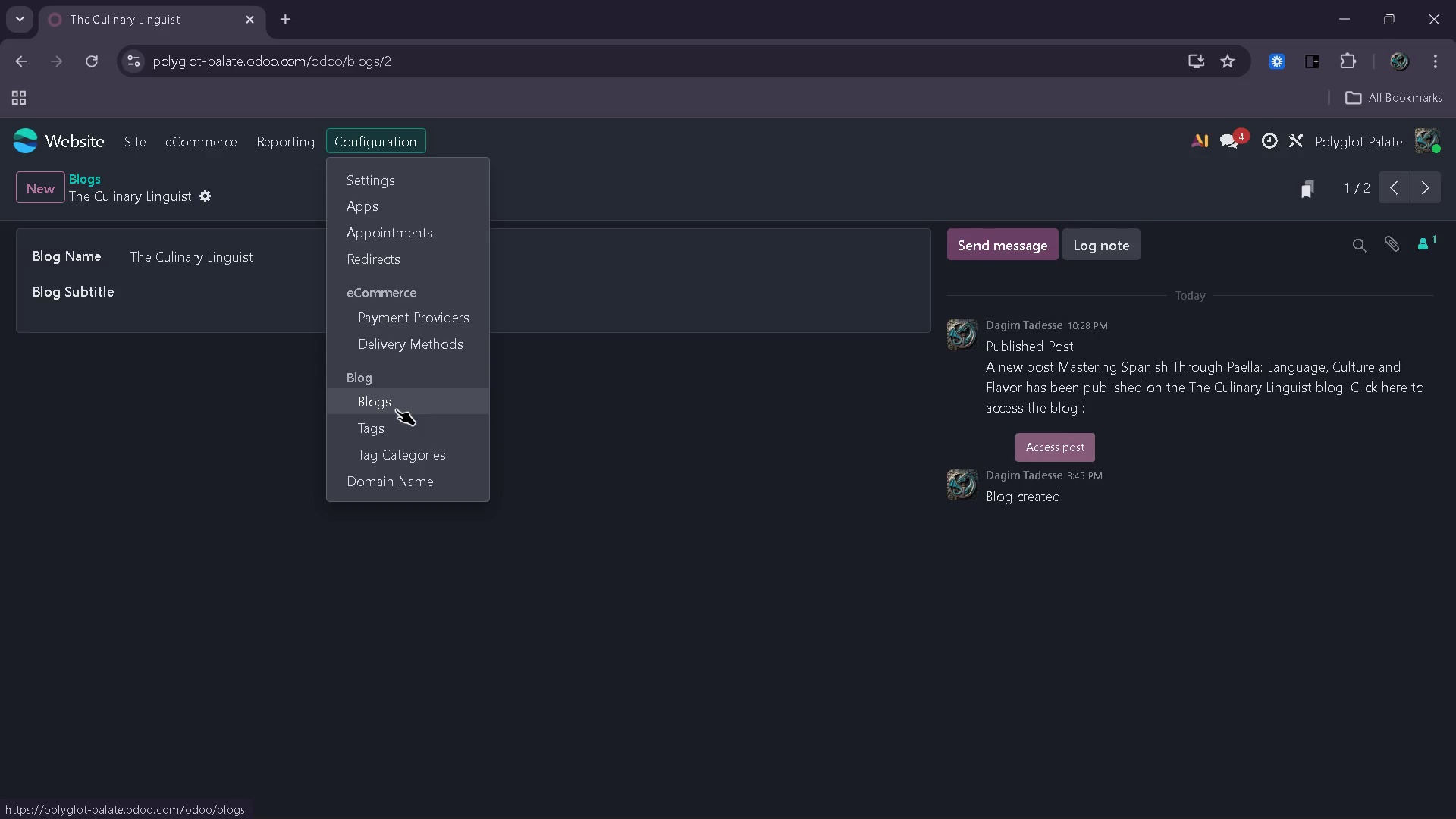 
left_click([396, 410])
 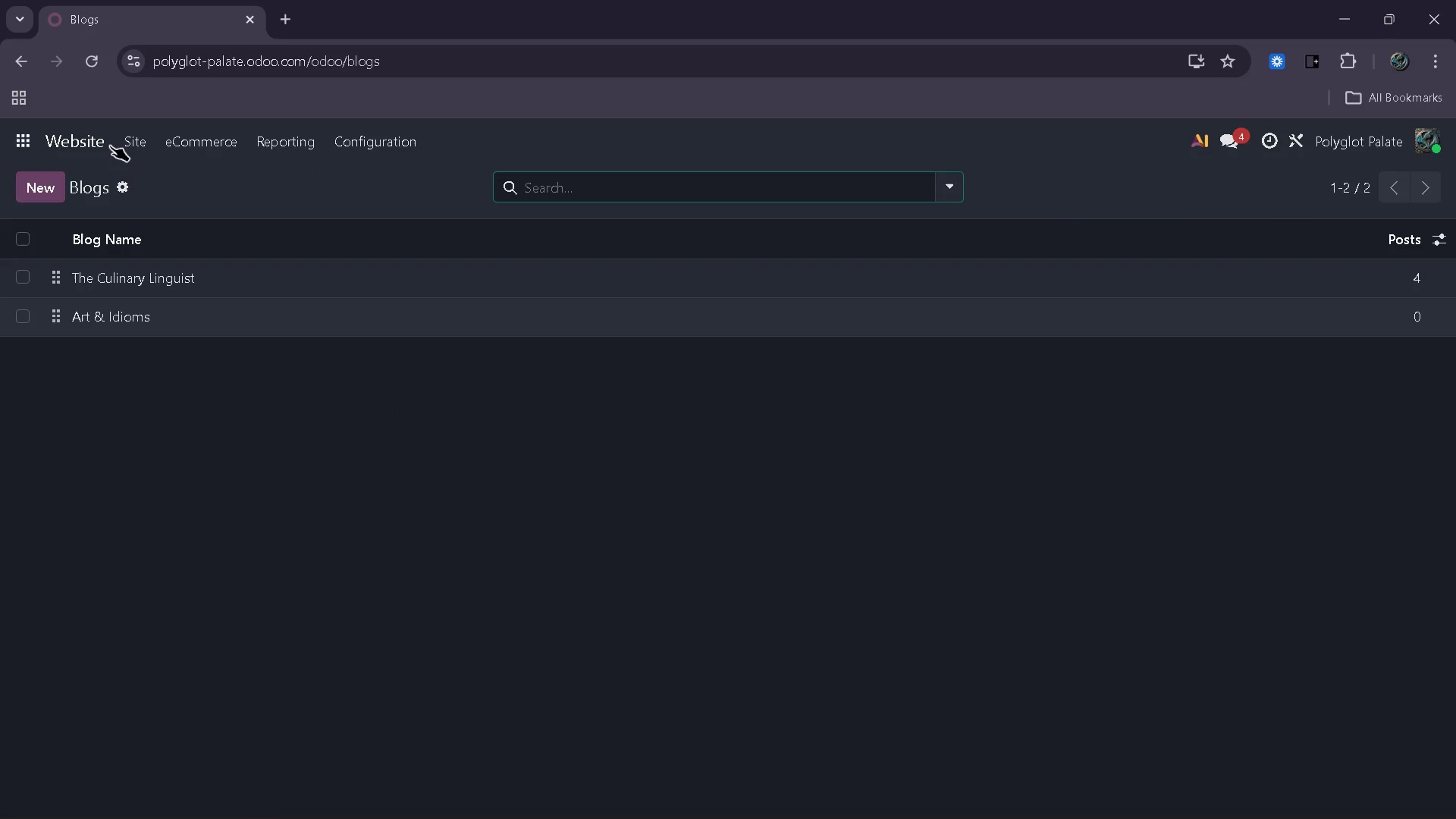 
left_click([129, 149])
 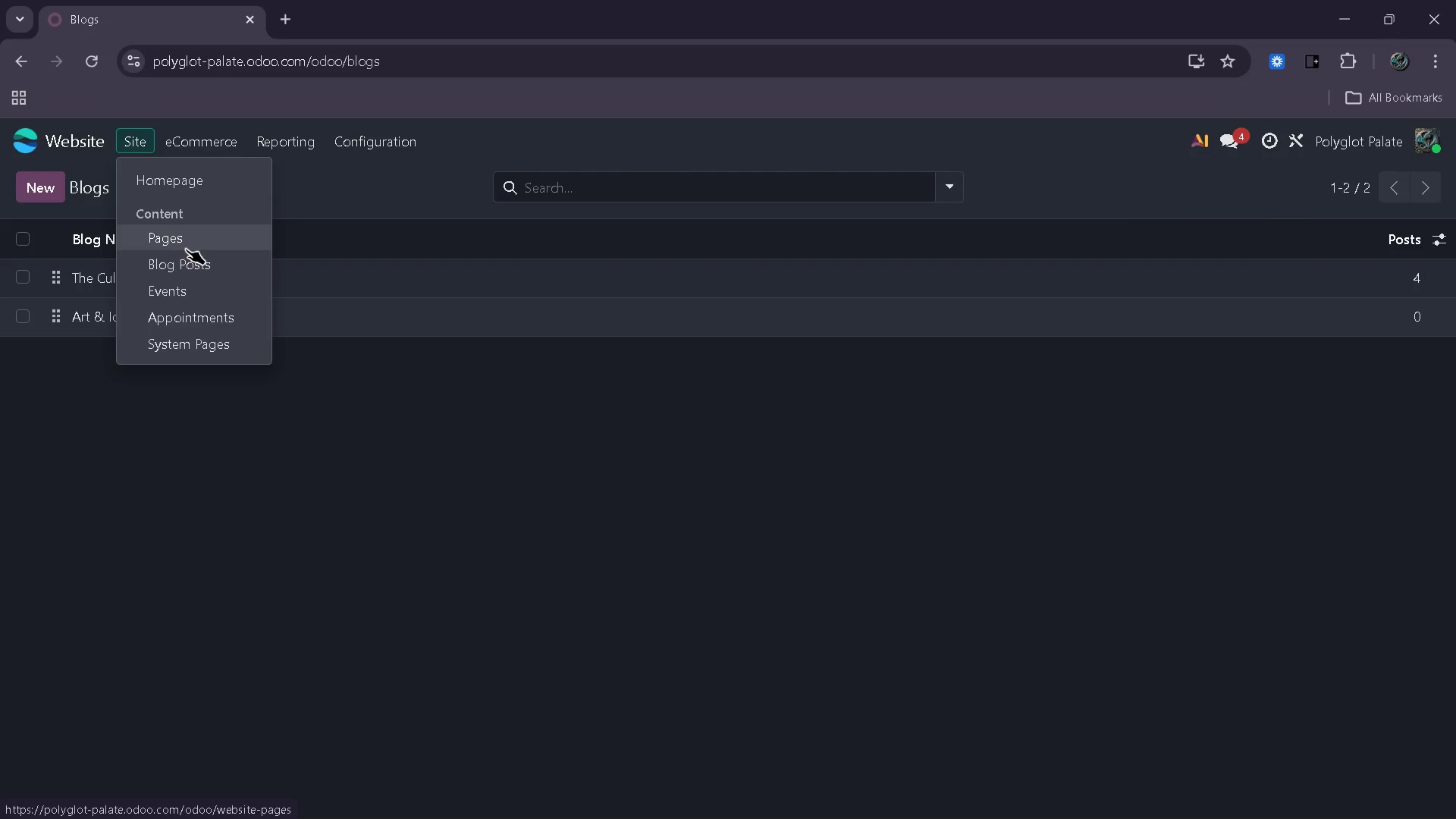 
left_click([187, 266])
 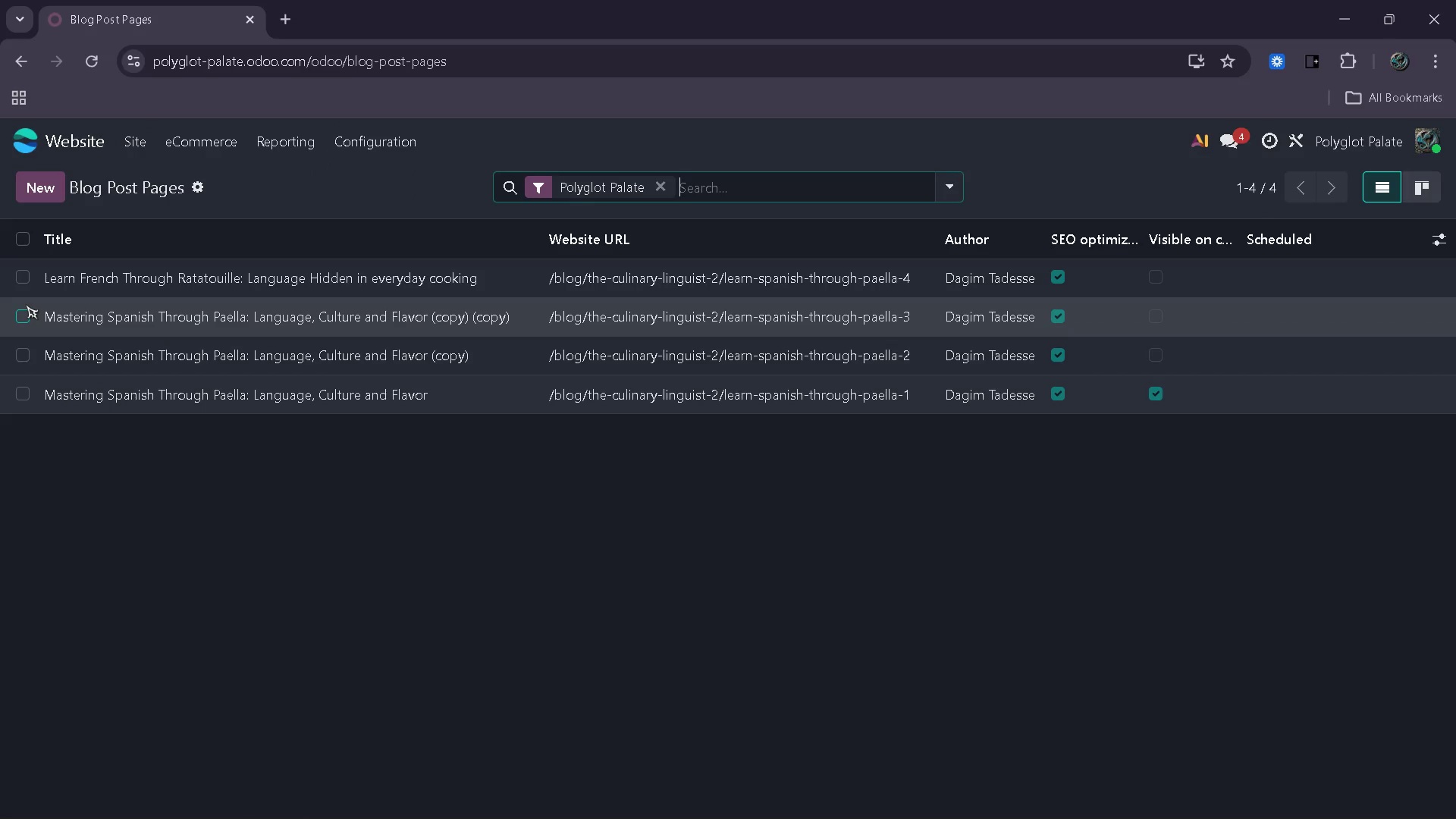 
wait(9.78)
 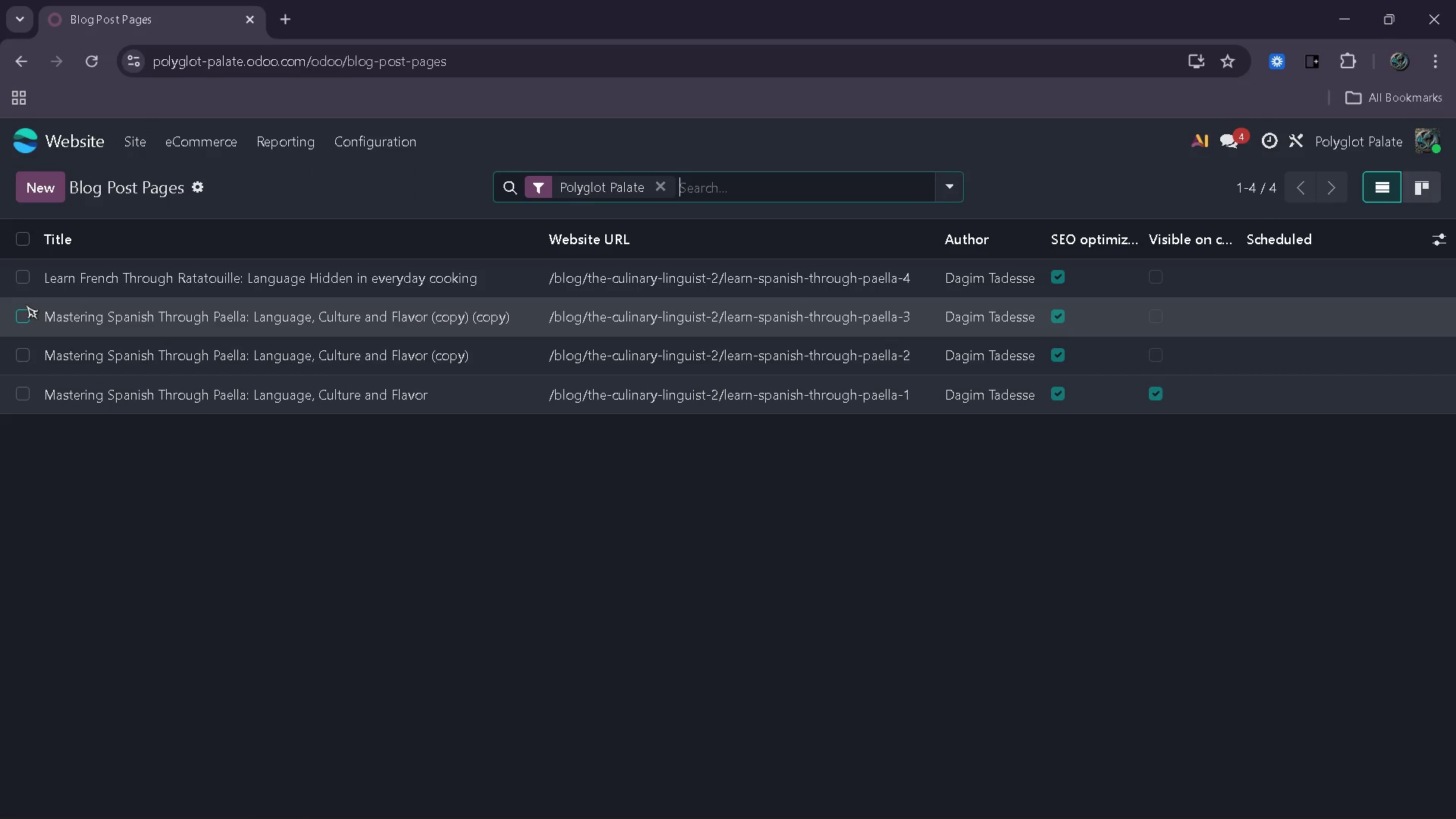 
left_click([26, 305])
 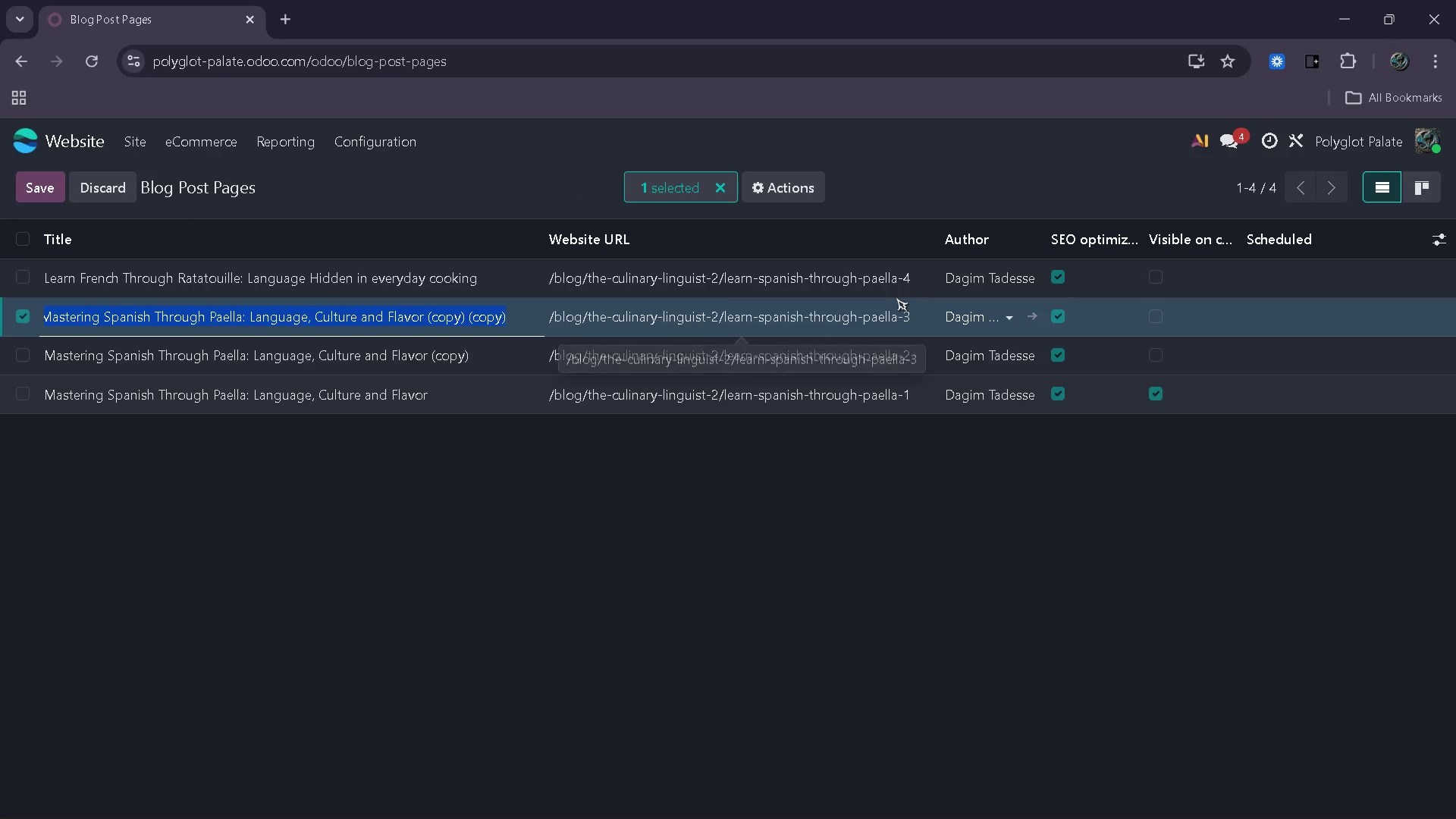 
wait(9.44)
 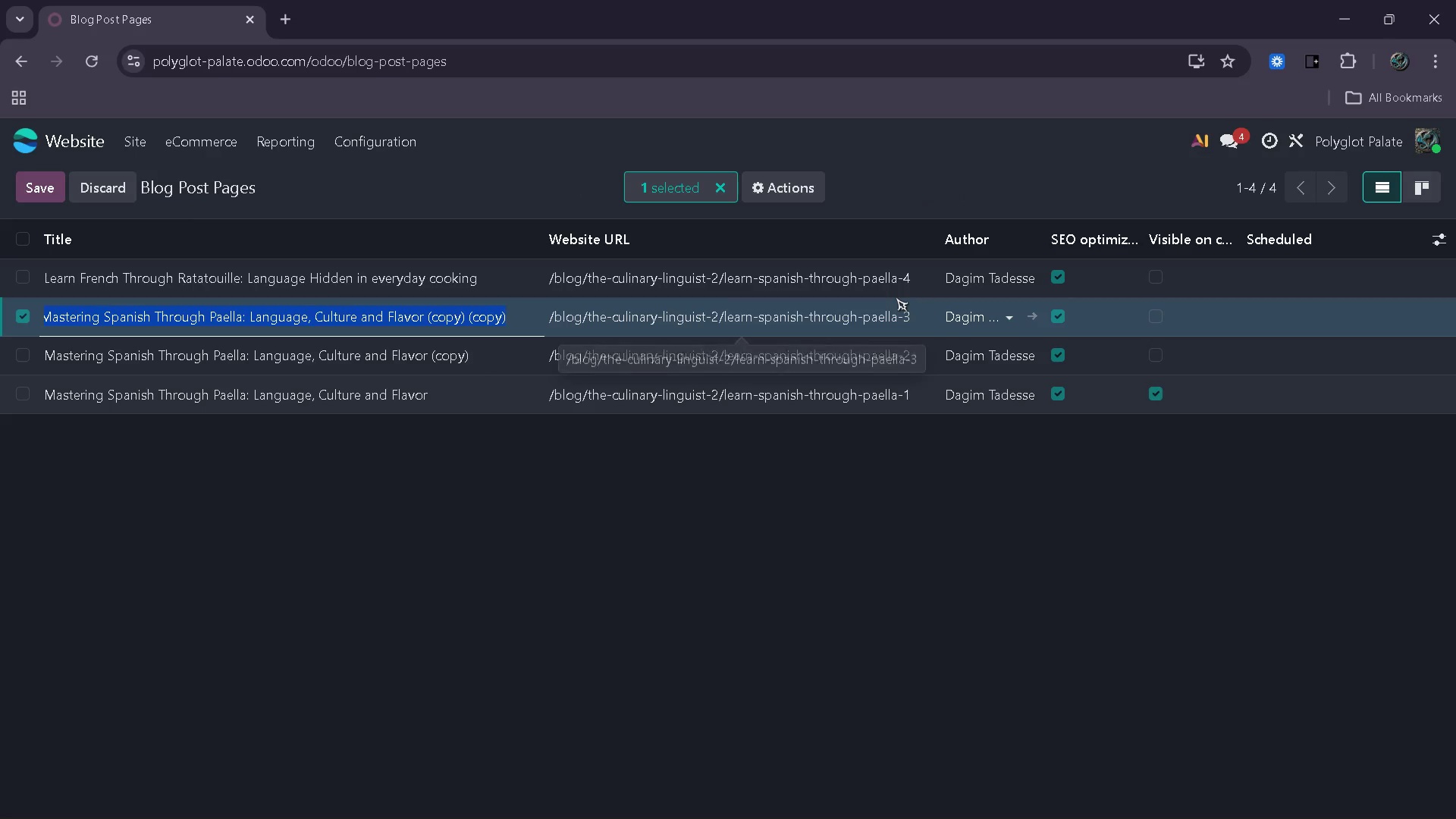 
left_click([527, 324])
 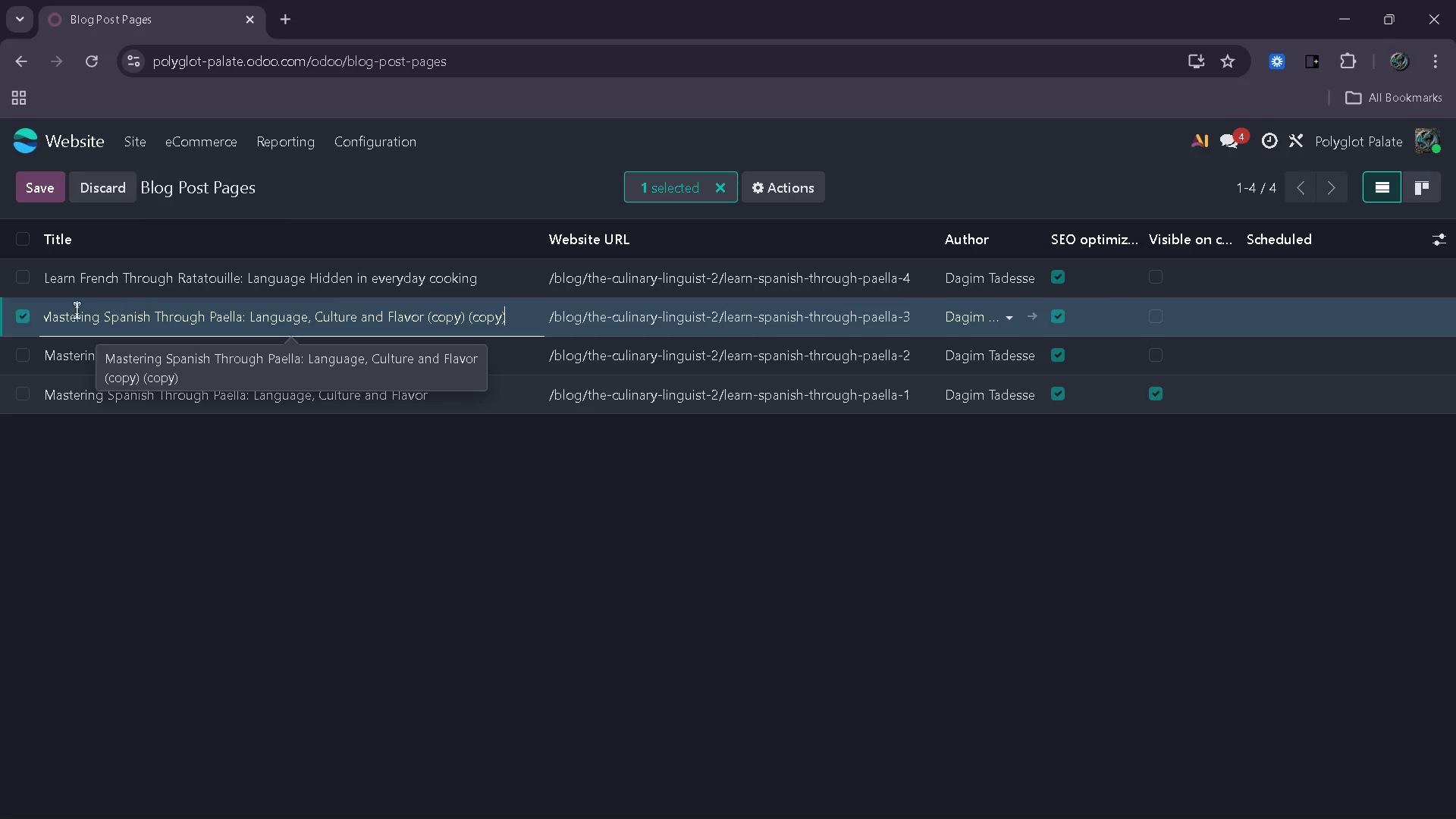 
left_click([20, 309])
 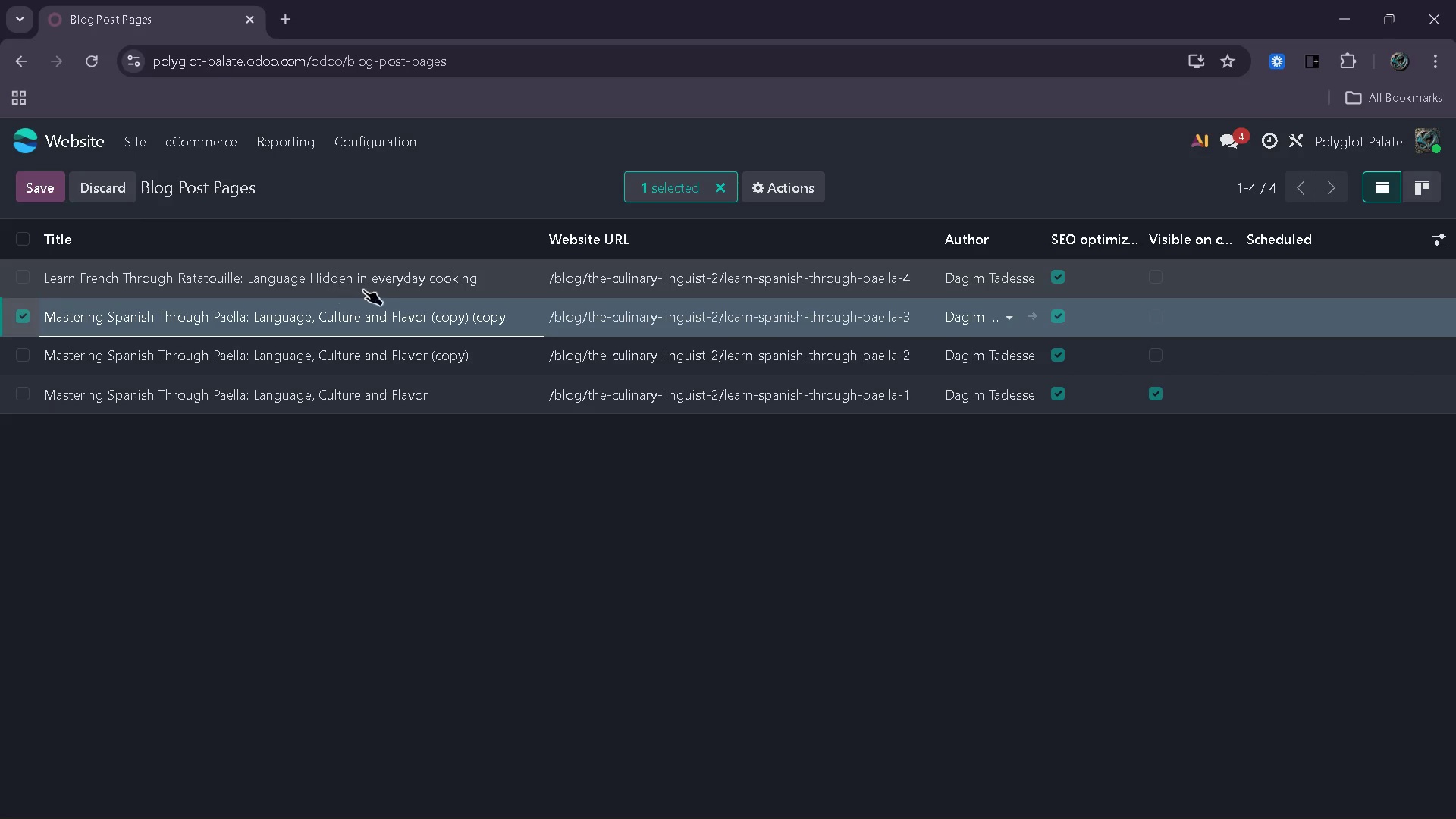 
left_click([399, 304])
 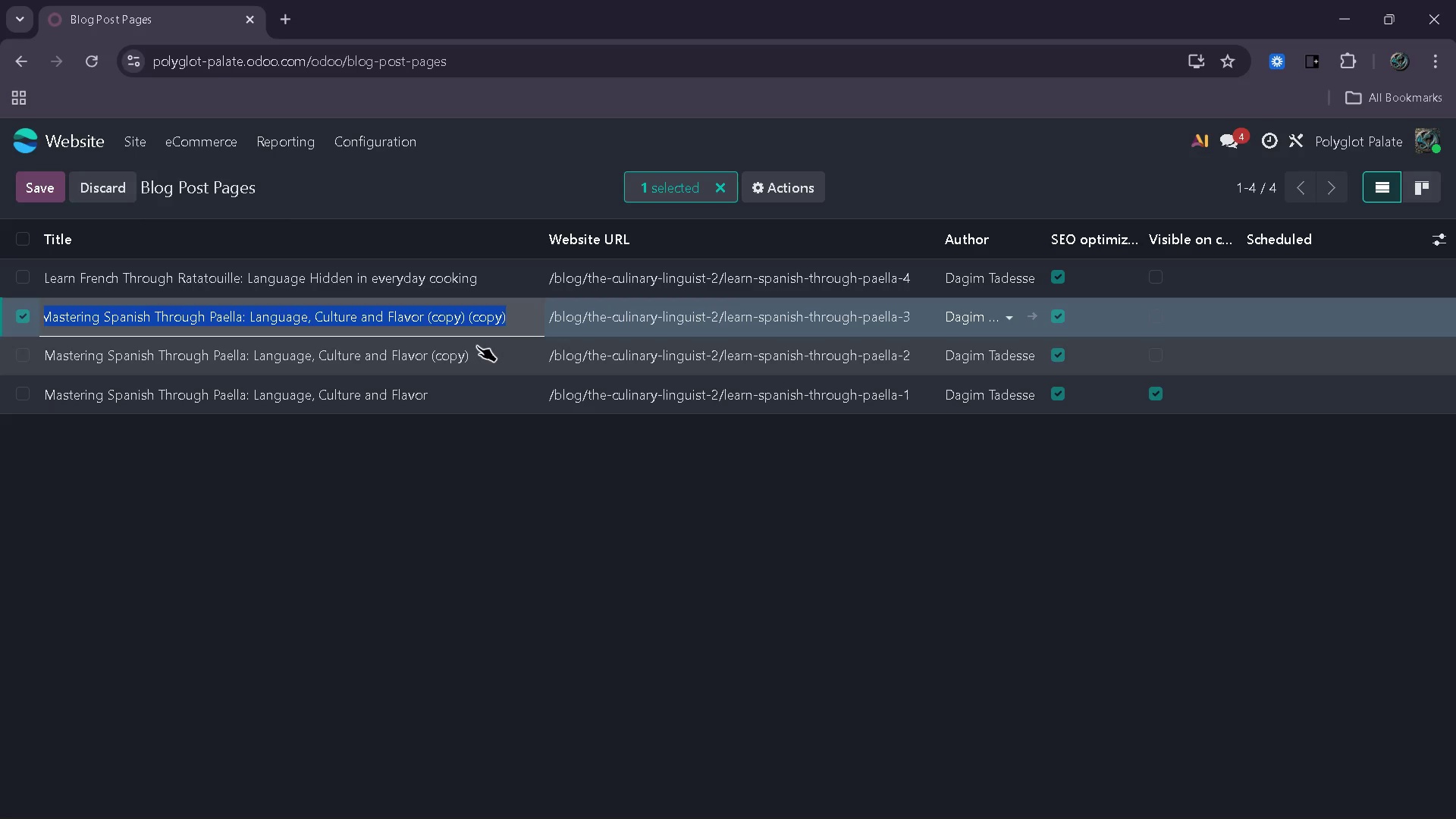 
left_click([554, 578])
 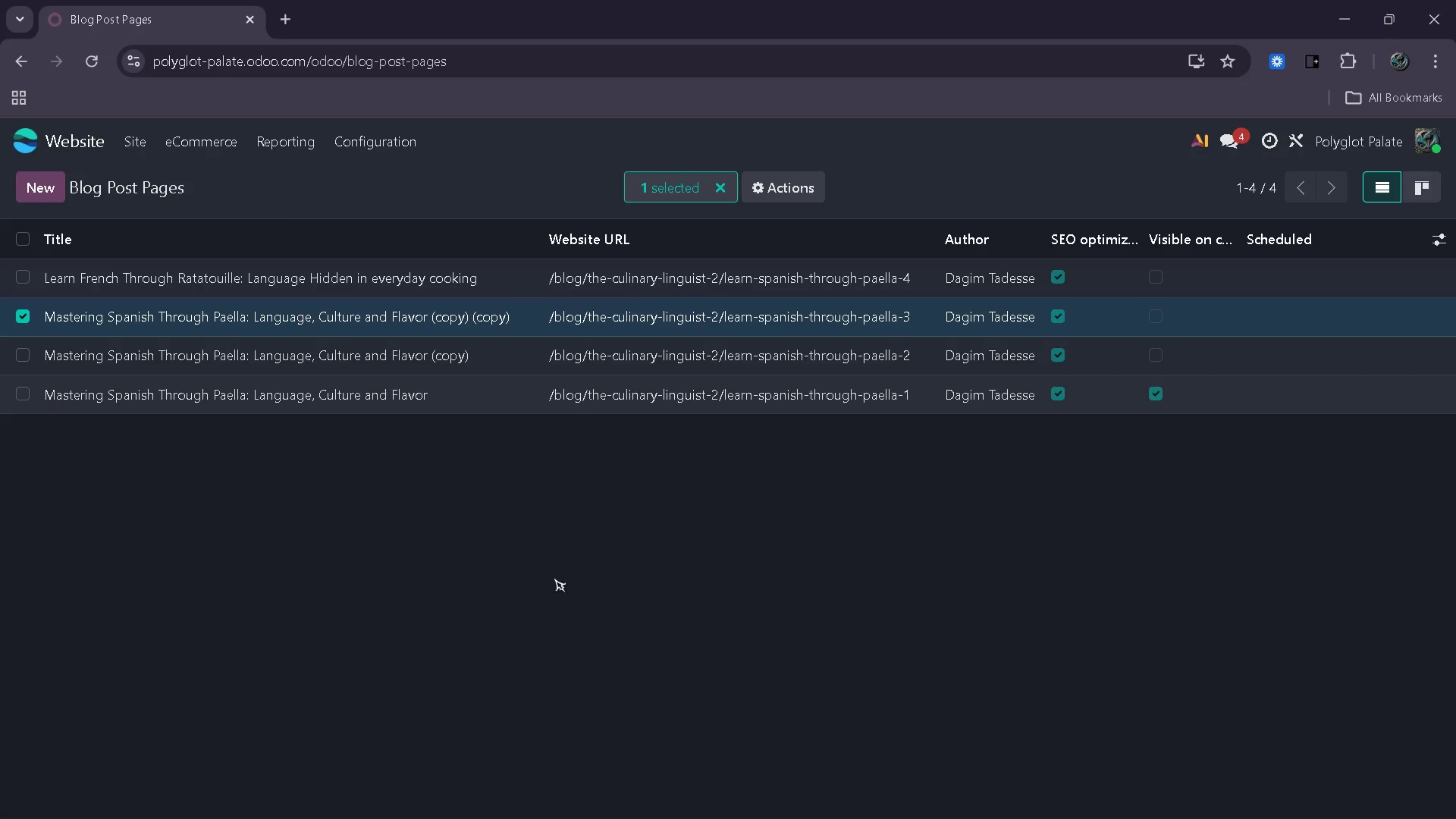 
left_click([554, 578])
 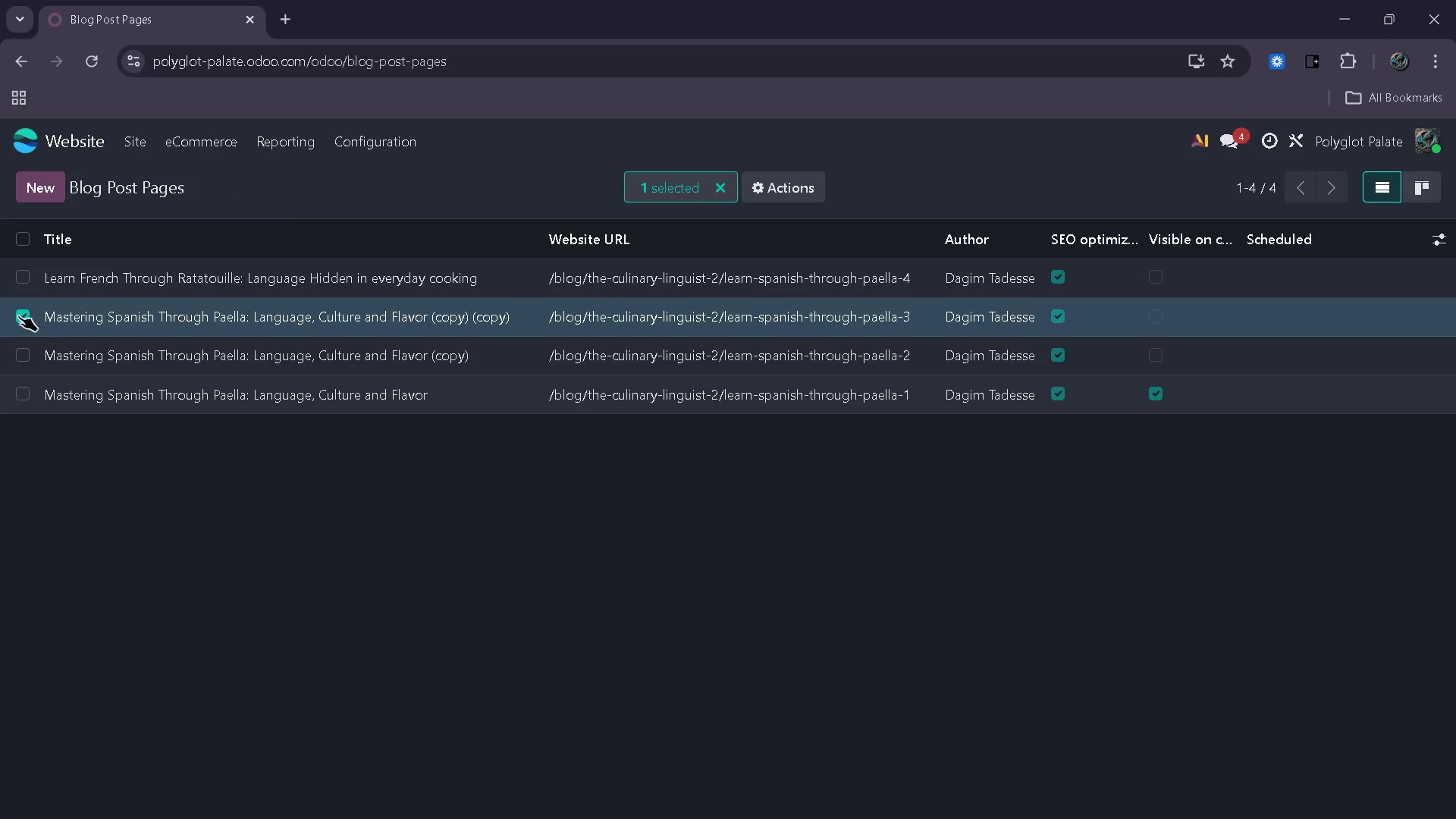 
left_click([16, 314])
 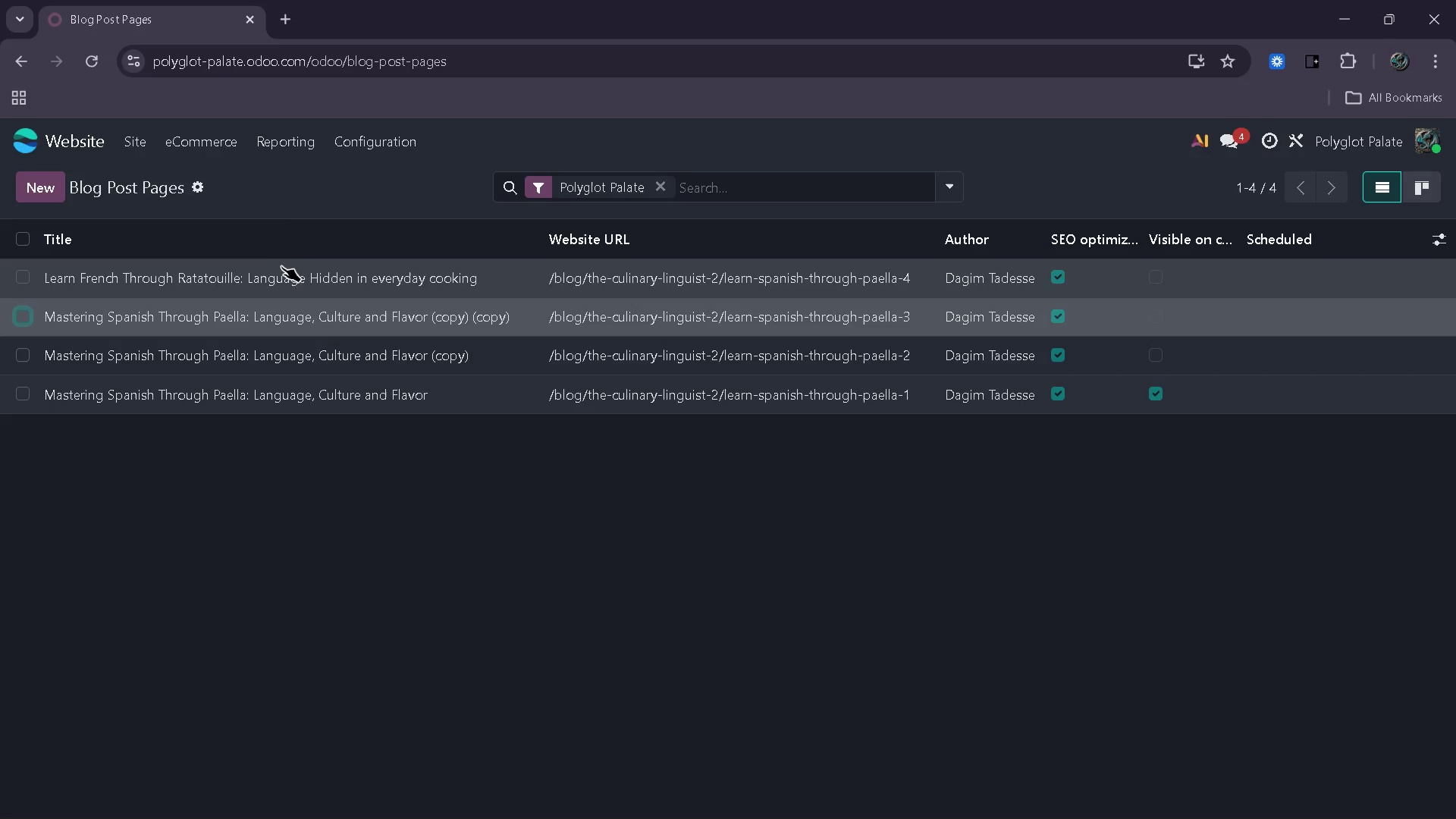 
left_click([288, 262])
 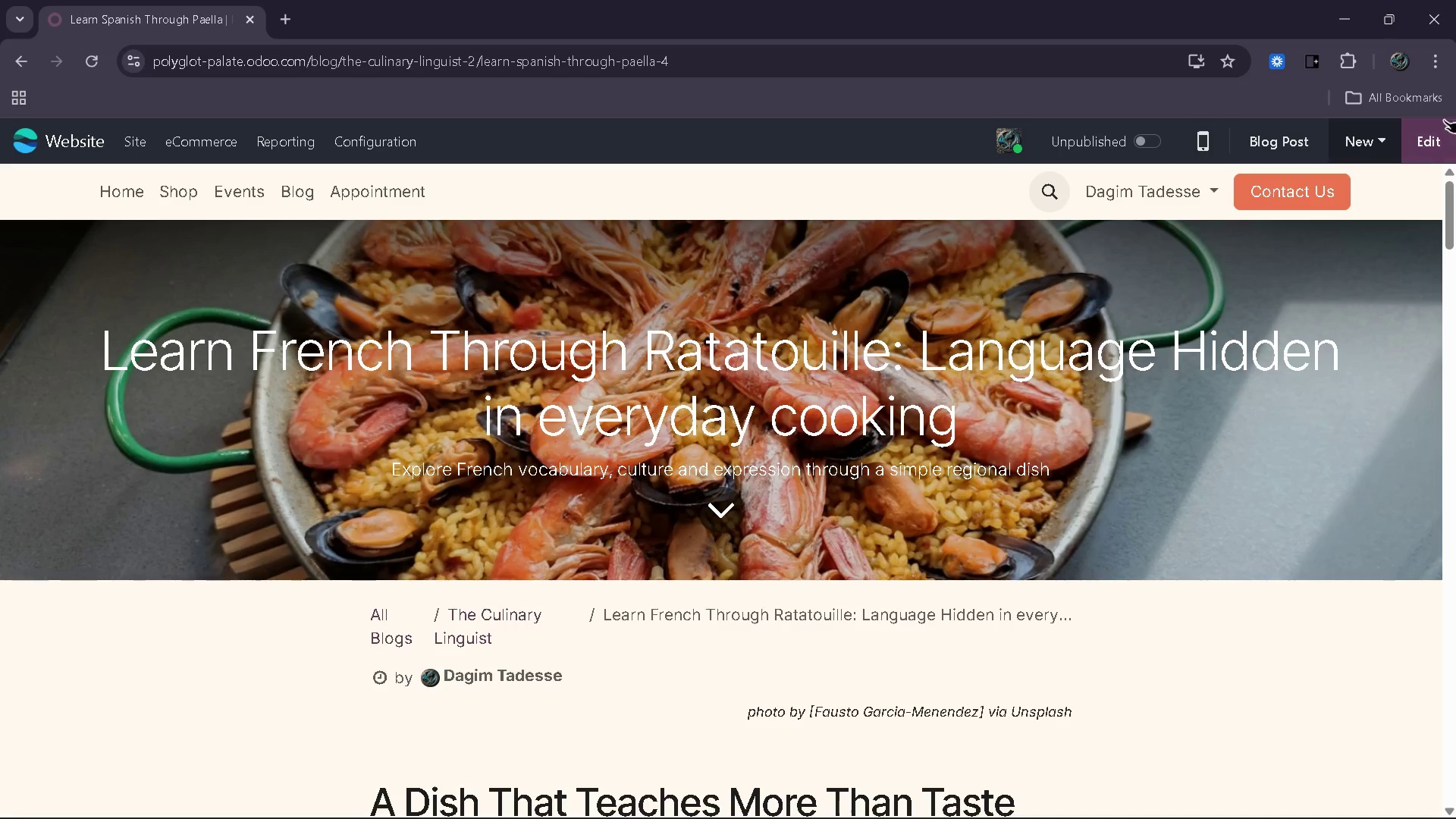 
wait(7.78)
 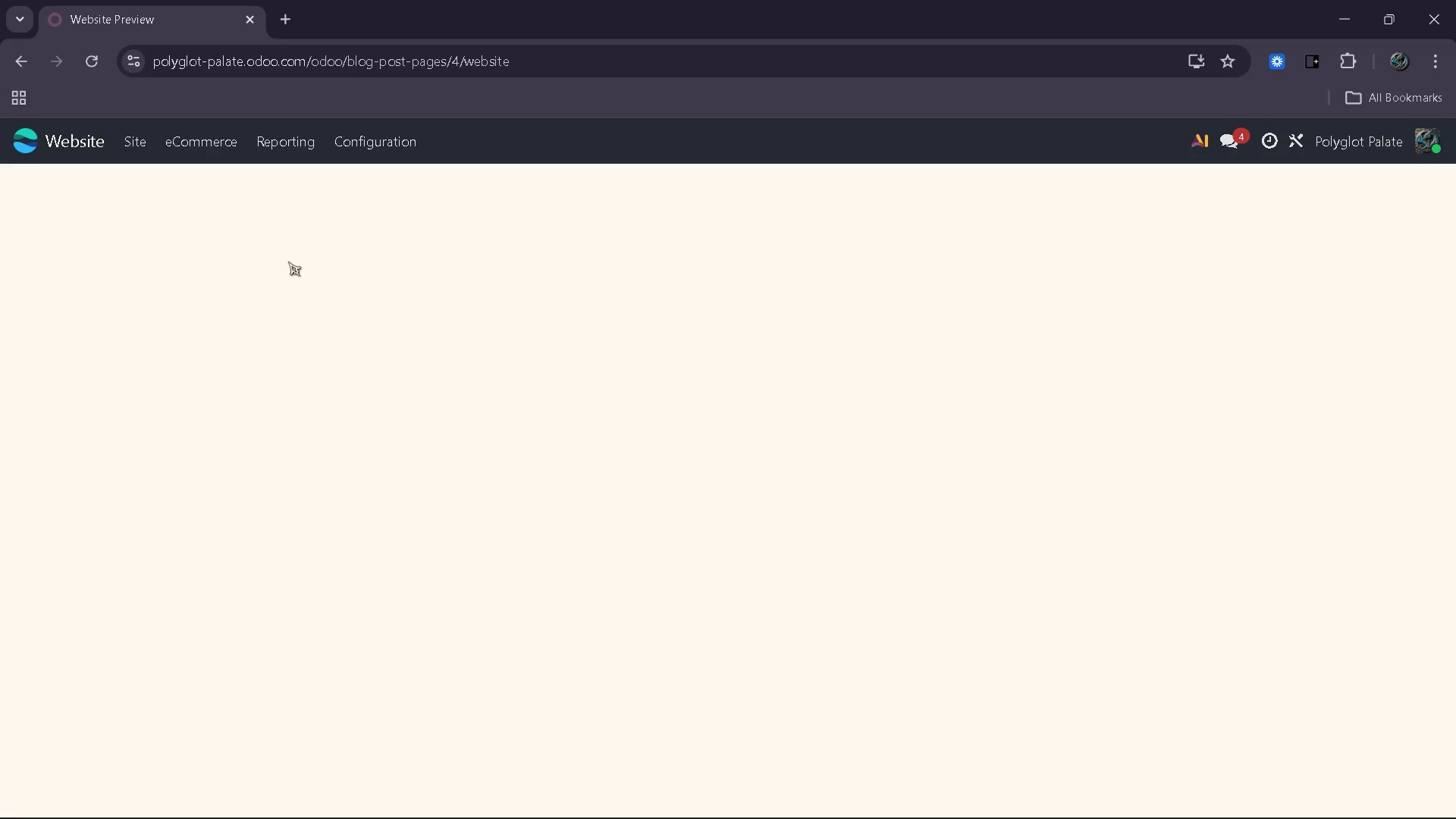 
left_click([1427, 150])
 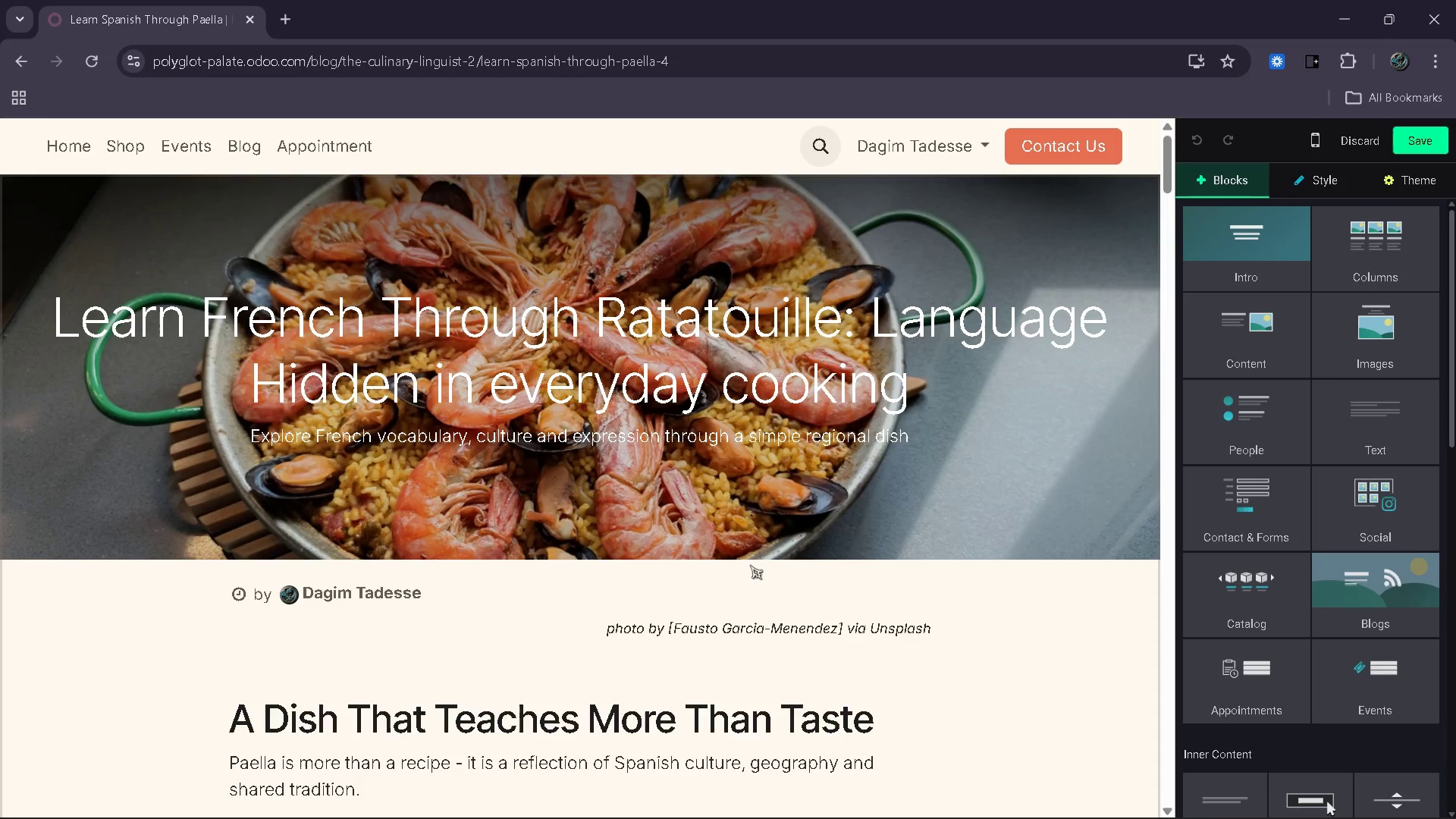 
left_click([1006, 434])
 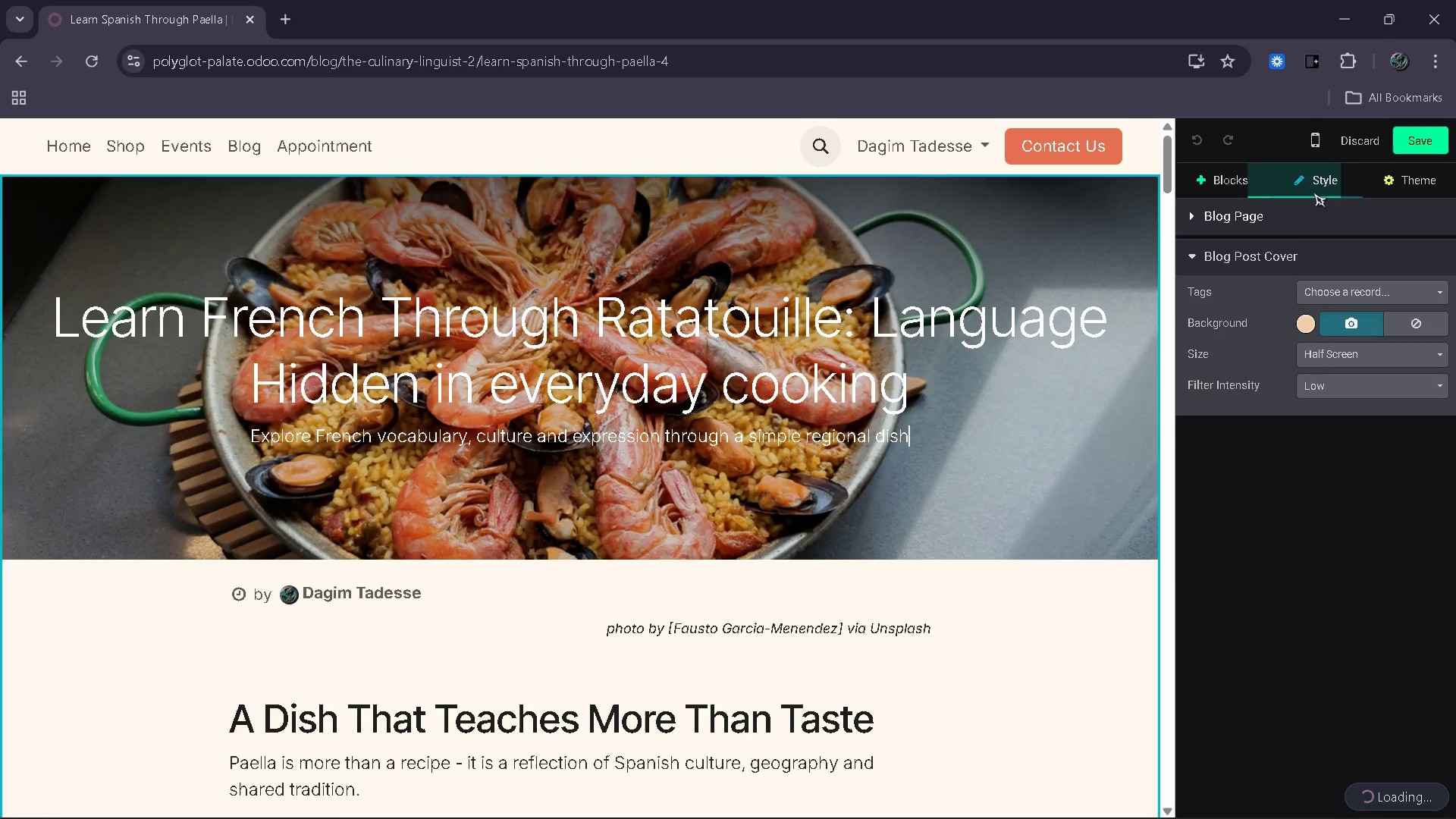 
left_click([1351, 284])
 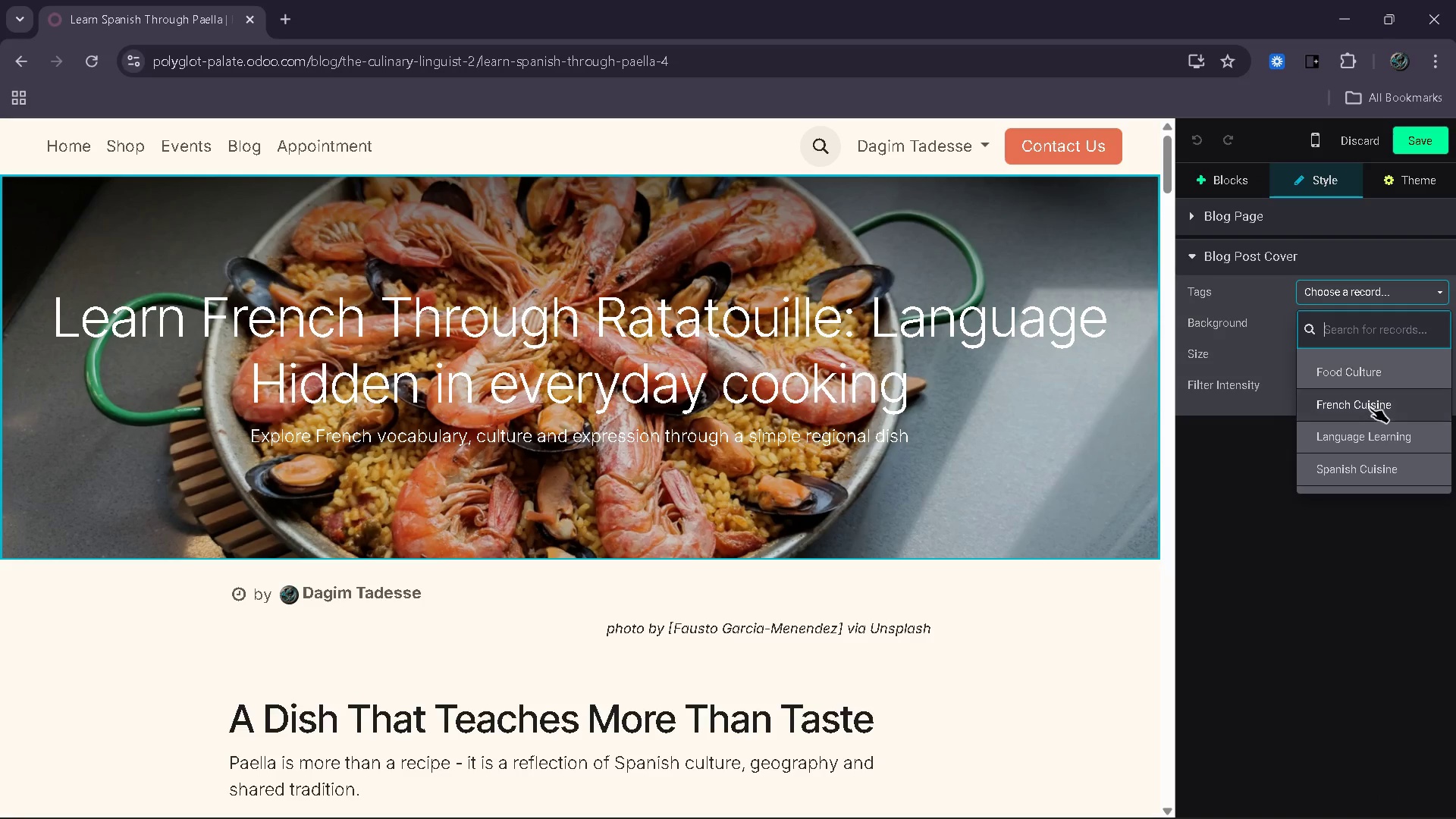 
left_click([1379, 391])
 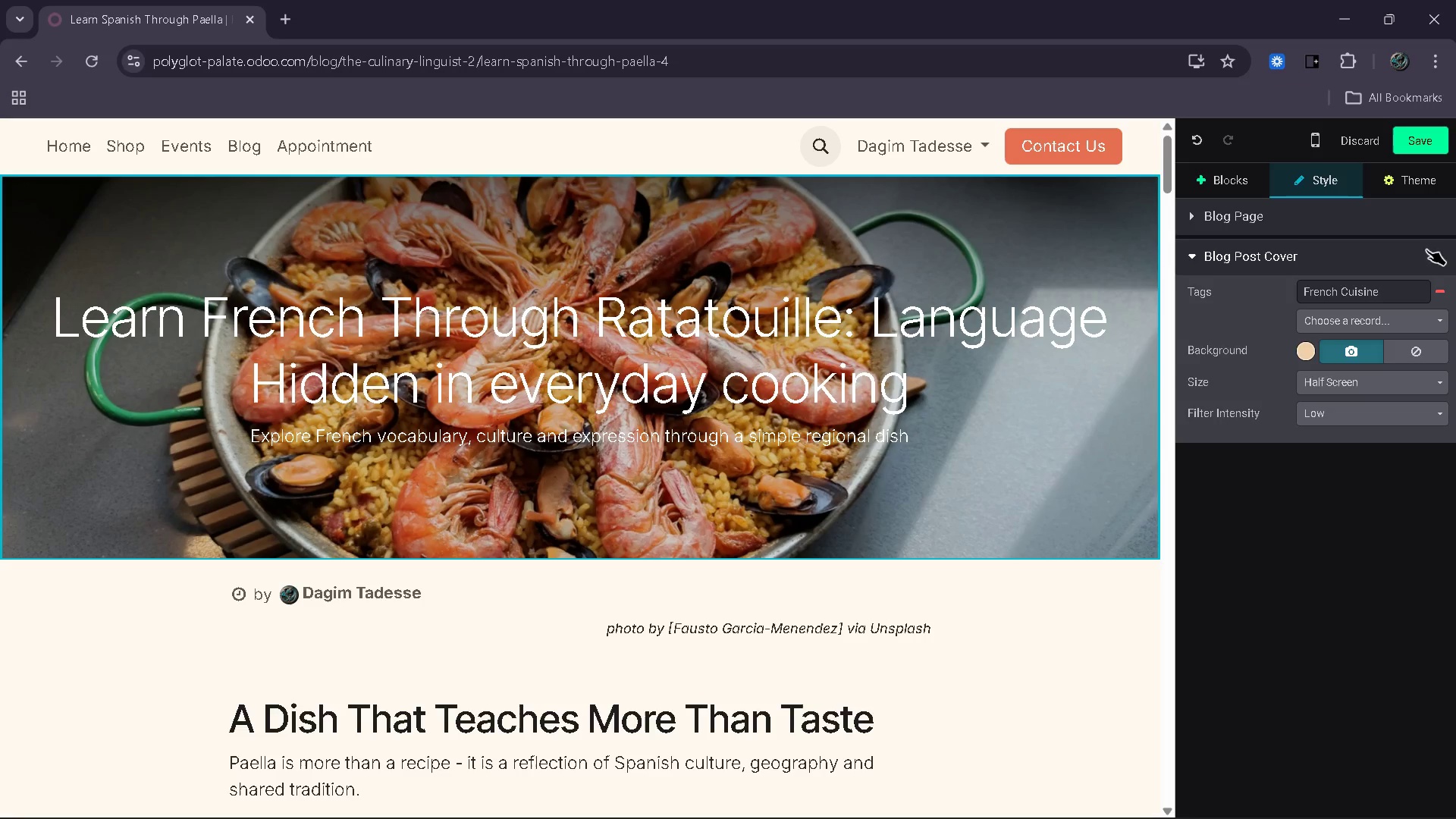 
left_click([1395, 311])
 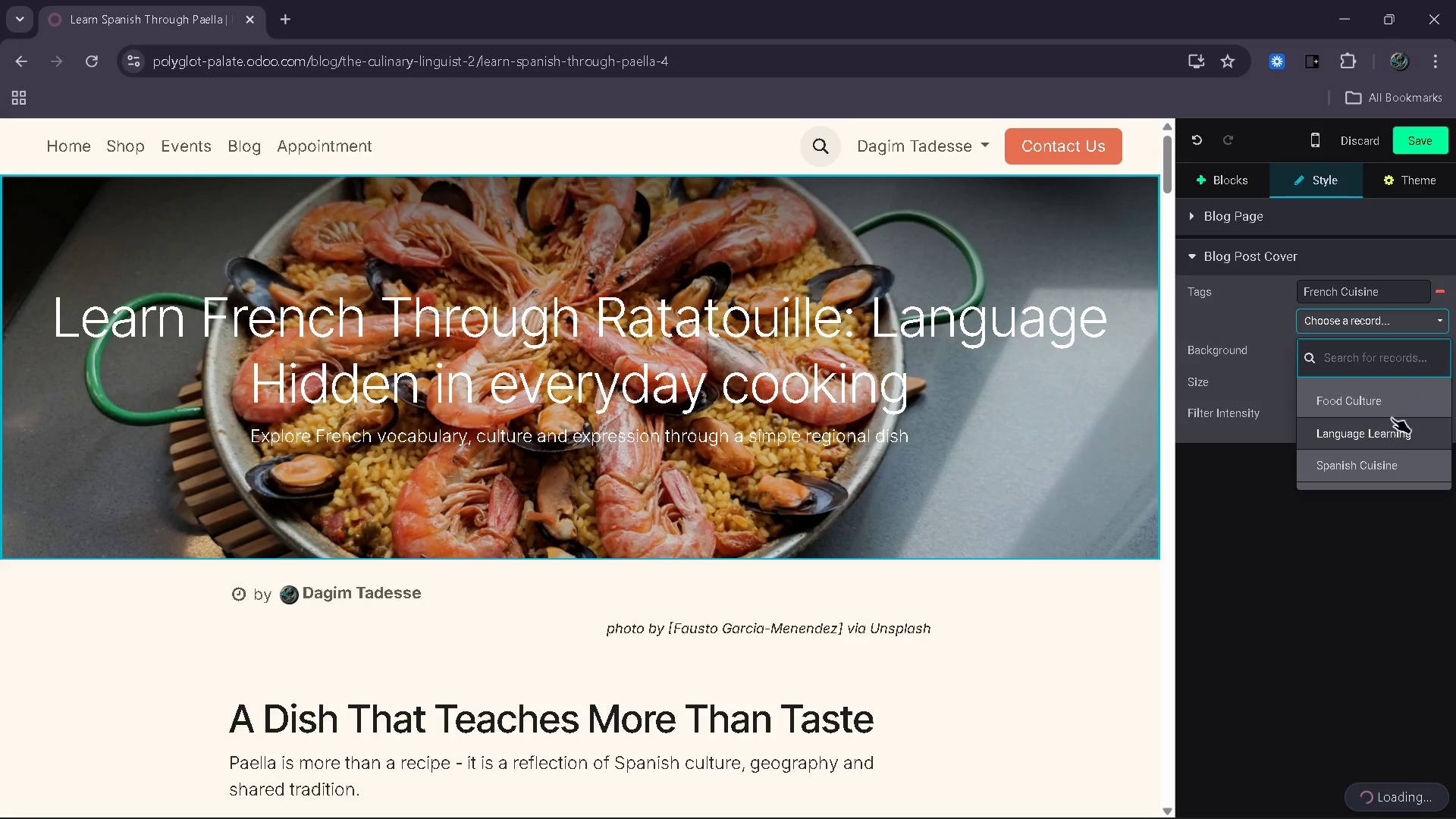 
left_click([1395, 416])
 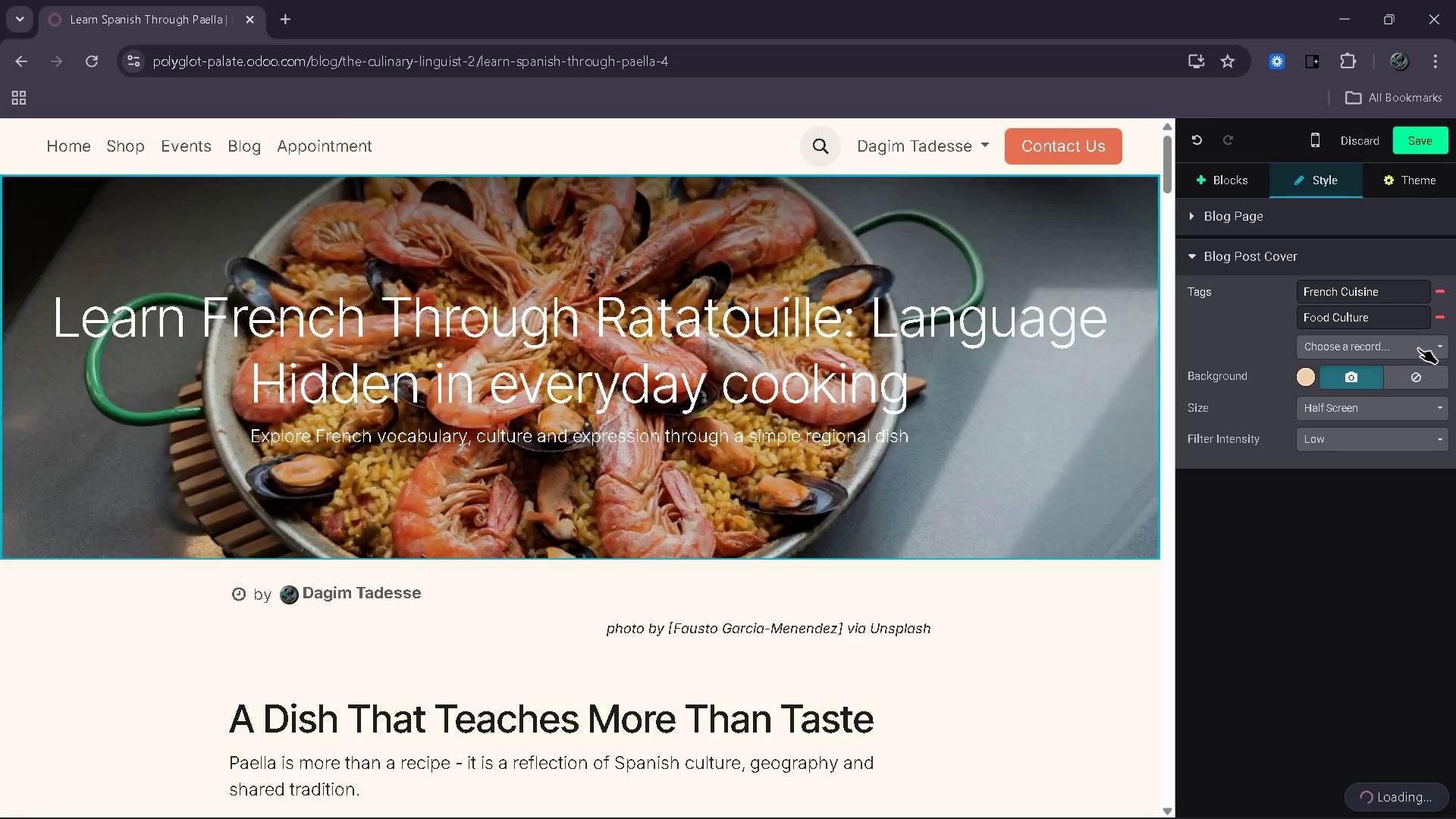 
left_click([1418, 346])
 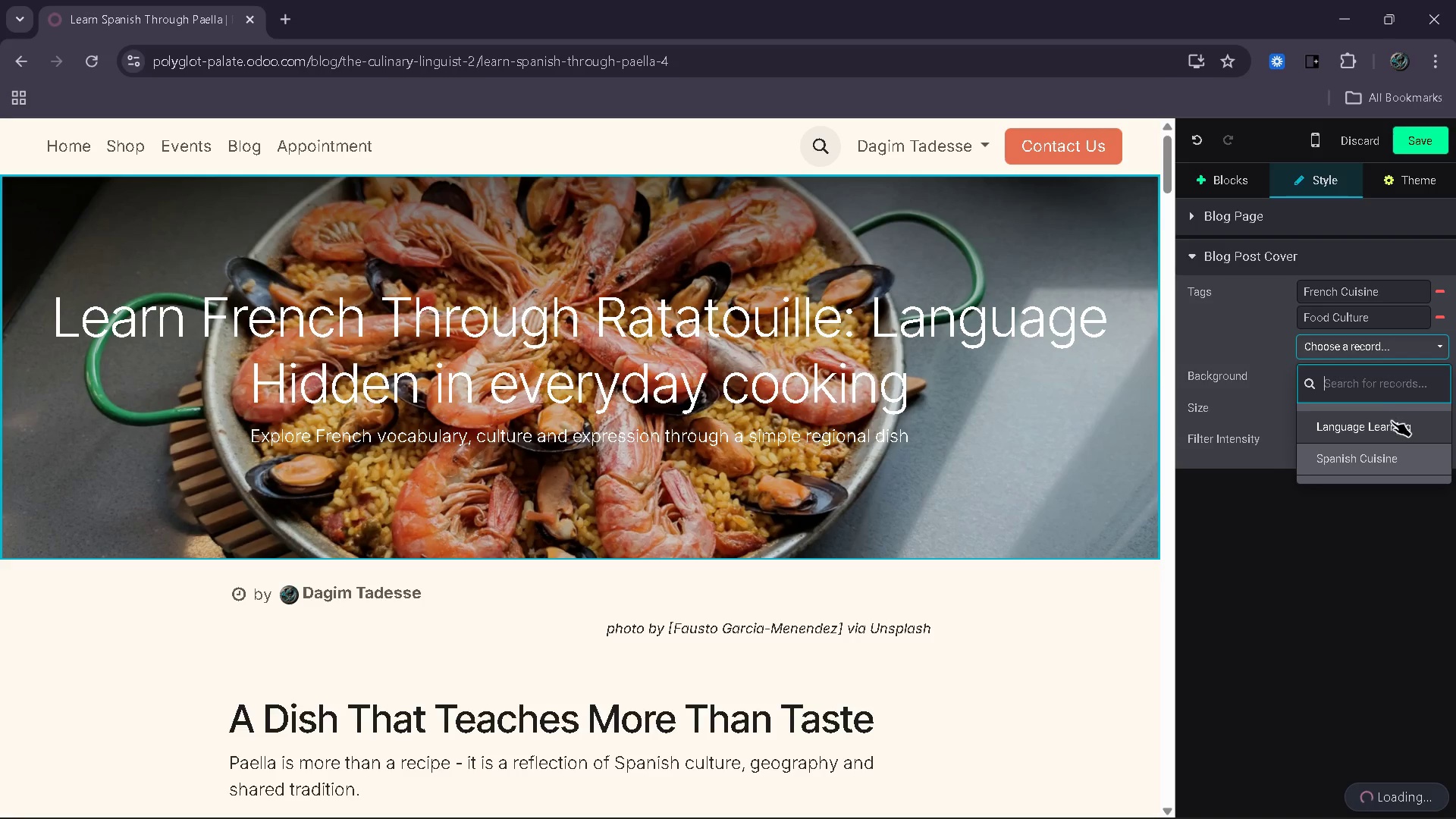 
left_click([1389, 426])
 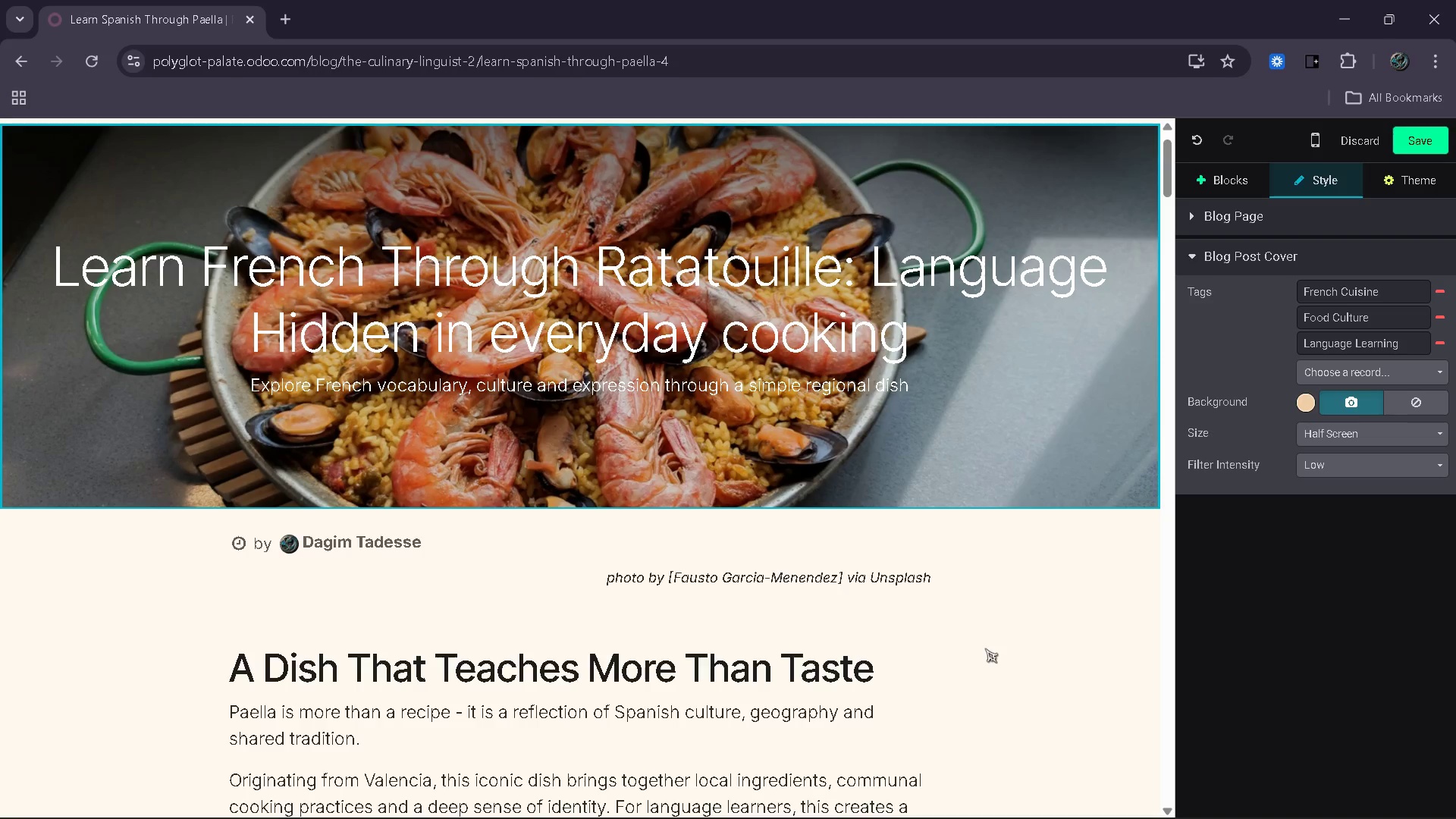 
wait(63.75)
 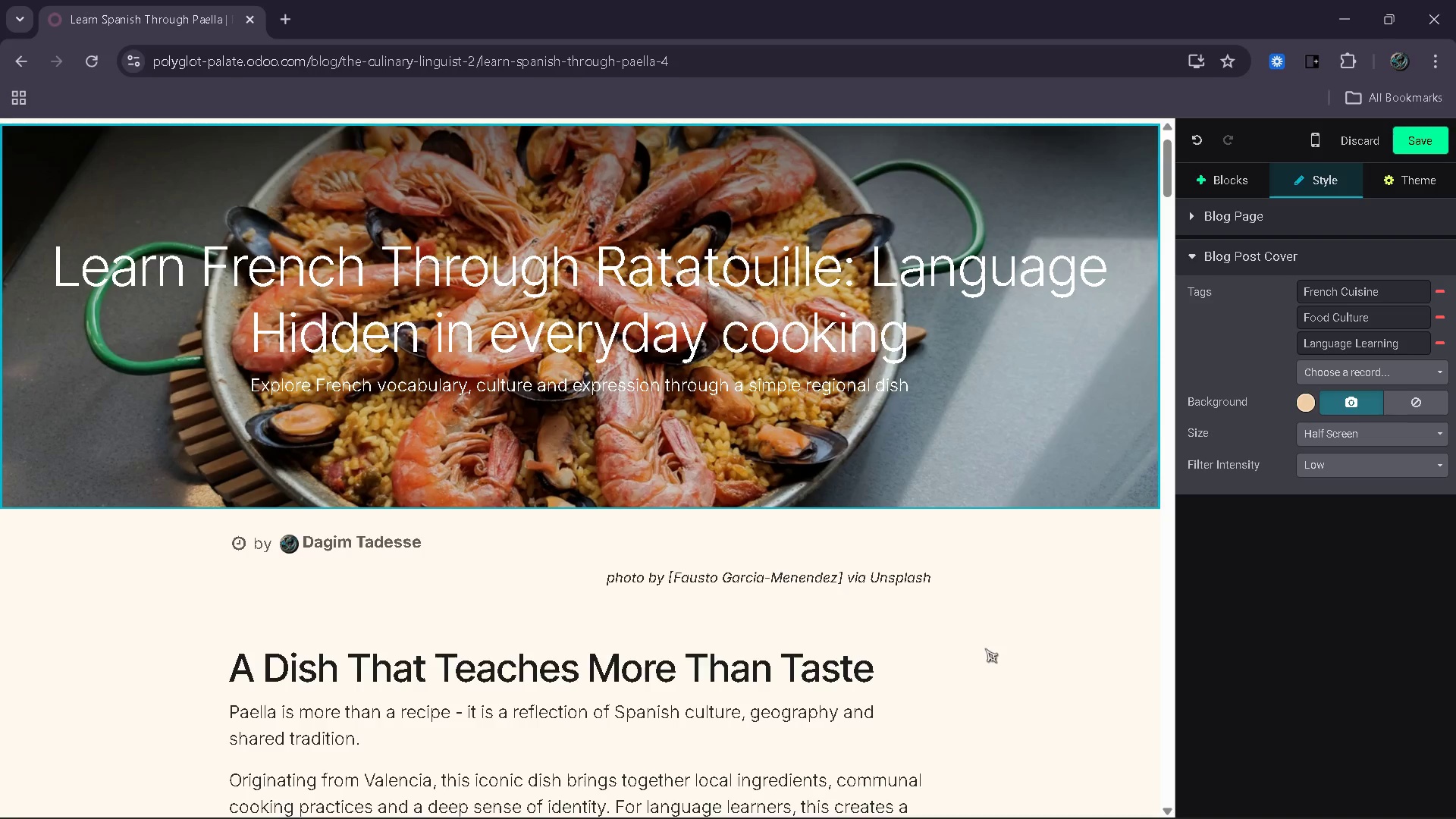 
left_click([1340, 393])
 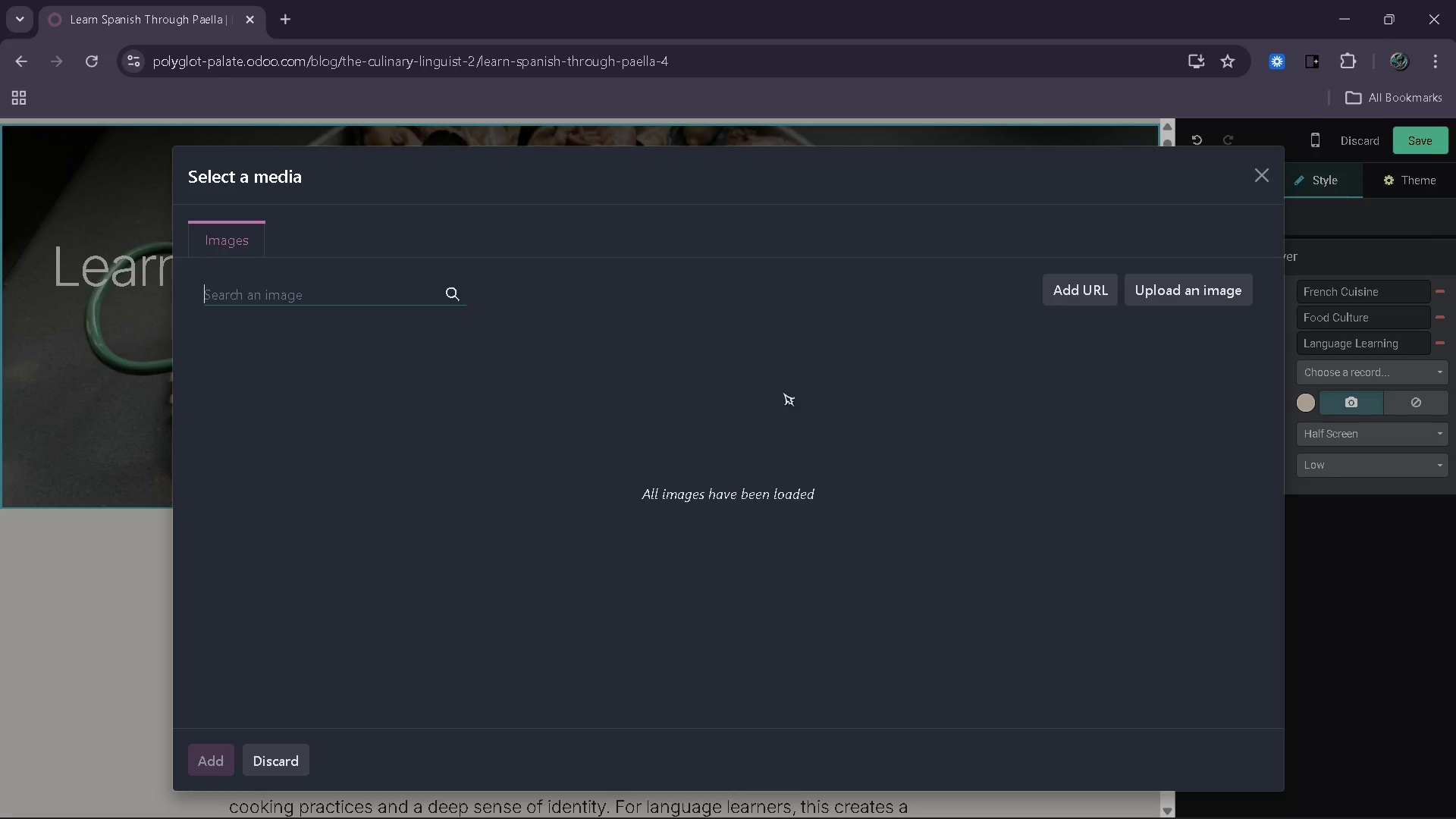 
type(ratatouille )
 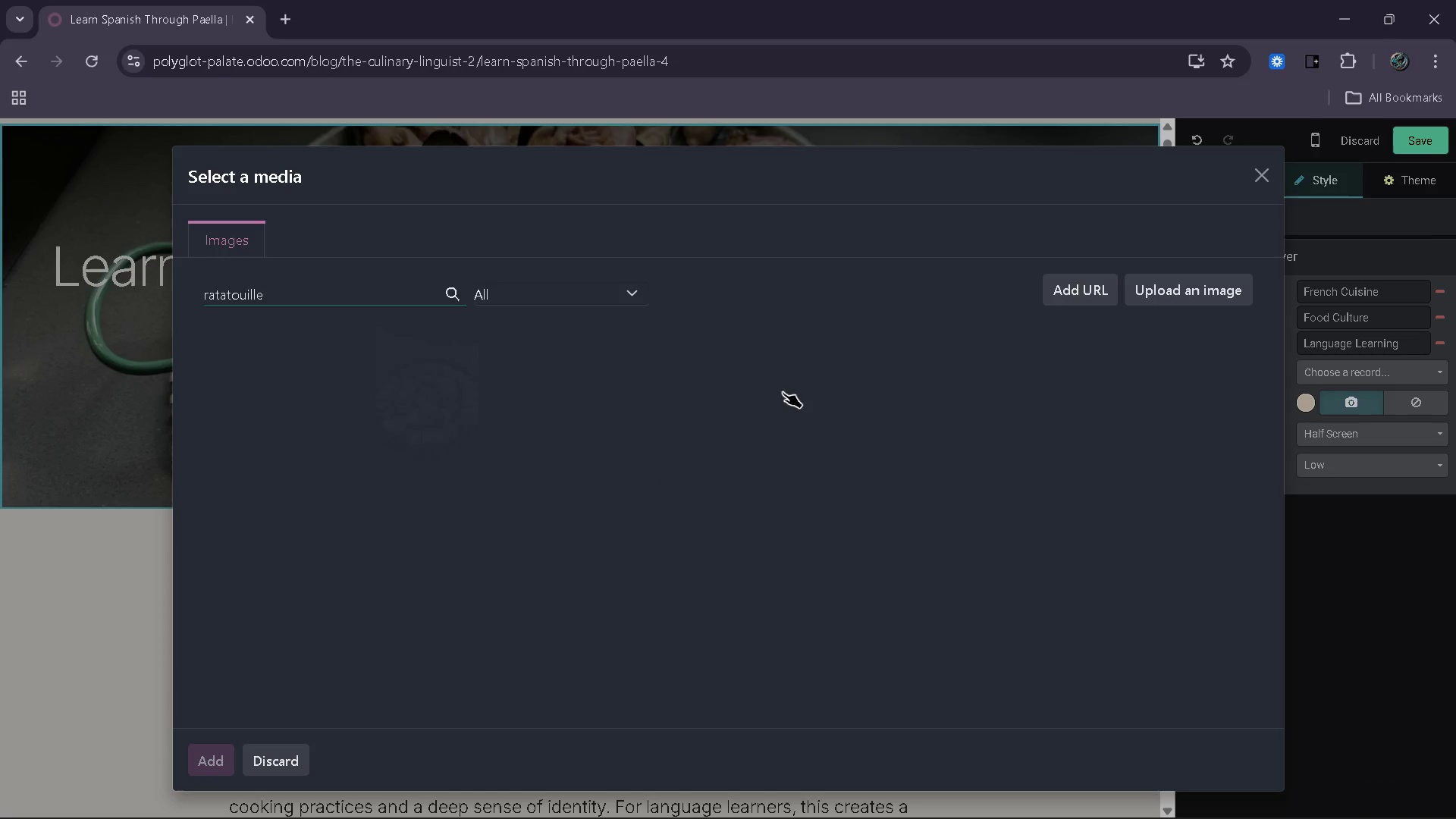 
wait(5.3)
 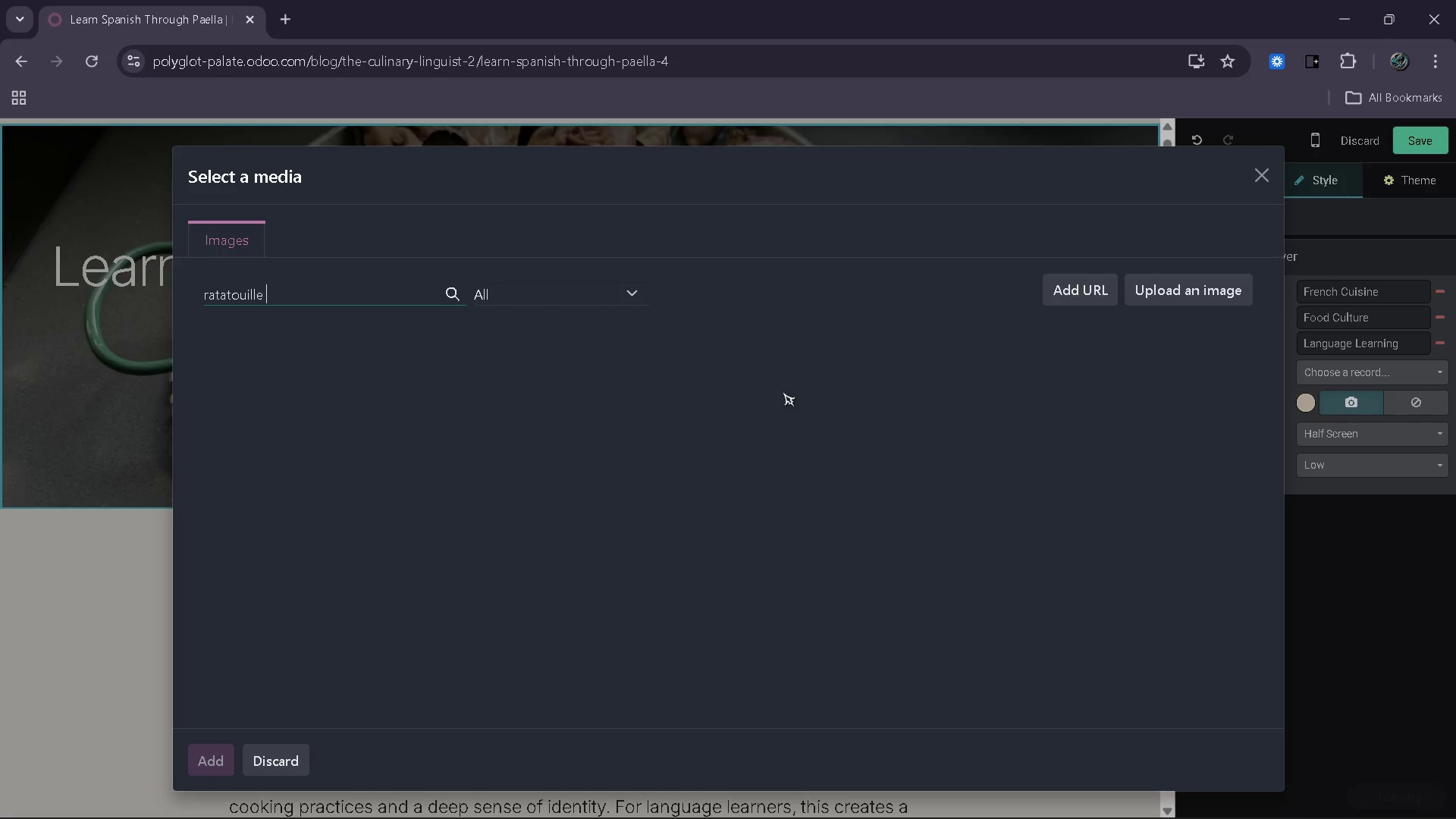 
type(dish rustic french)
 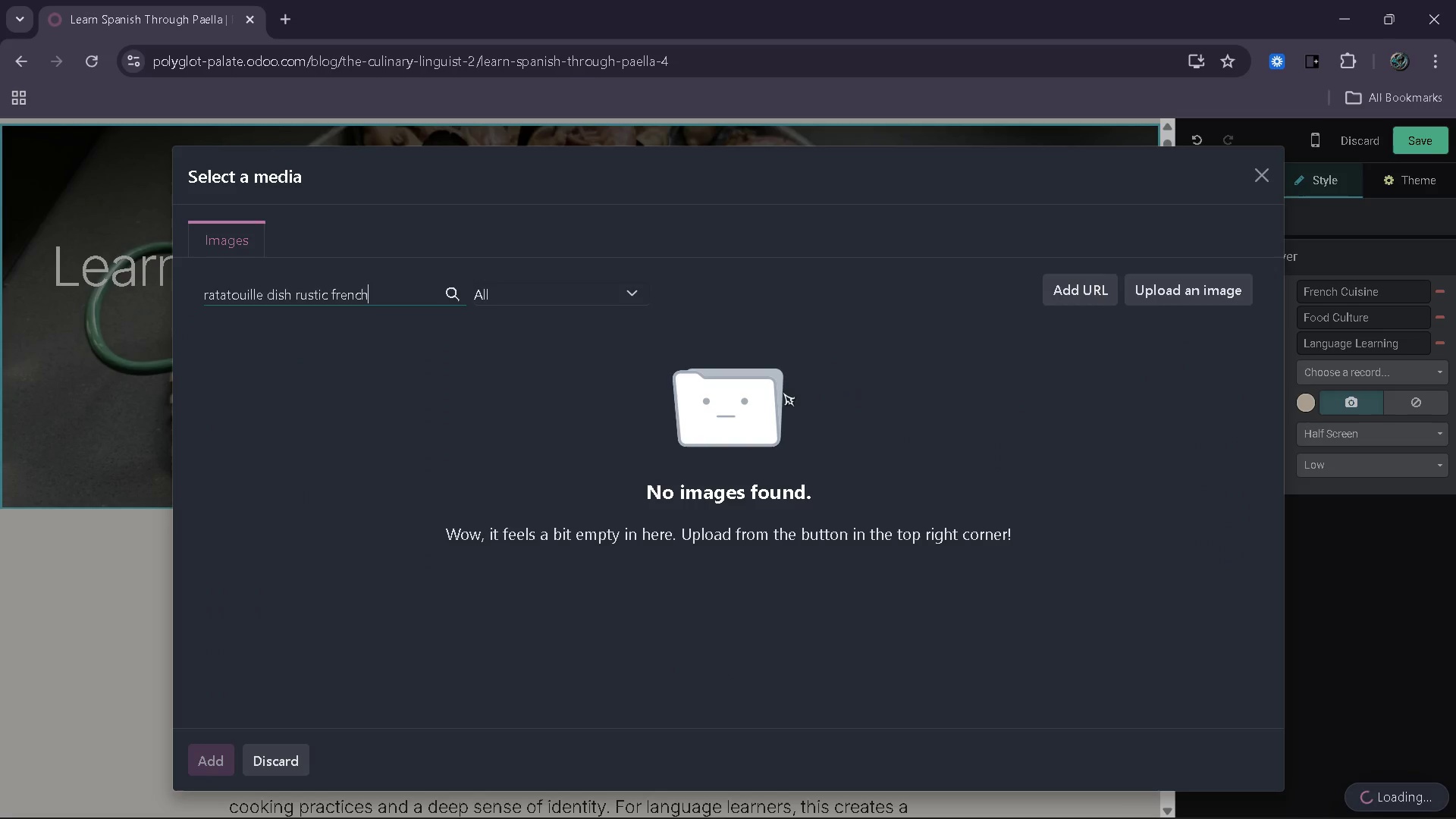 
key(Backspace)
 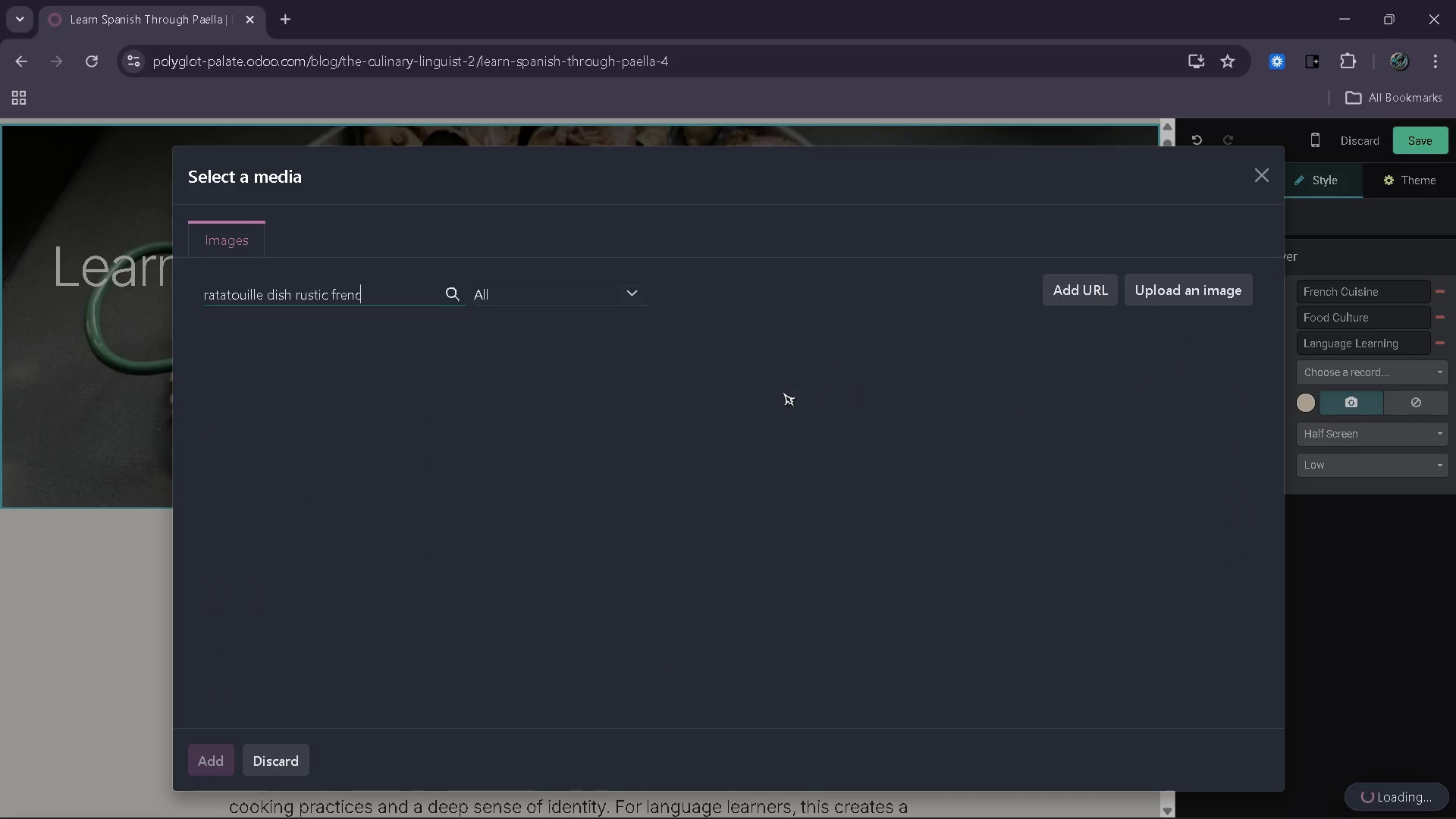 
key(Backspace)
 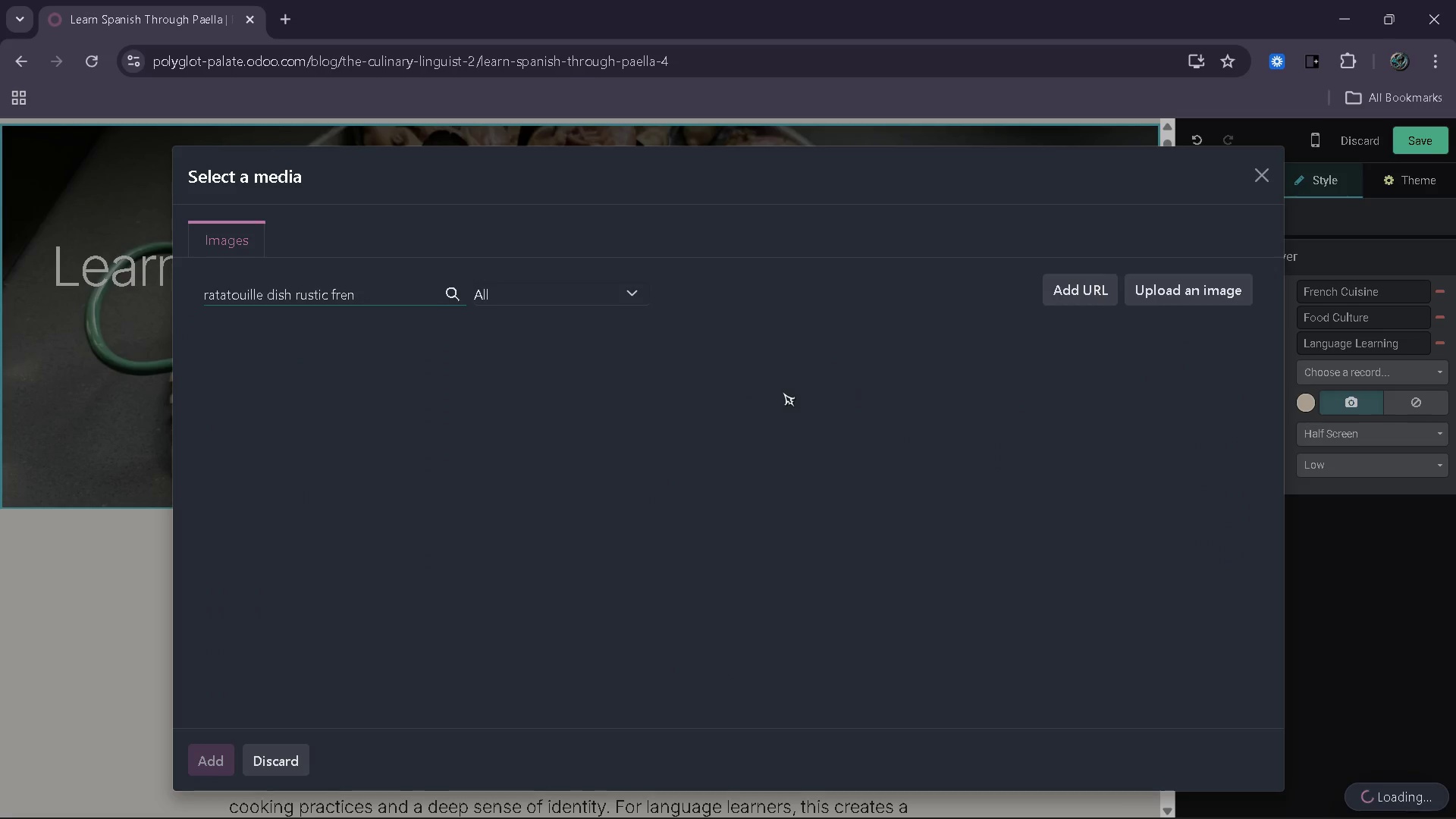 
key(Backspace)
 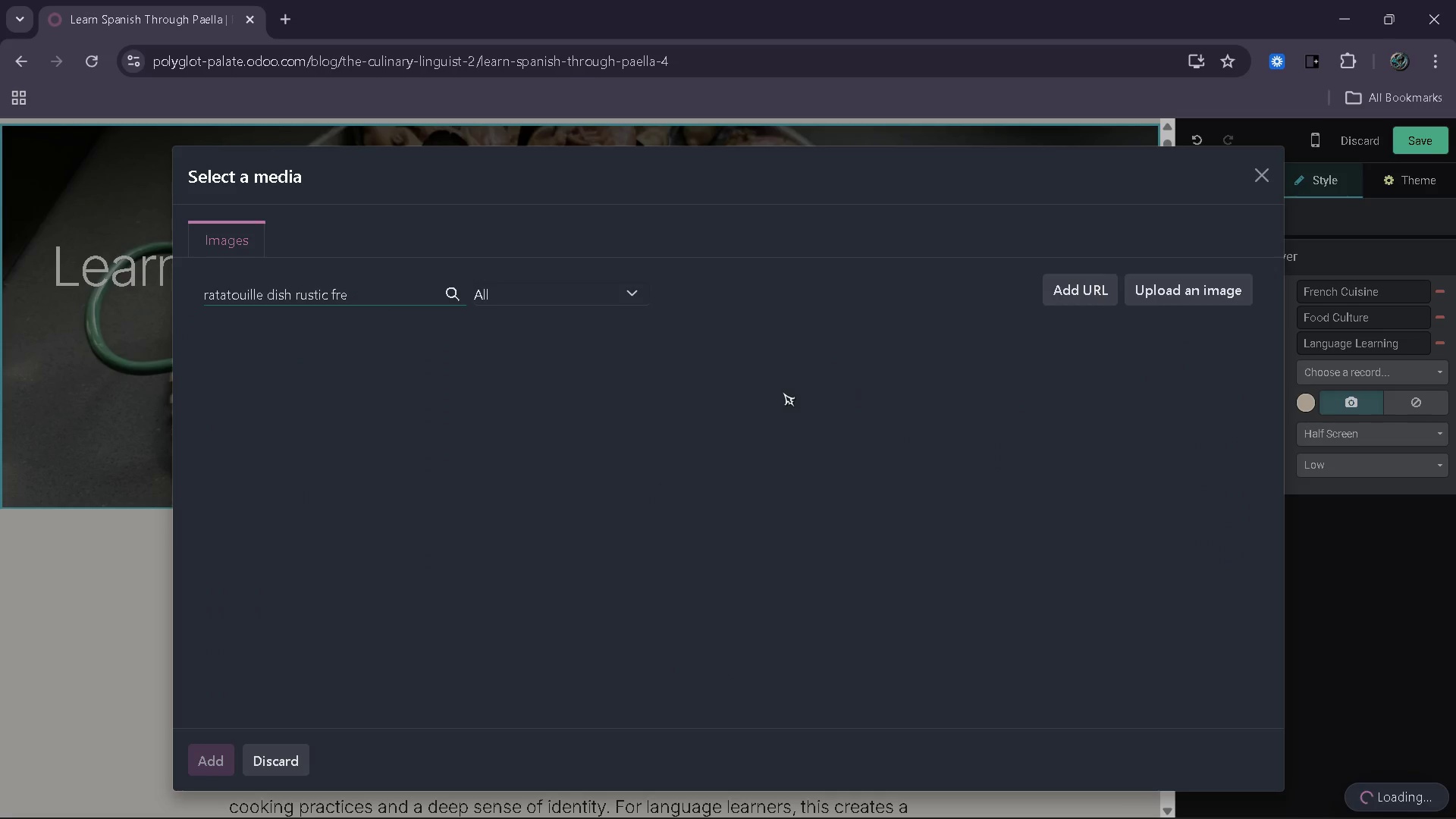 
key(Backspace)
 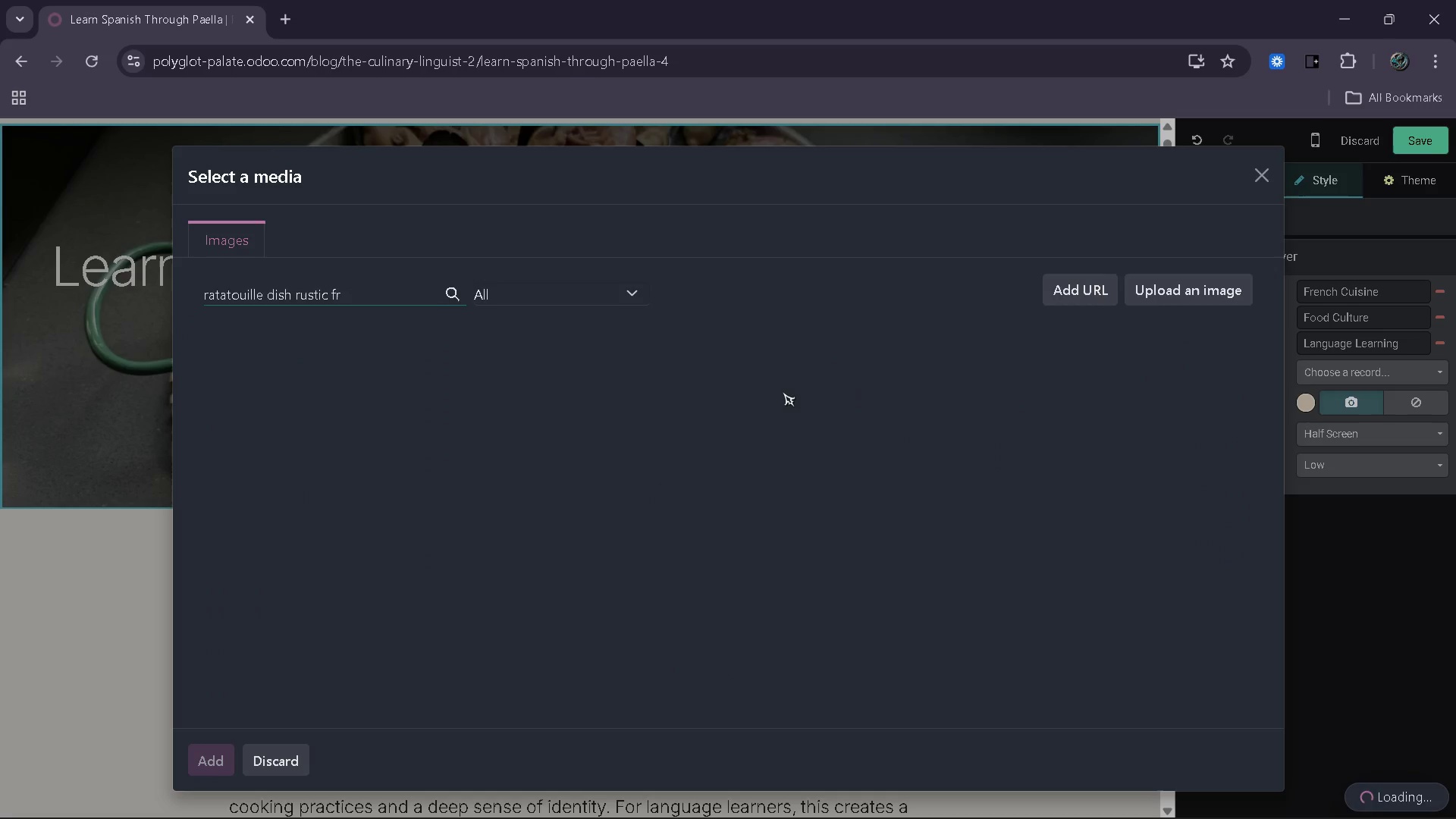 
key(Backspace)
 